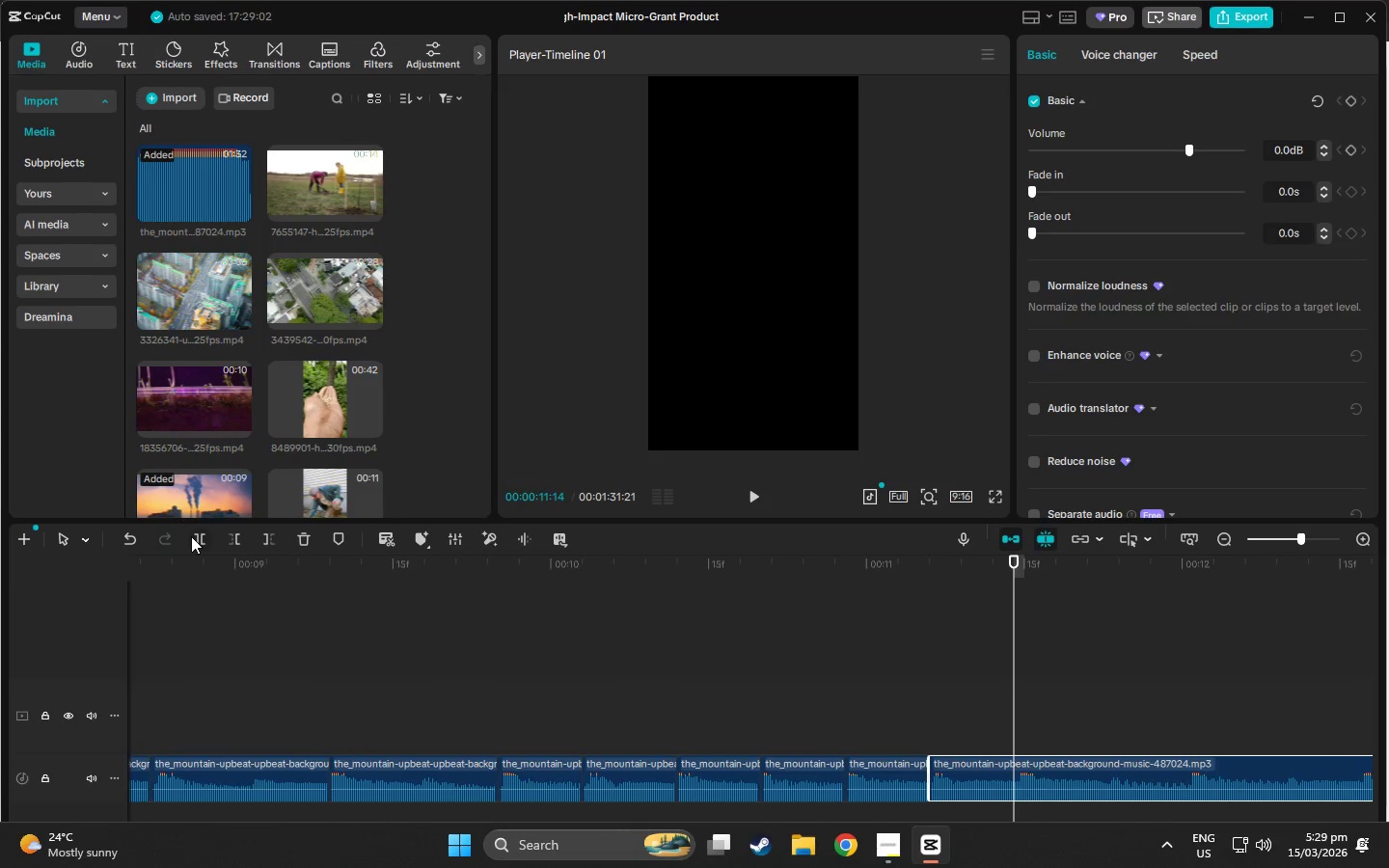 
left_click([191, 536])
 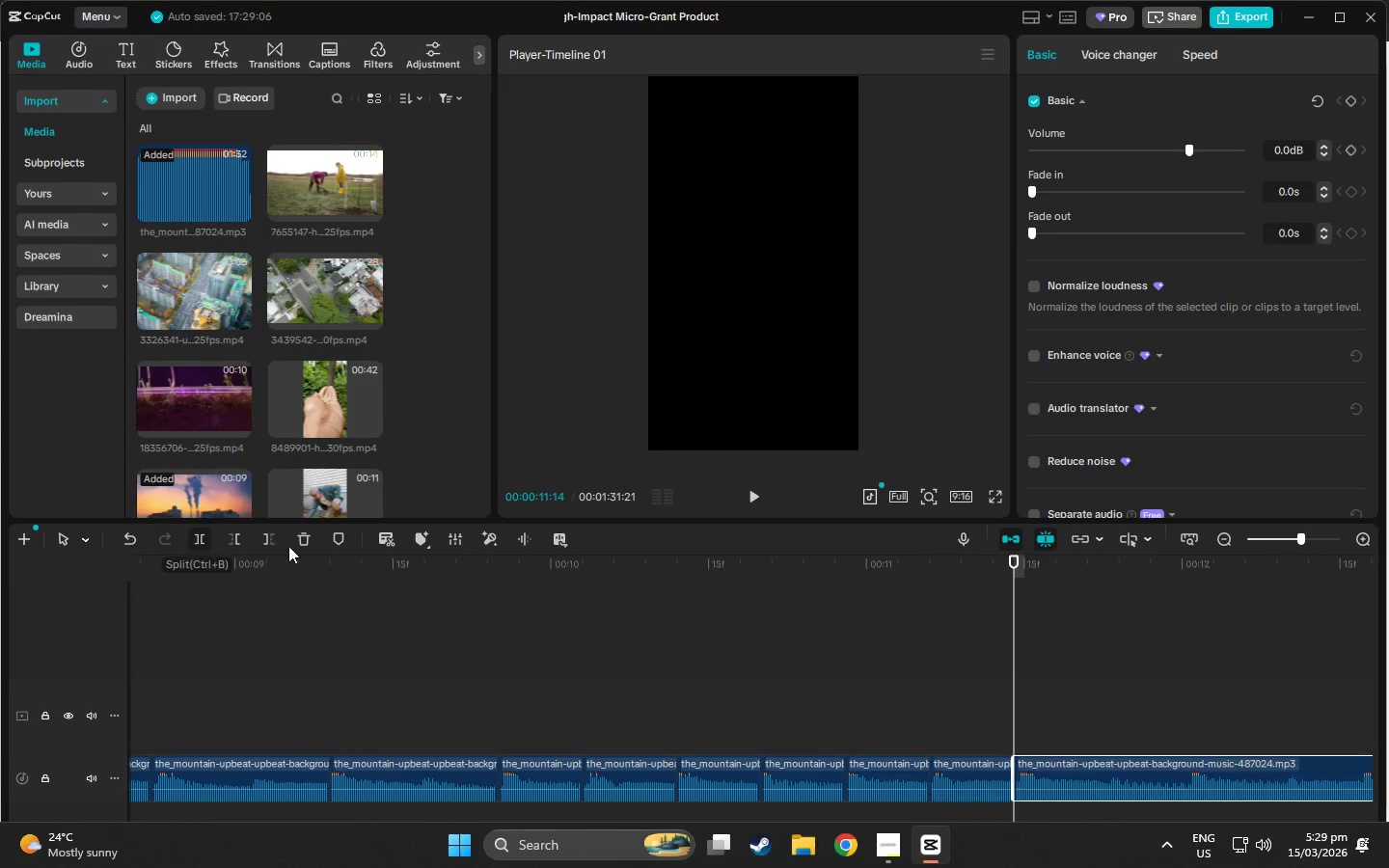 
key(Space)
 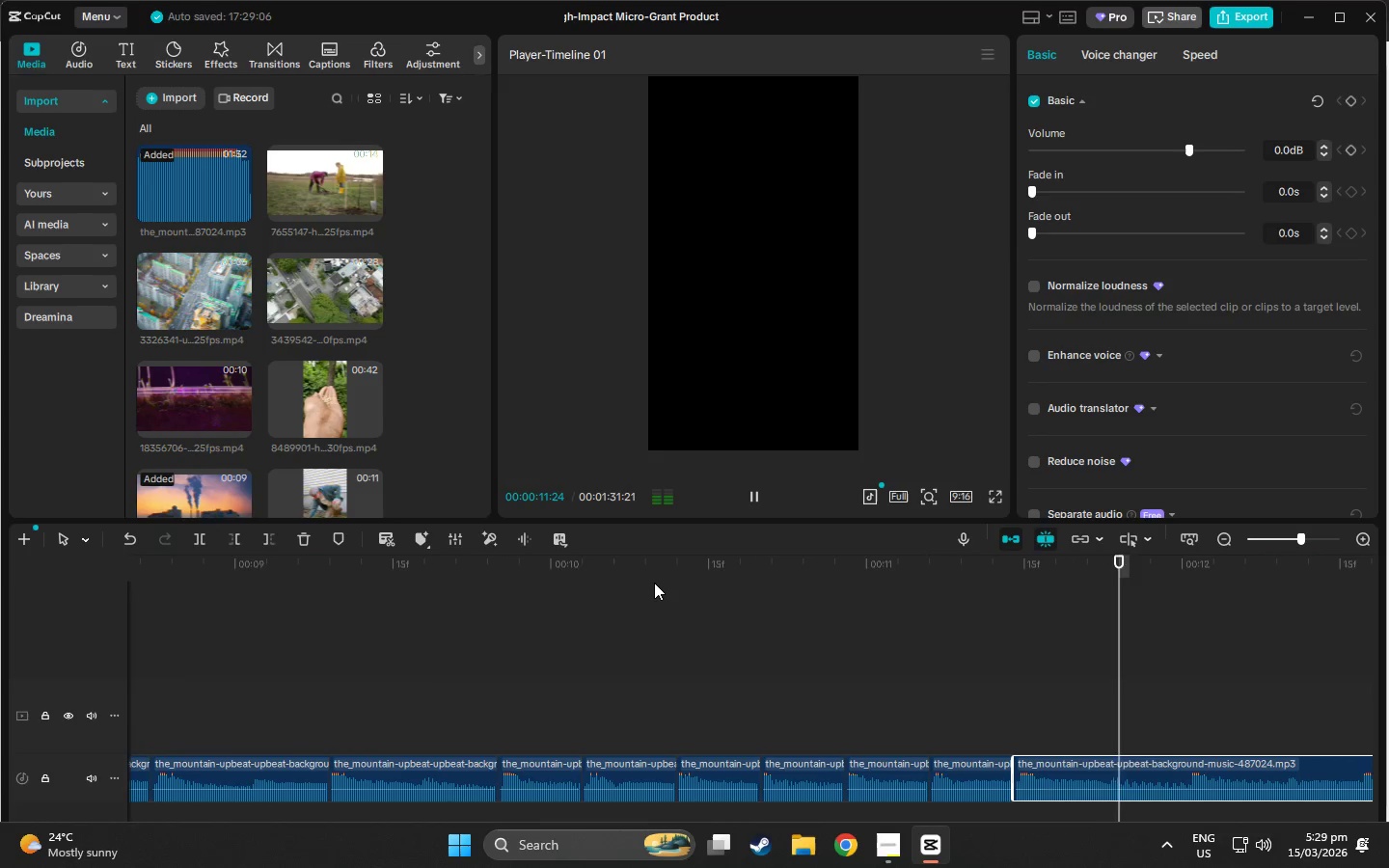 
key(Space)
 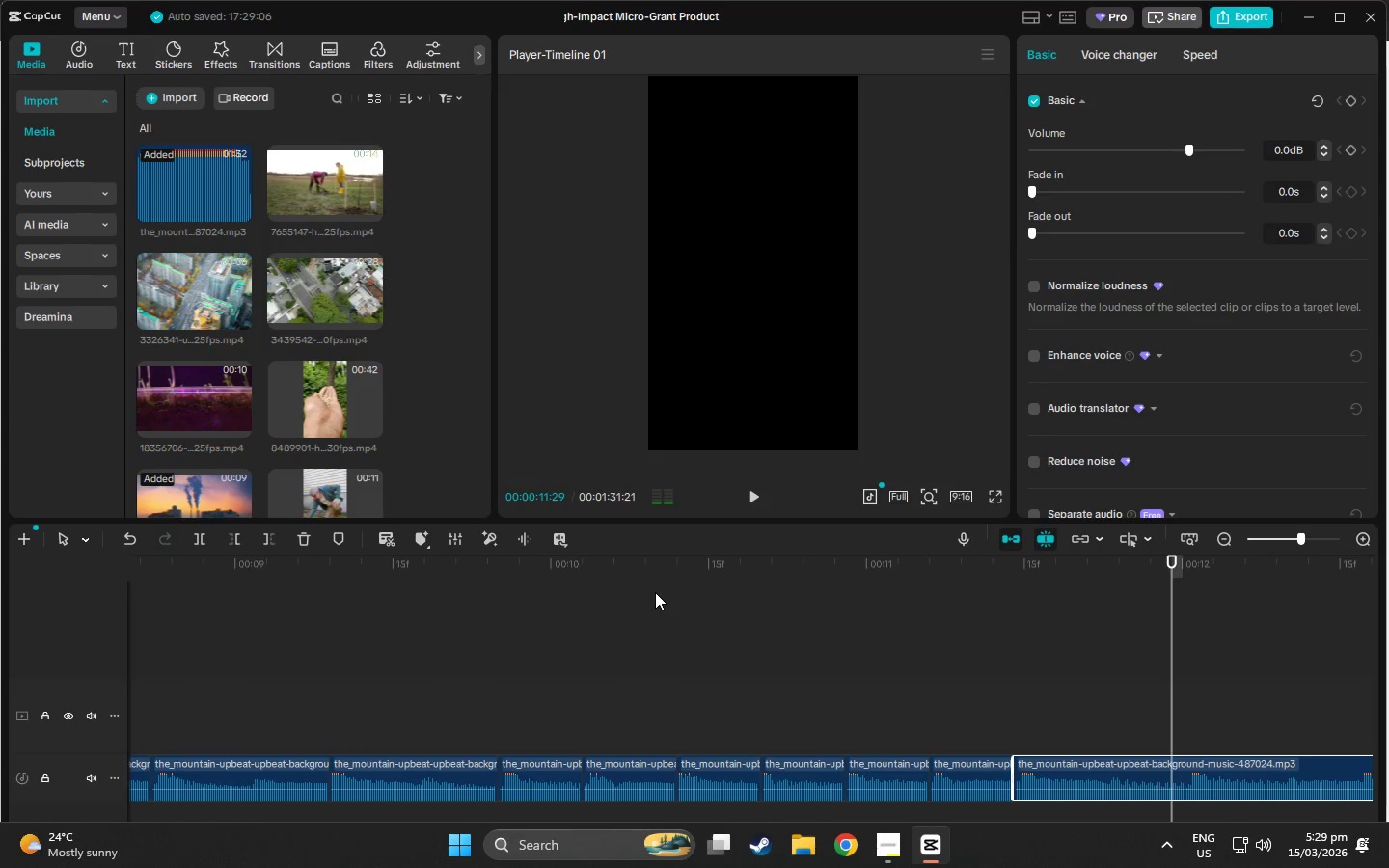 
key(Space)
 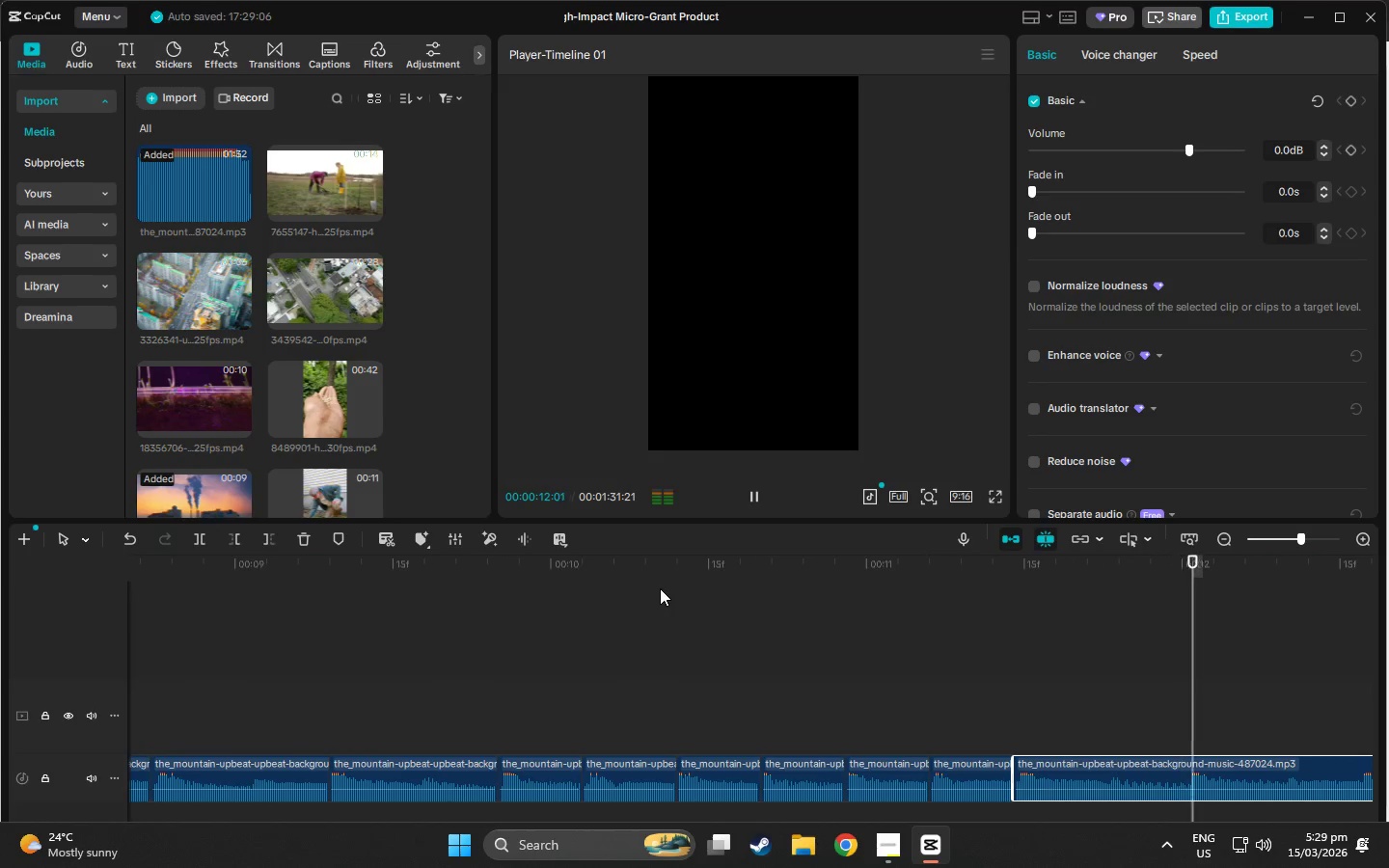 
key(Space)
 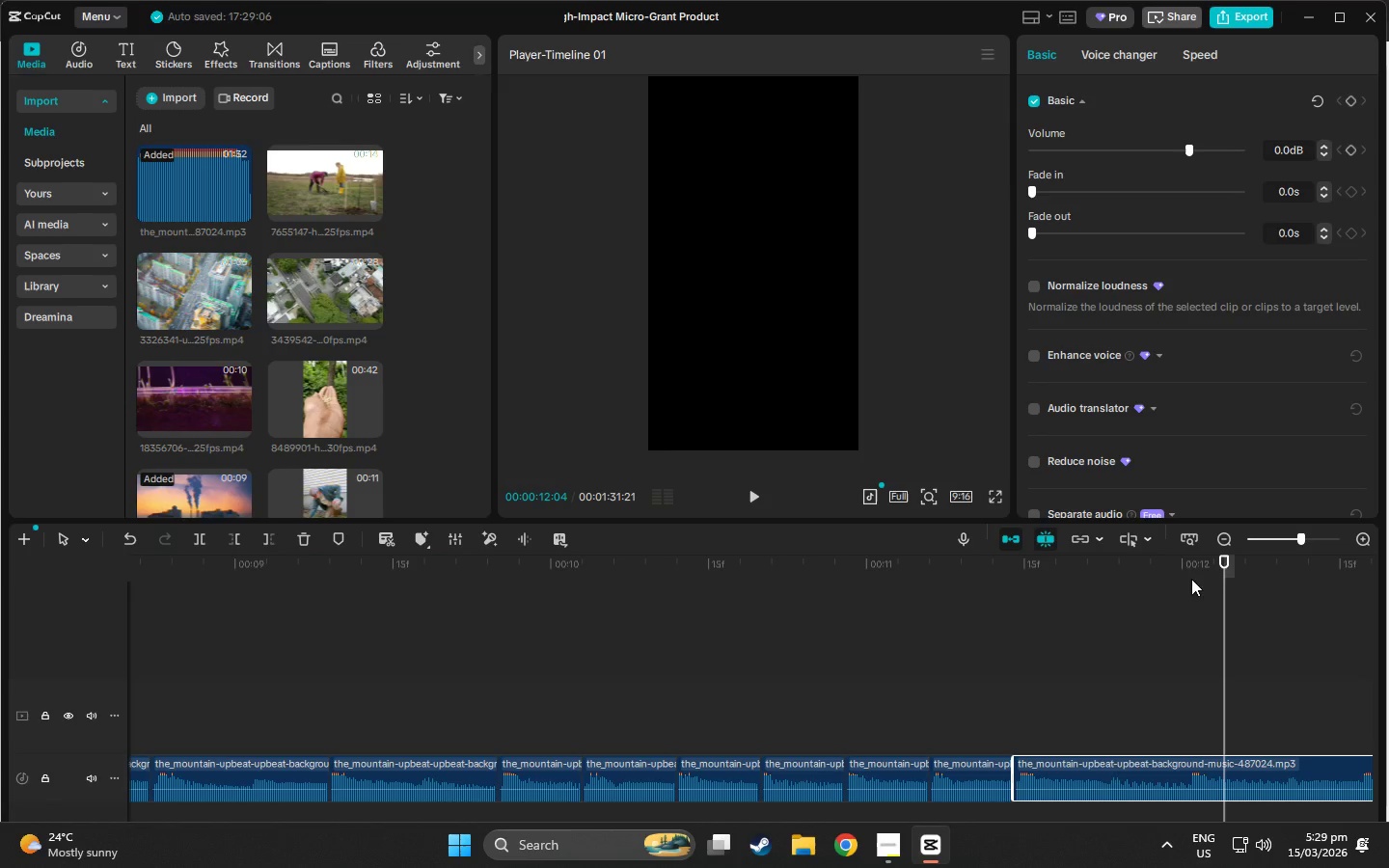 
left_click_drag(start_coordinate=[1212, 572], to_coordinate=[1195, 572])
 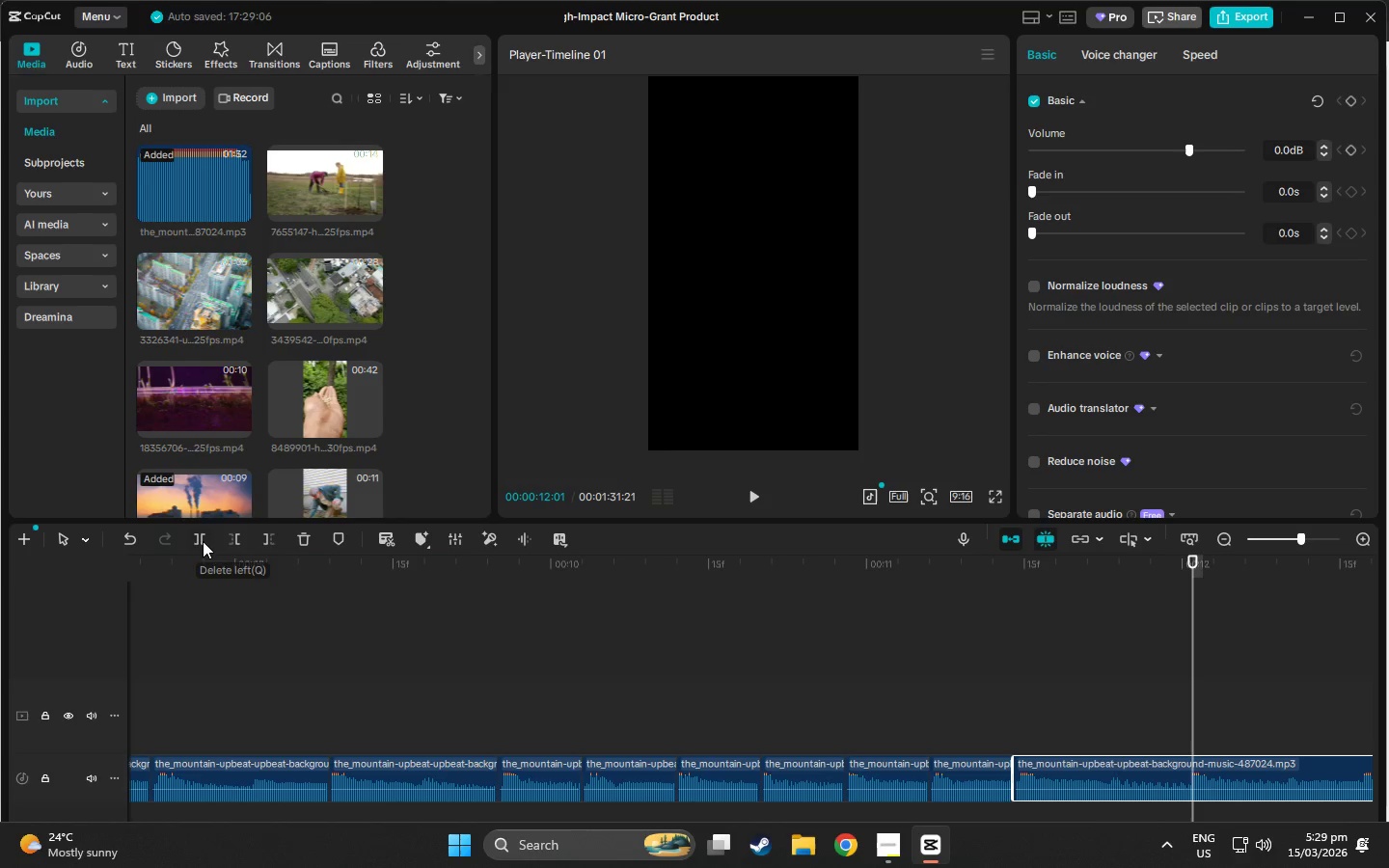 
left_click([201, 541])
 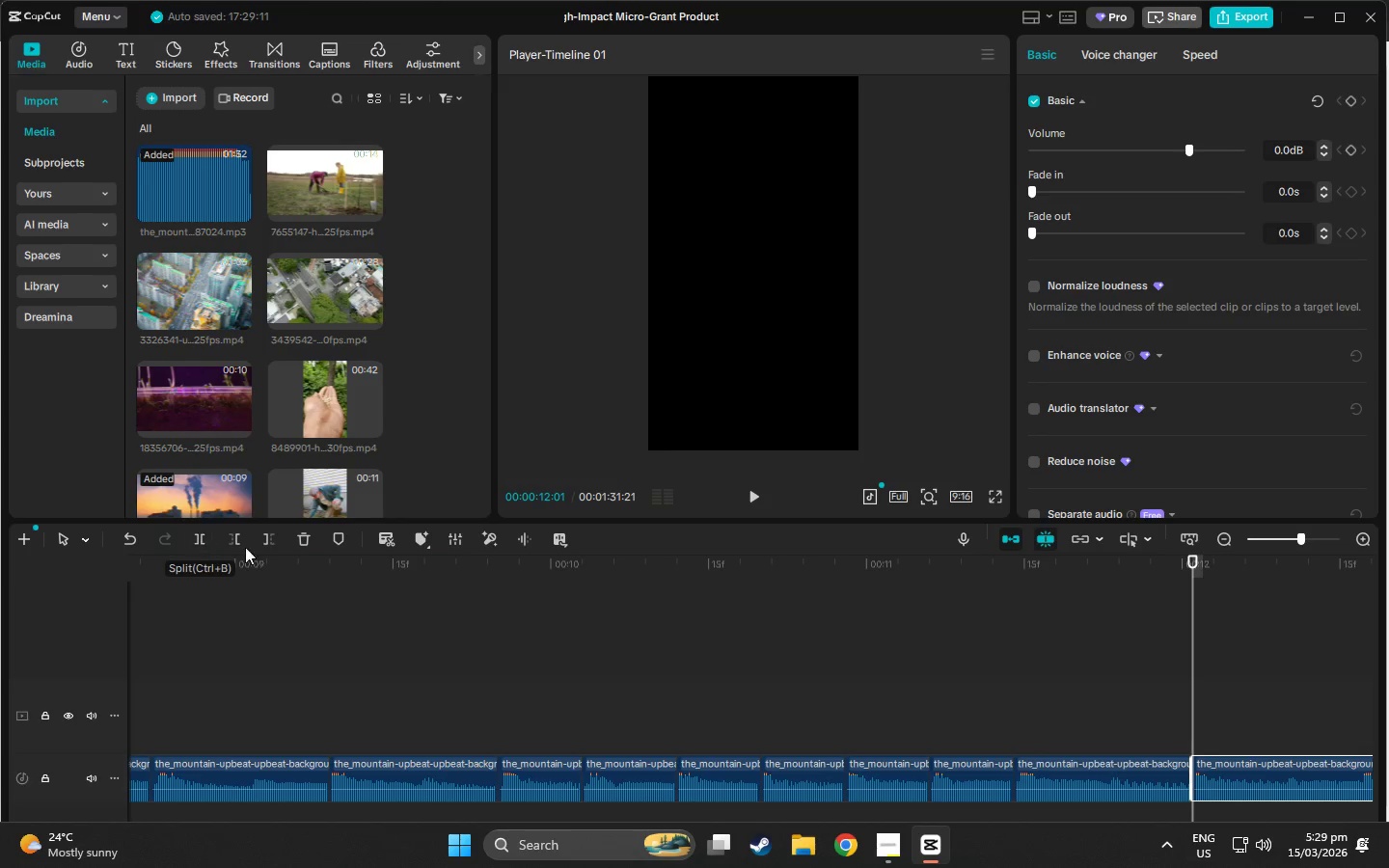 
key(Space)
 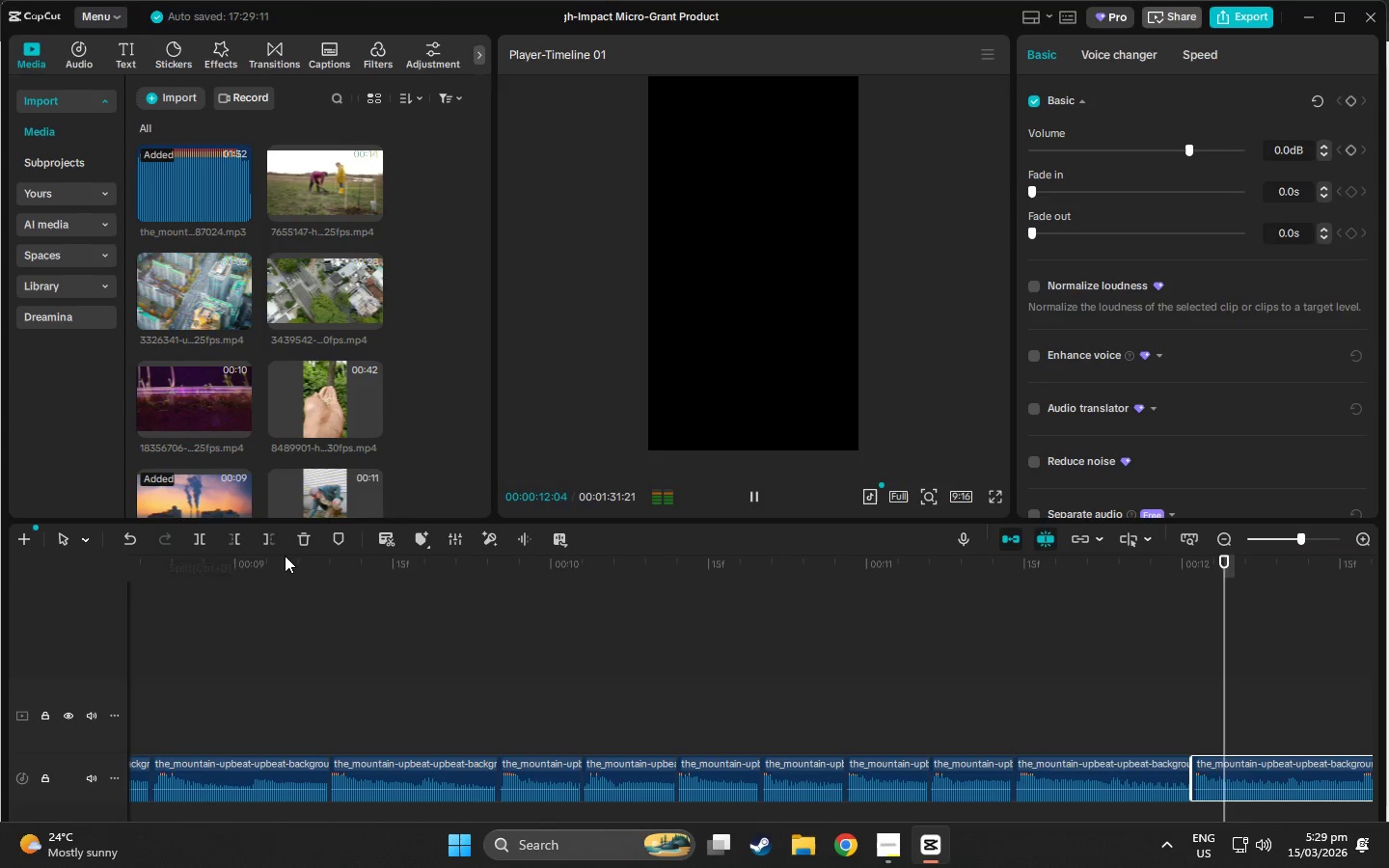 
key(Space)
 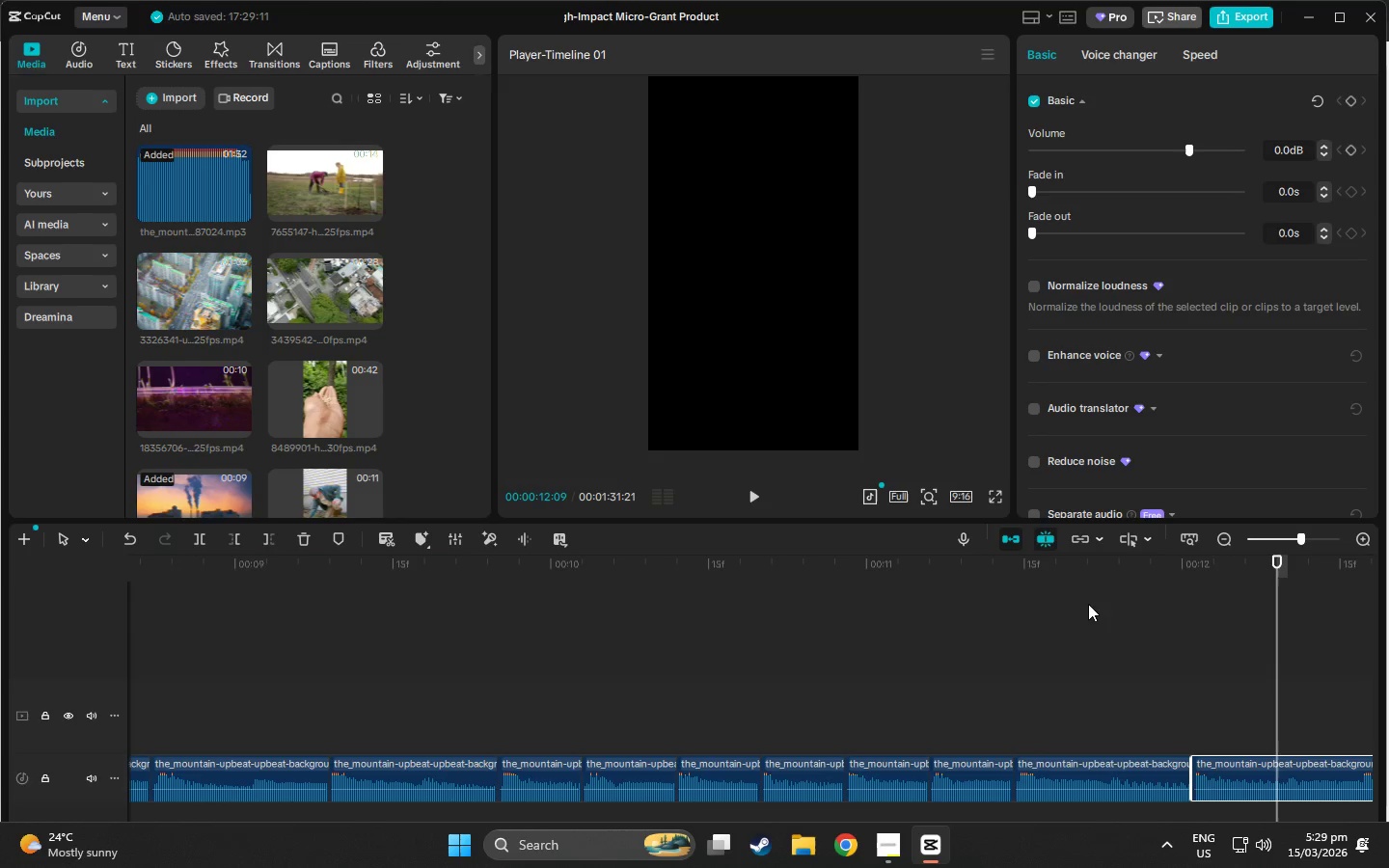 
key(Control+Z)
 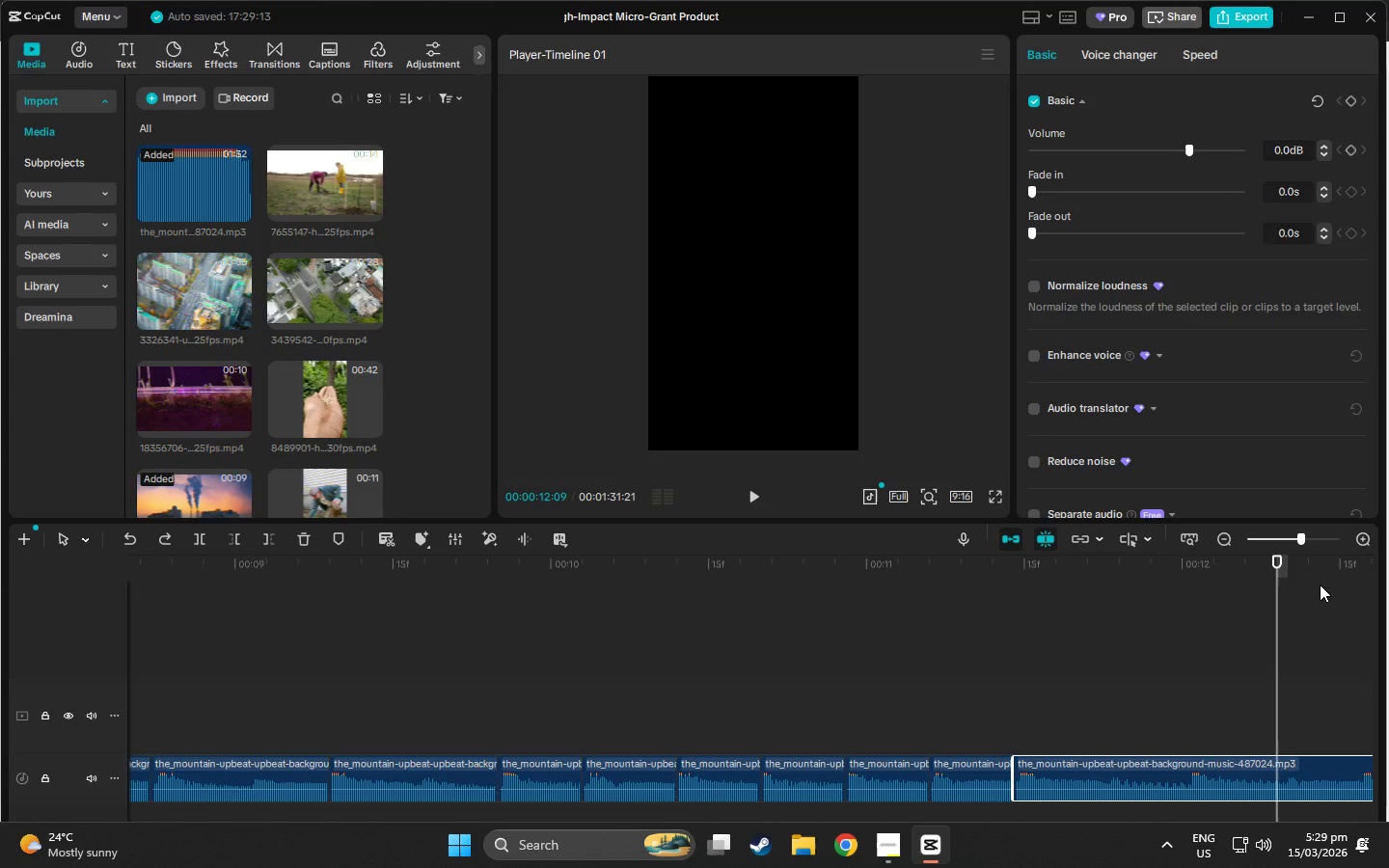 
left_click_drag(start_coordinate=[1280, 565], to_coordinate=[1177, 562])
 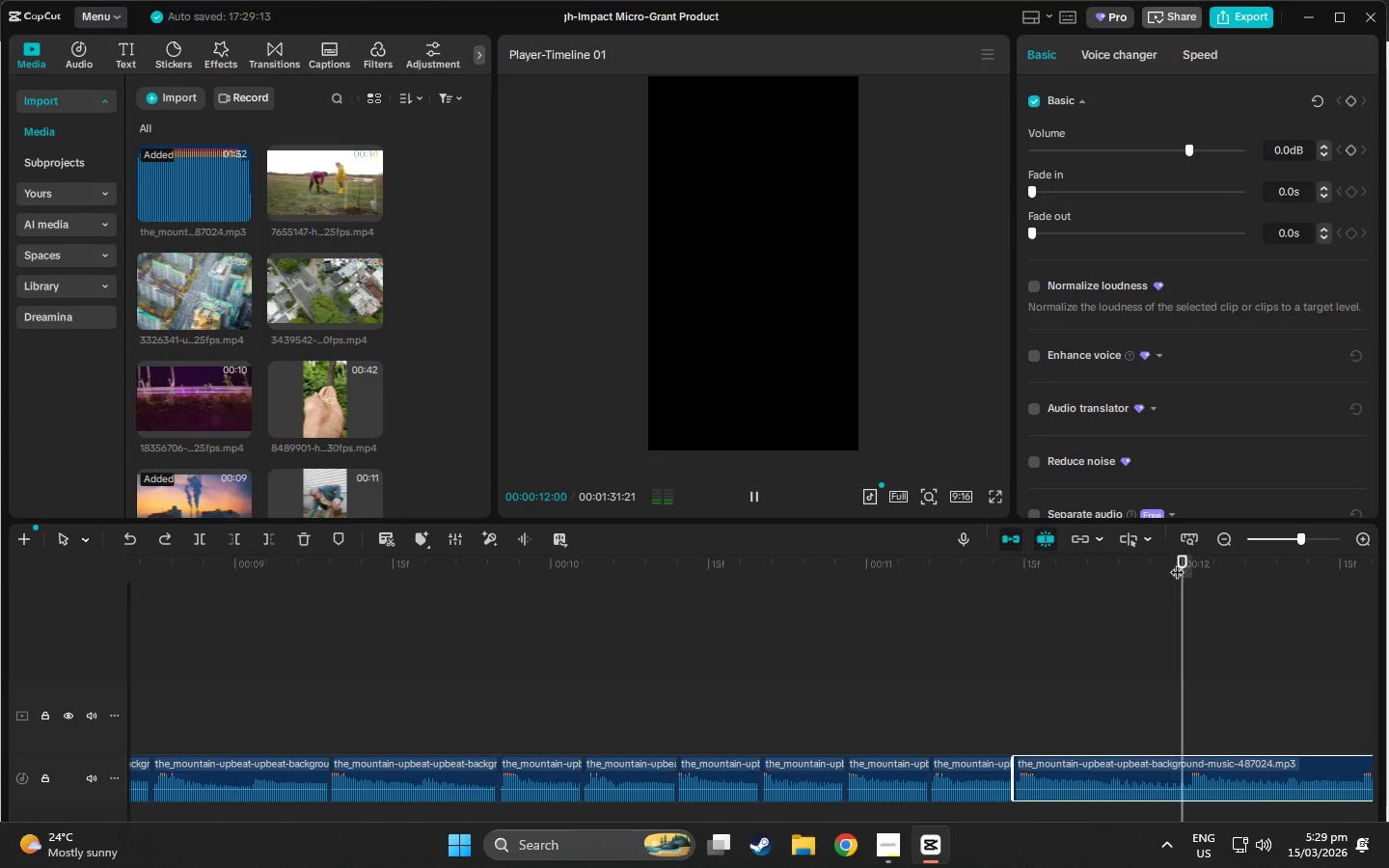 
key(Space)
 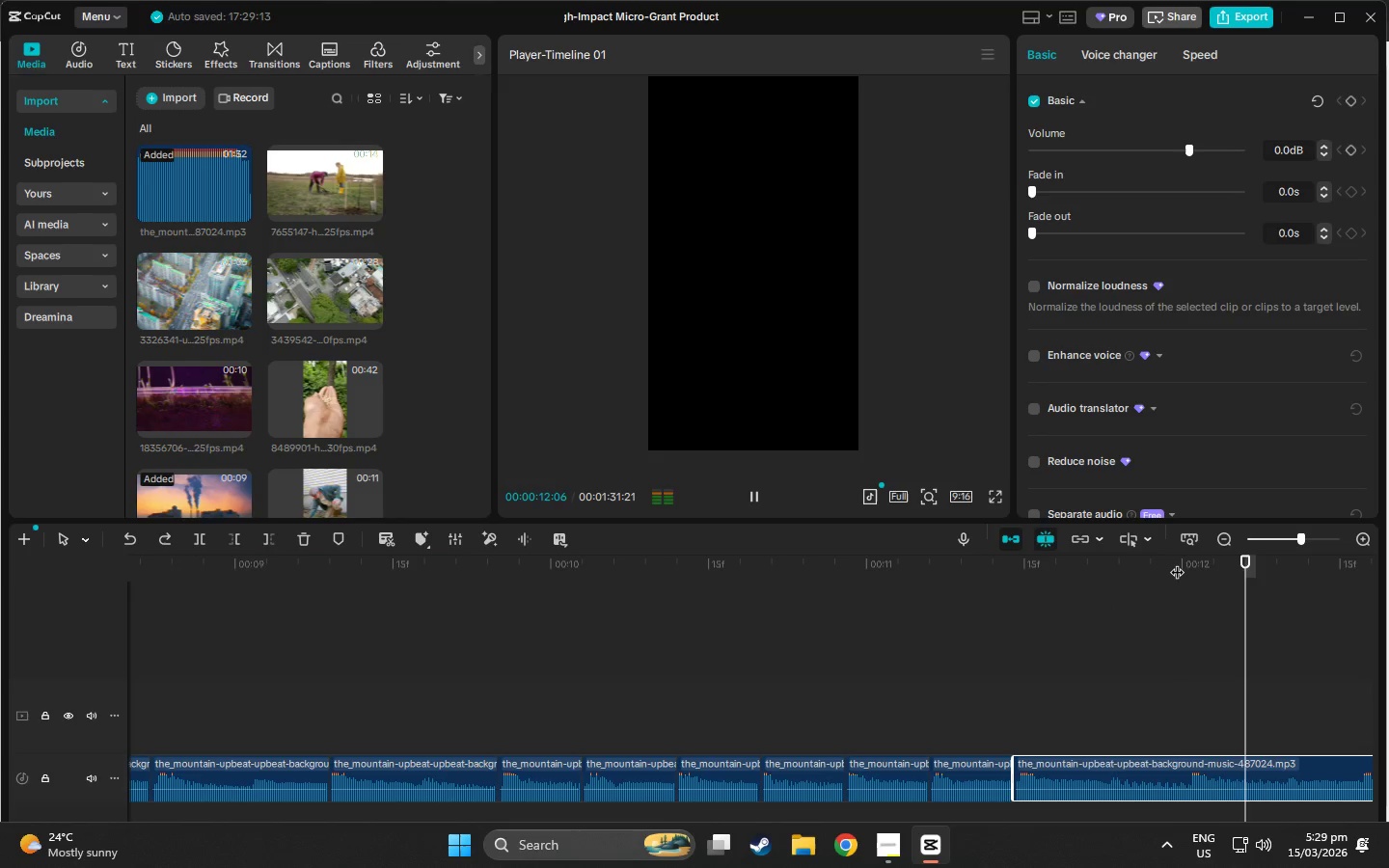 
left_click([1177, 562])
 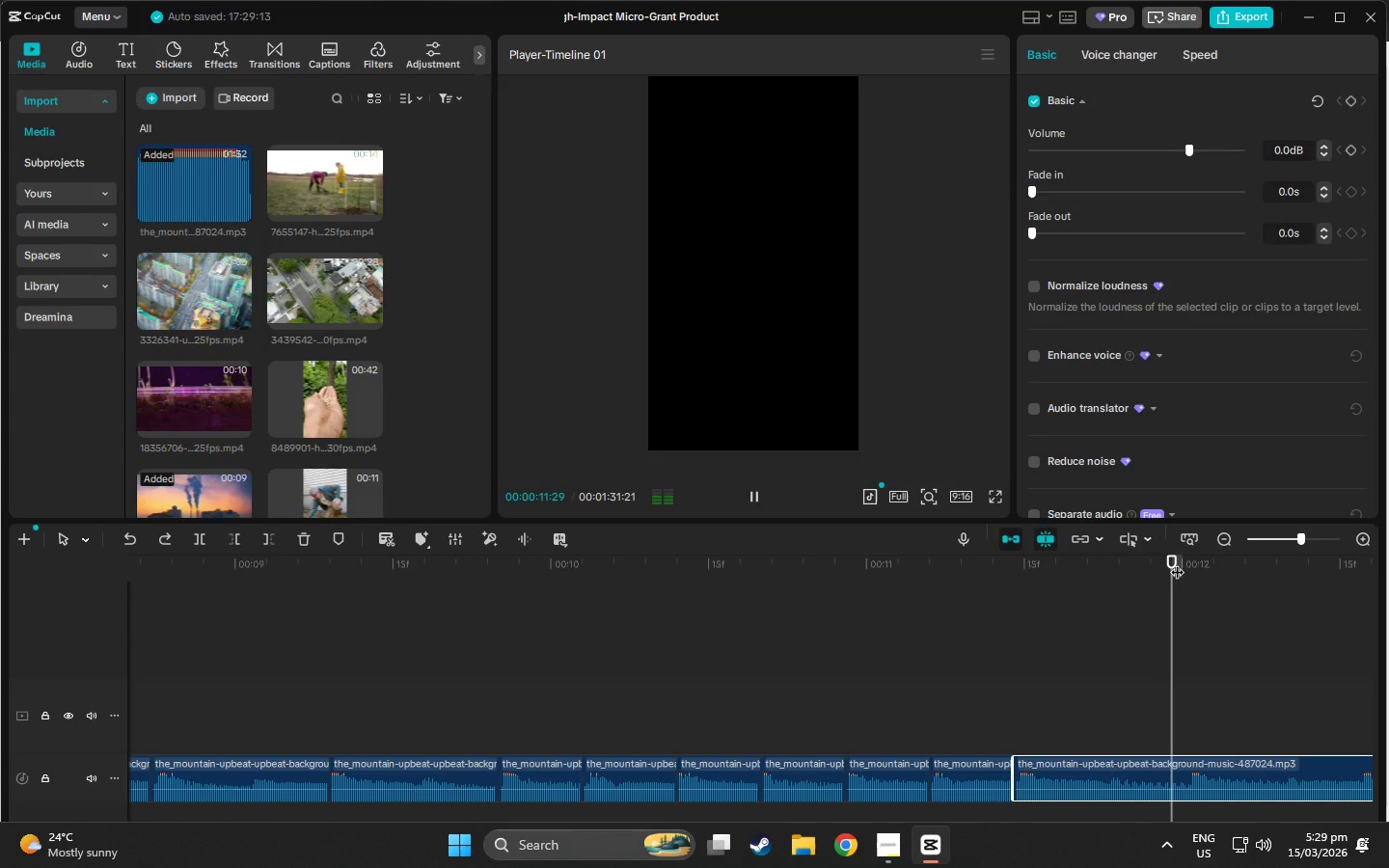 
key(Space)
 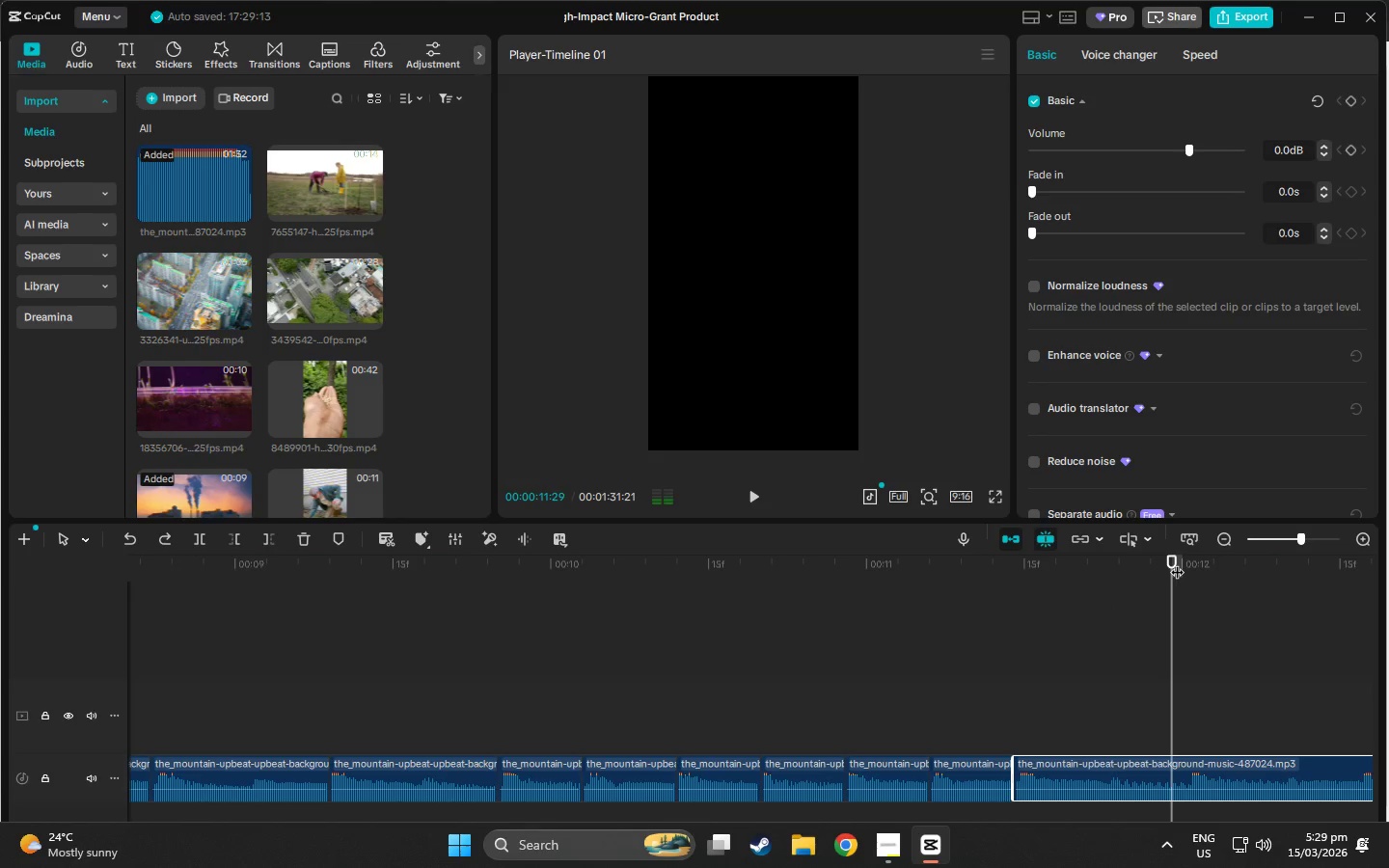 
key(Space)
 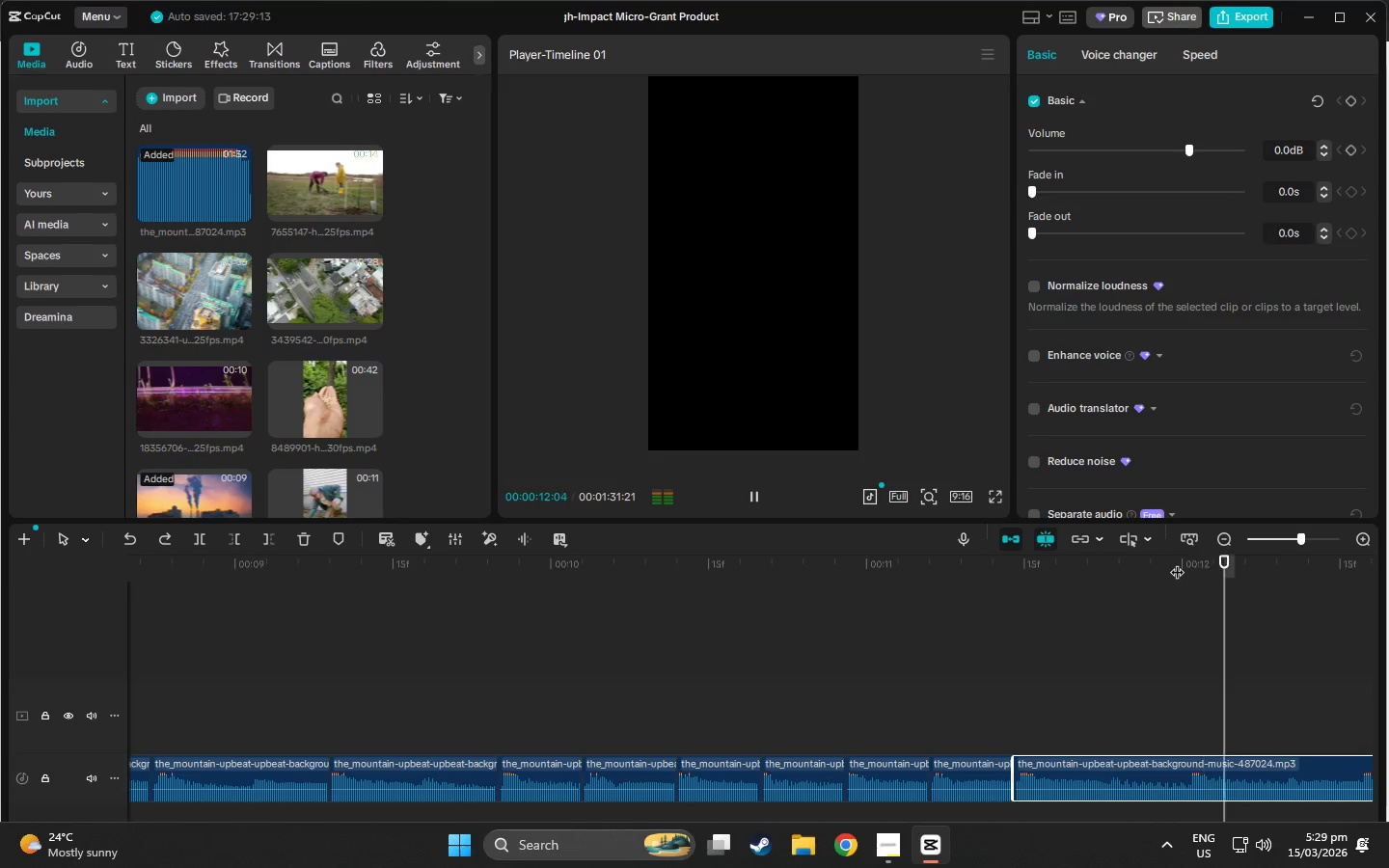 
left_click([1177, 562])
 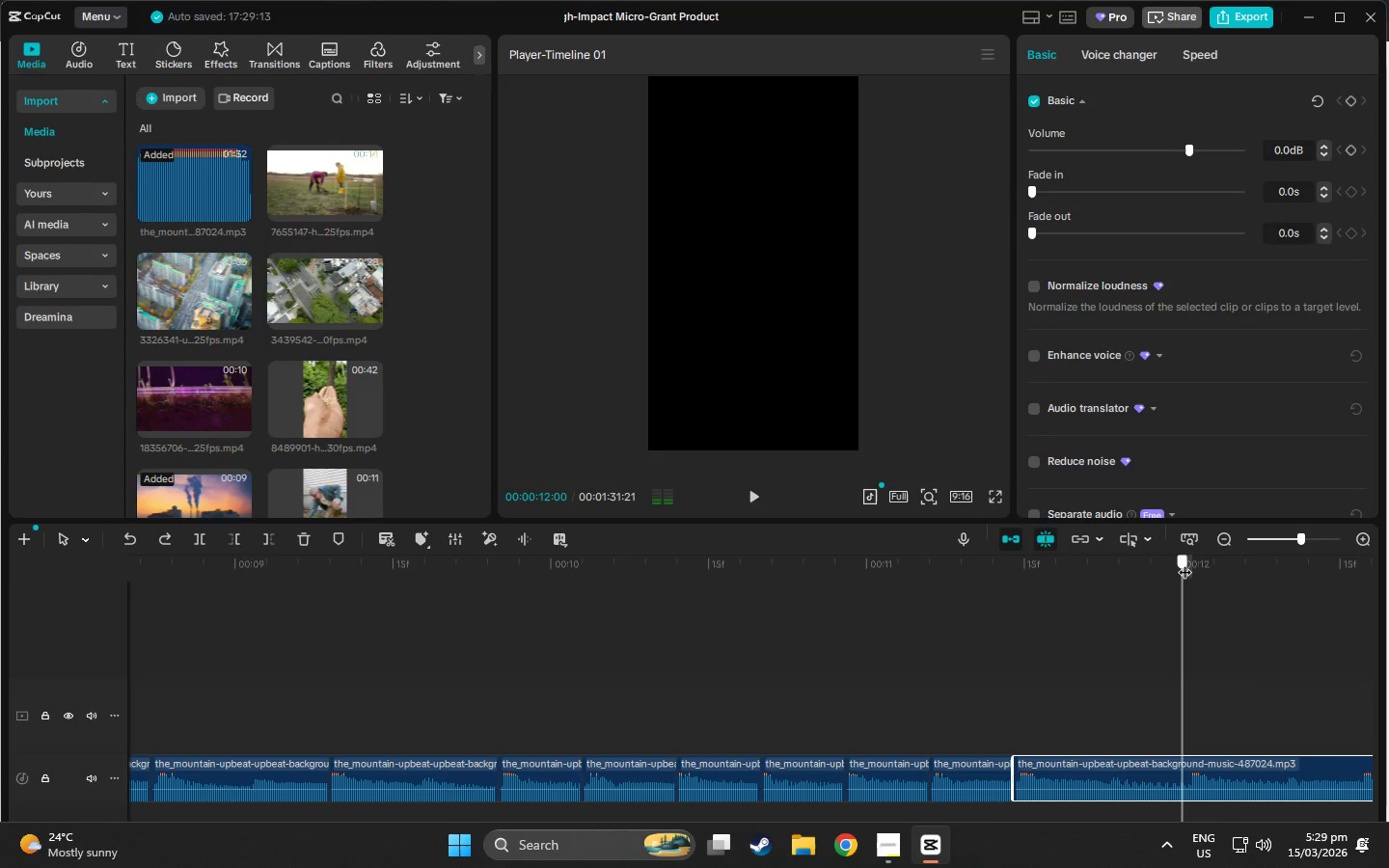 
key(Space)
 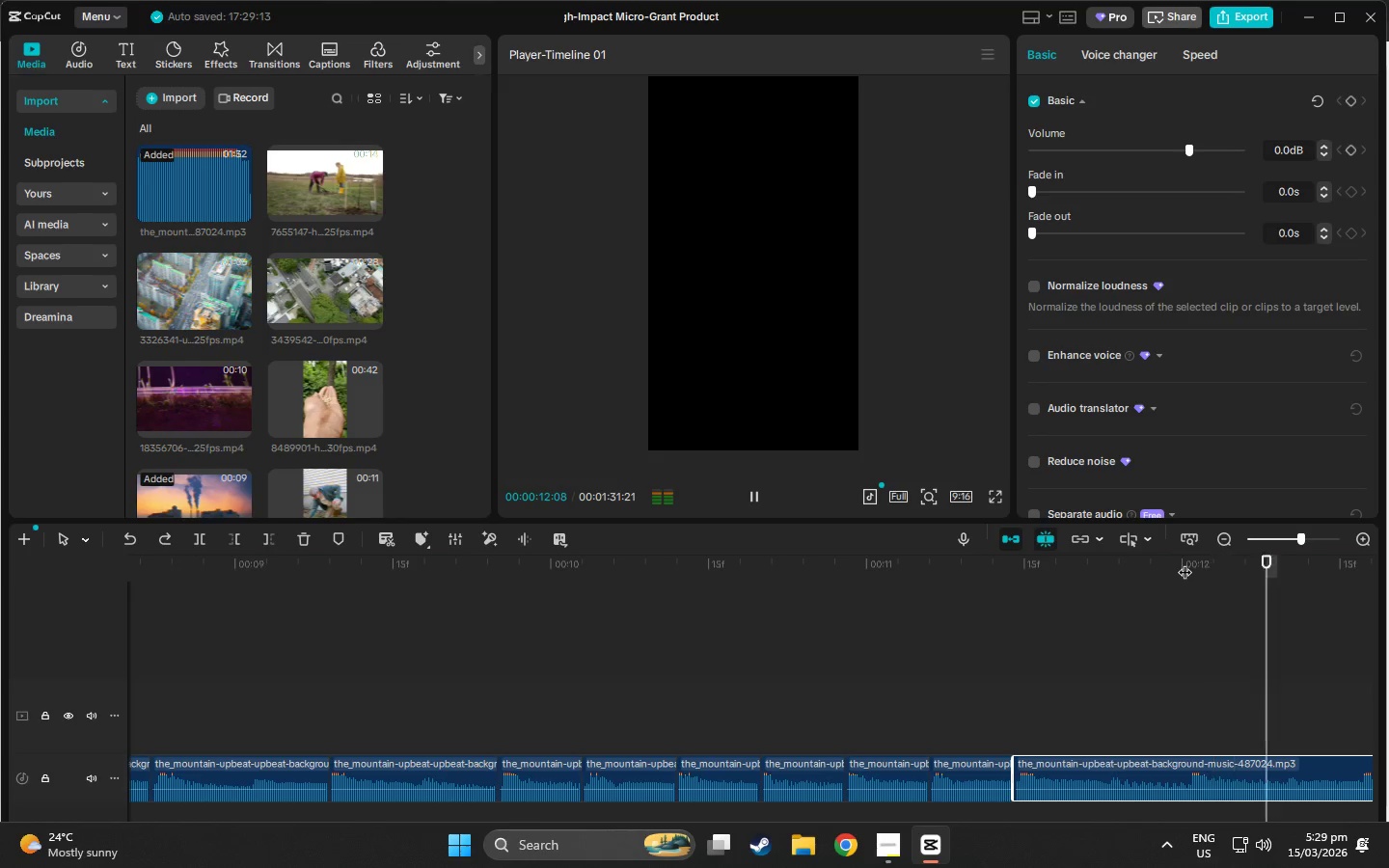 
left_click([1185, 562])
 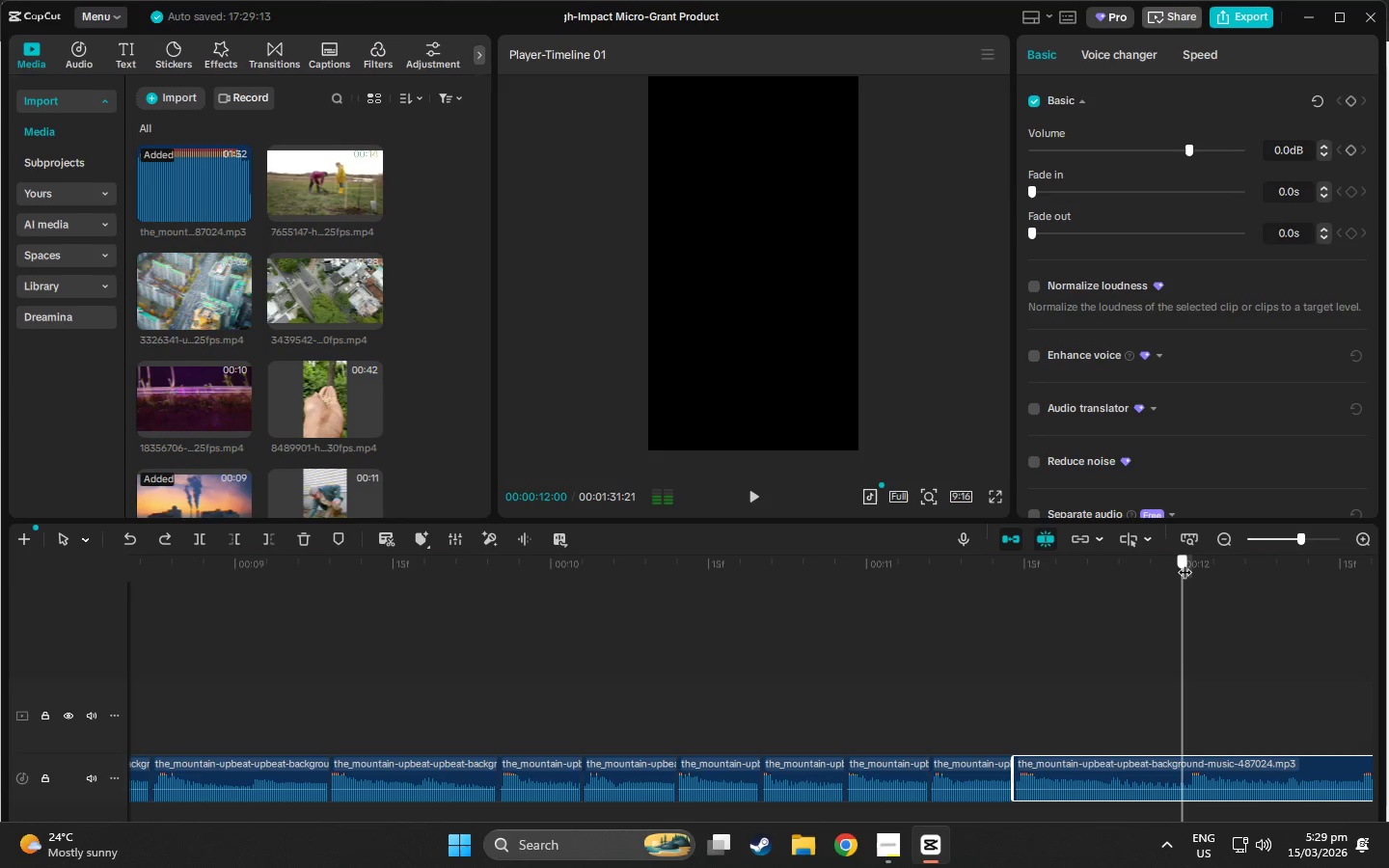 
left_click_drag(start_coordinate=[1185, 562], to_coordinate=[1189, 564])
 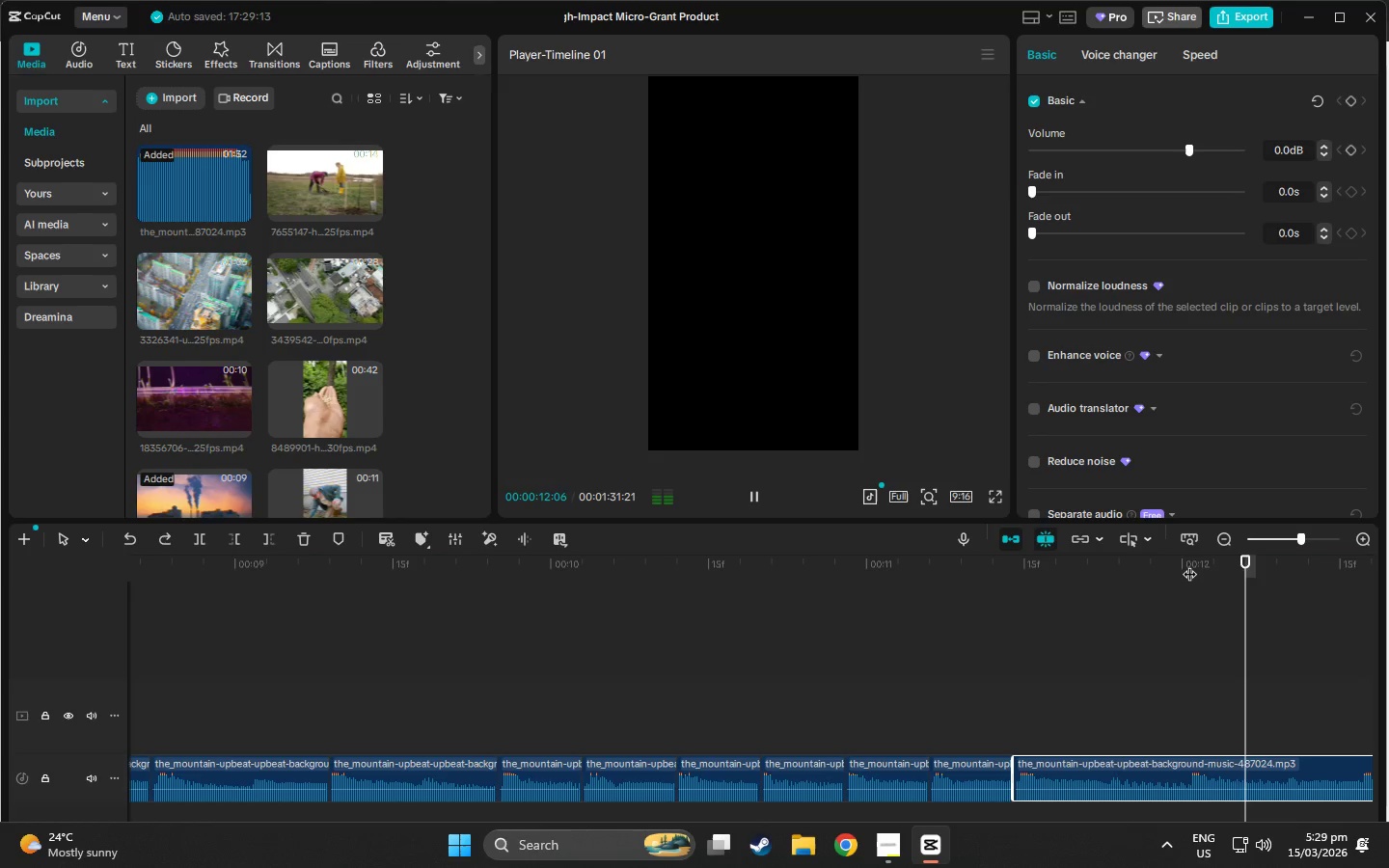 
key(Space)
 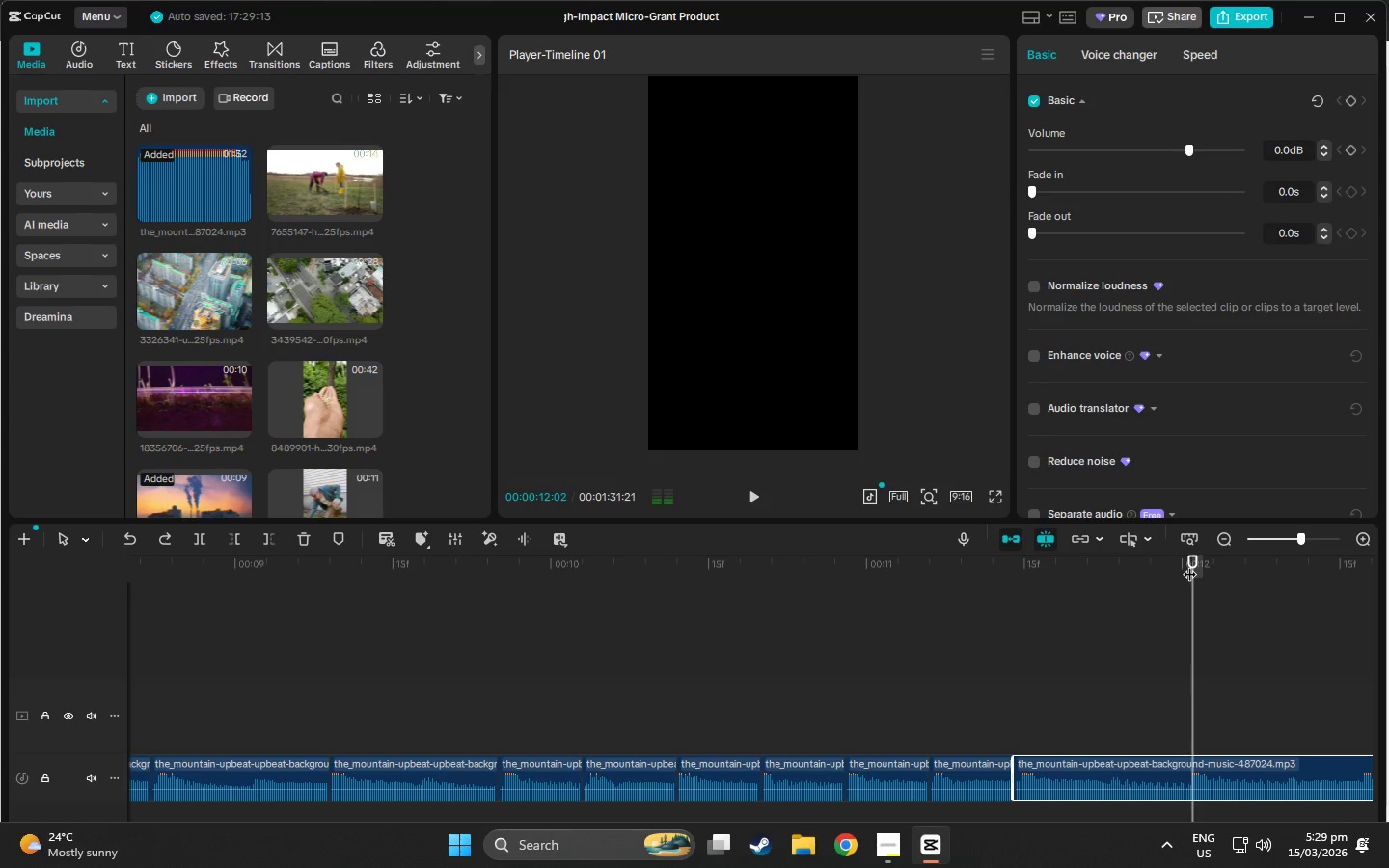 
key(Space)
 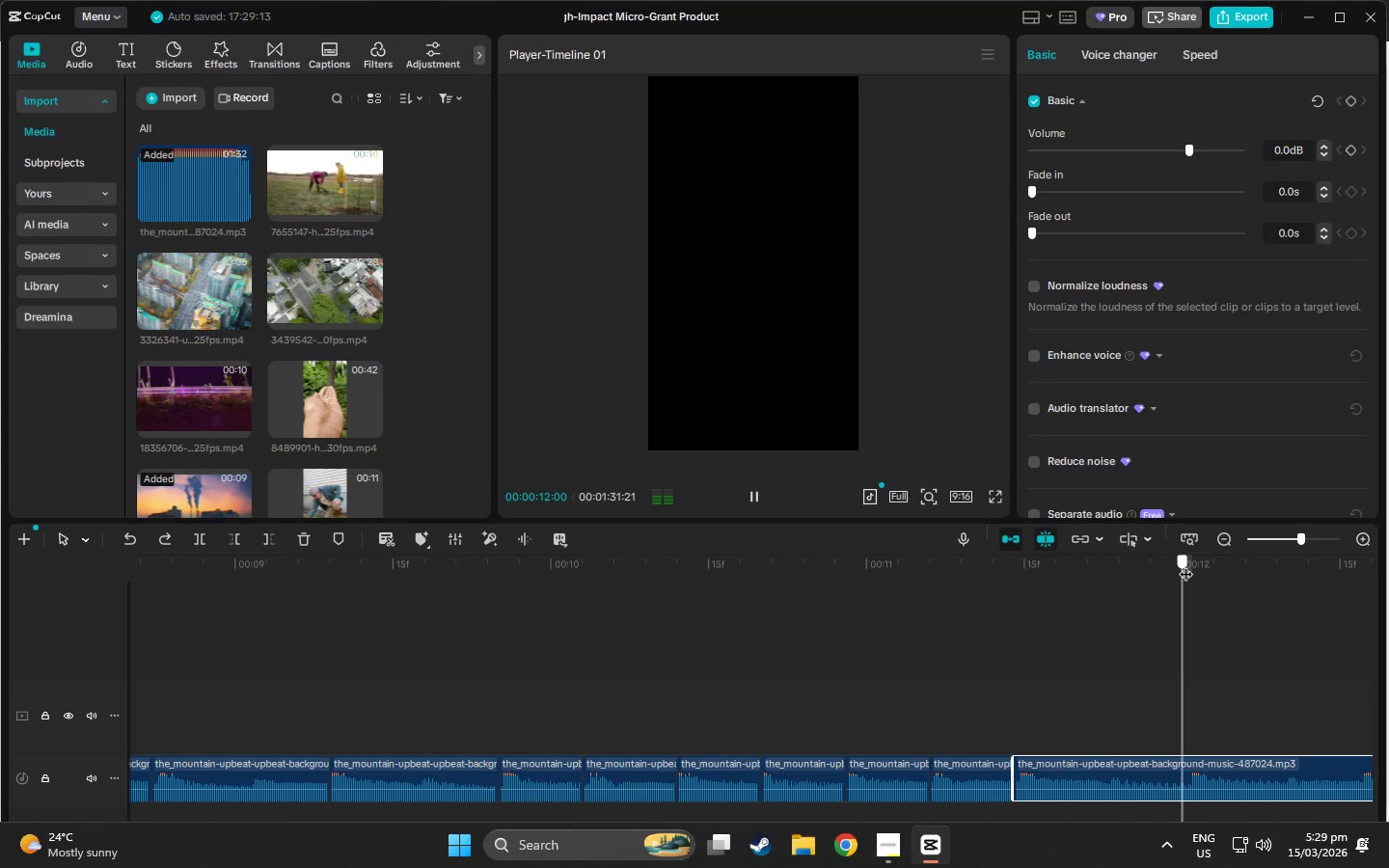 
key(Space)
 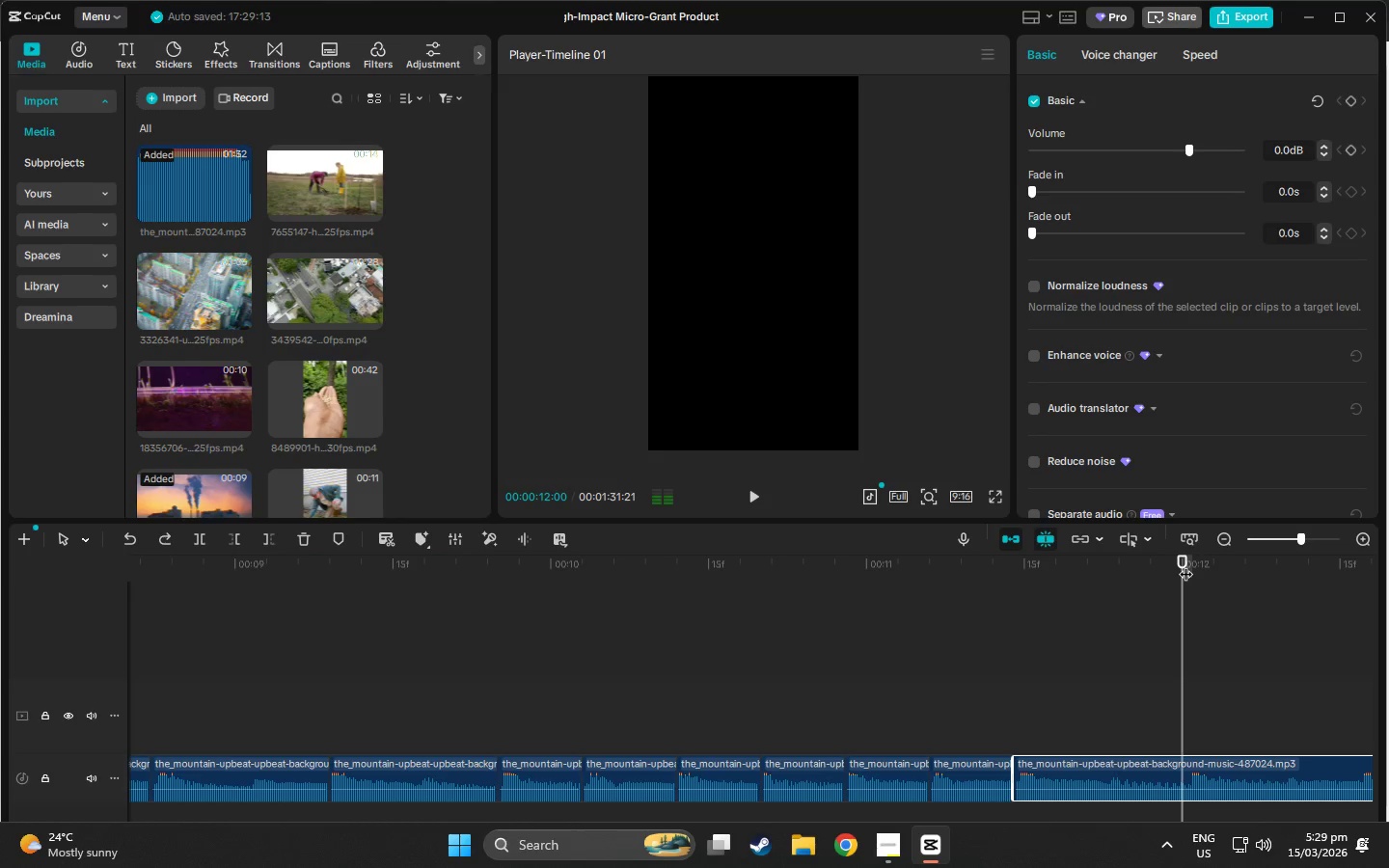 
key(Space)
 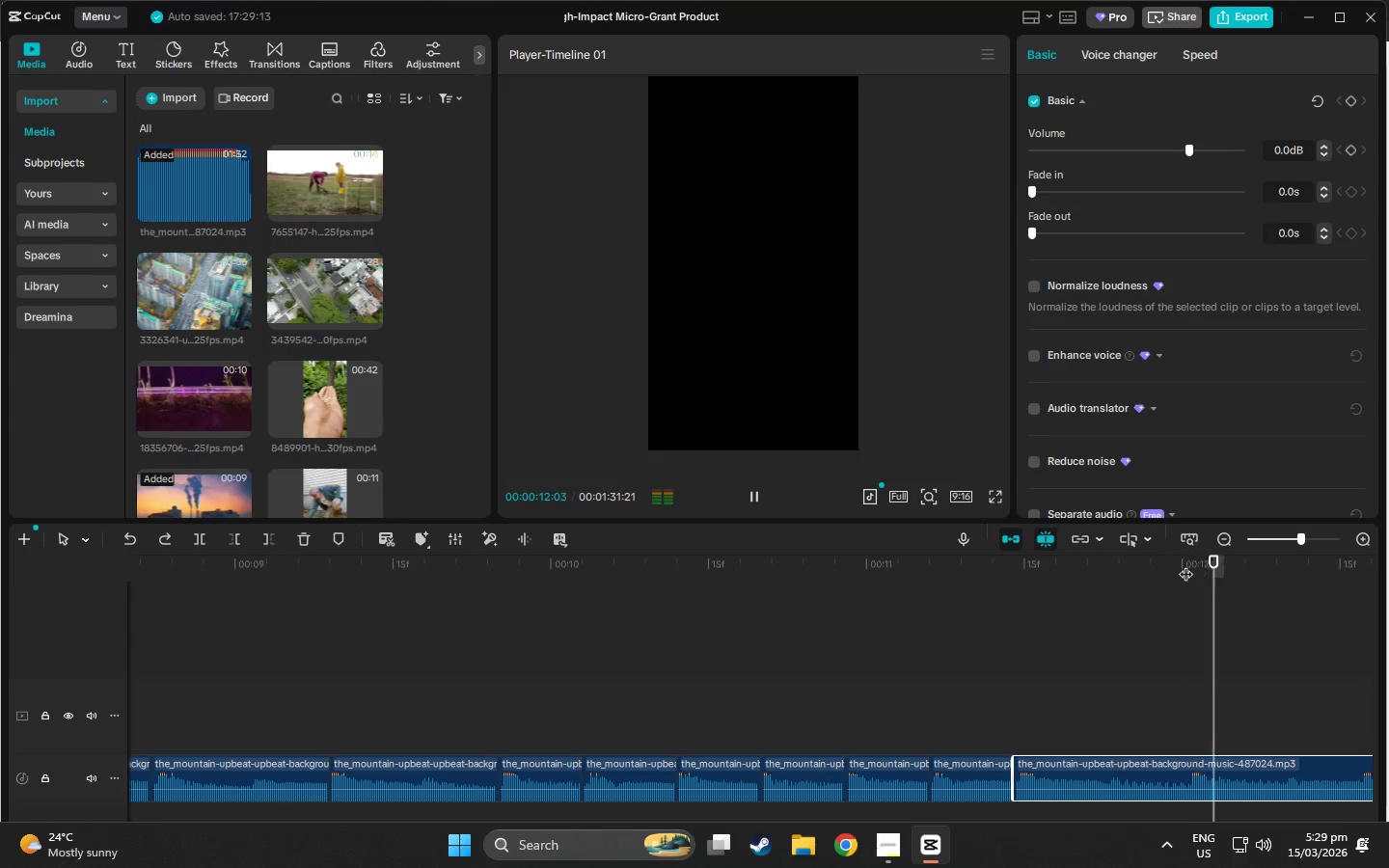 
left_click([1185, 564])
 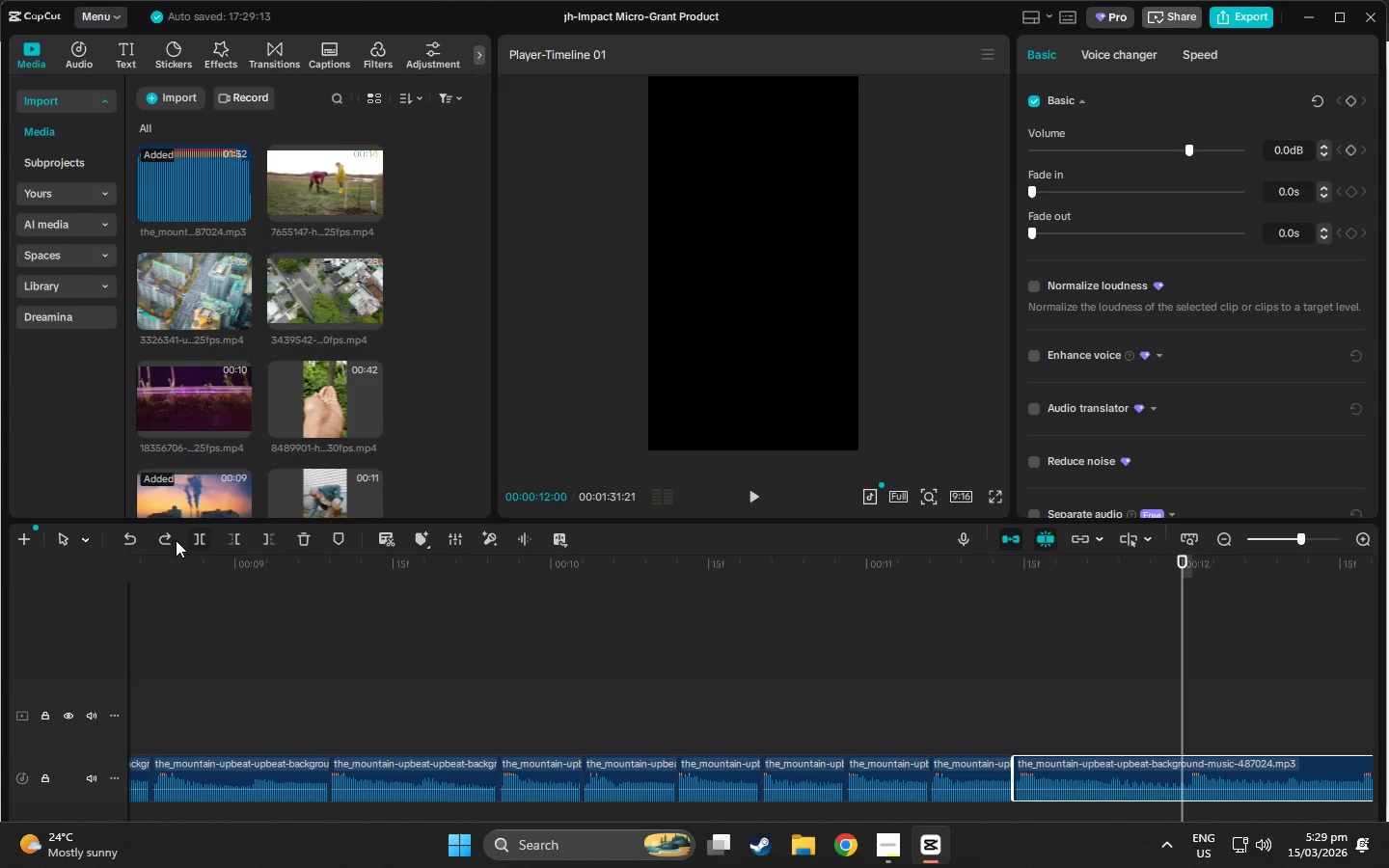 
left_click([202, 542])
 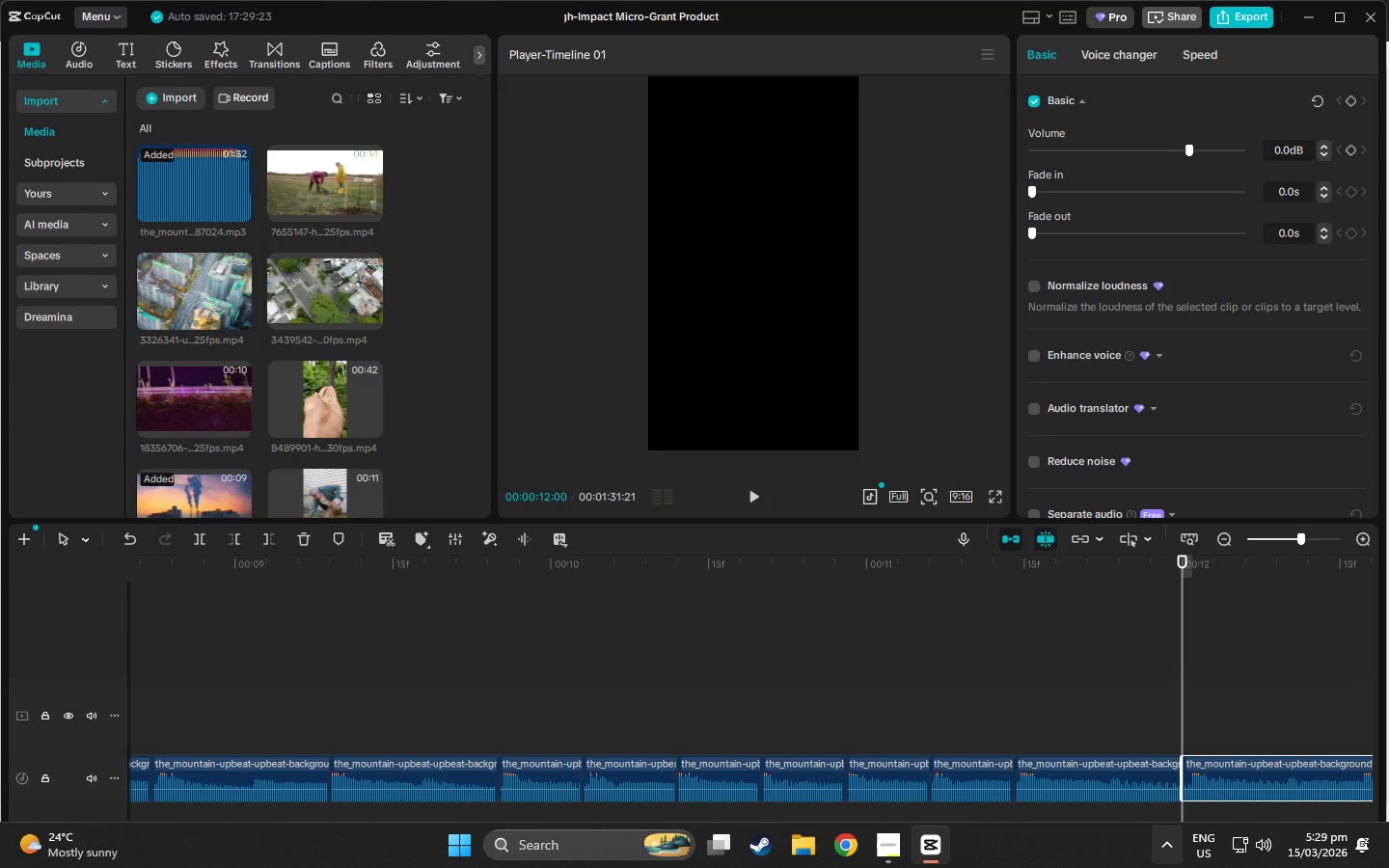 
left_click_drag(start_coordinate=[1182, 564], to_coordinate=[857, 592])
 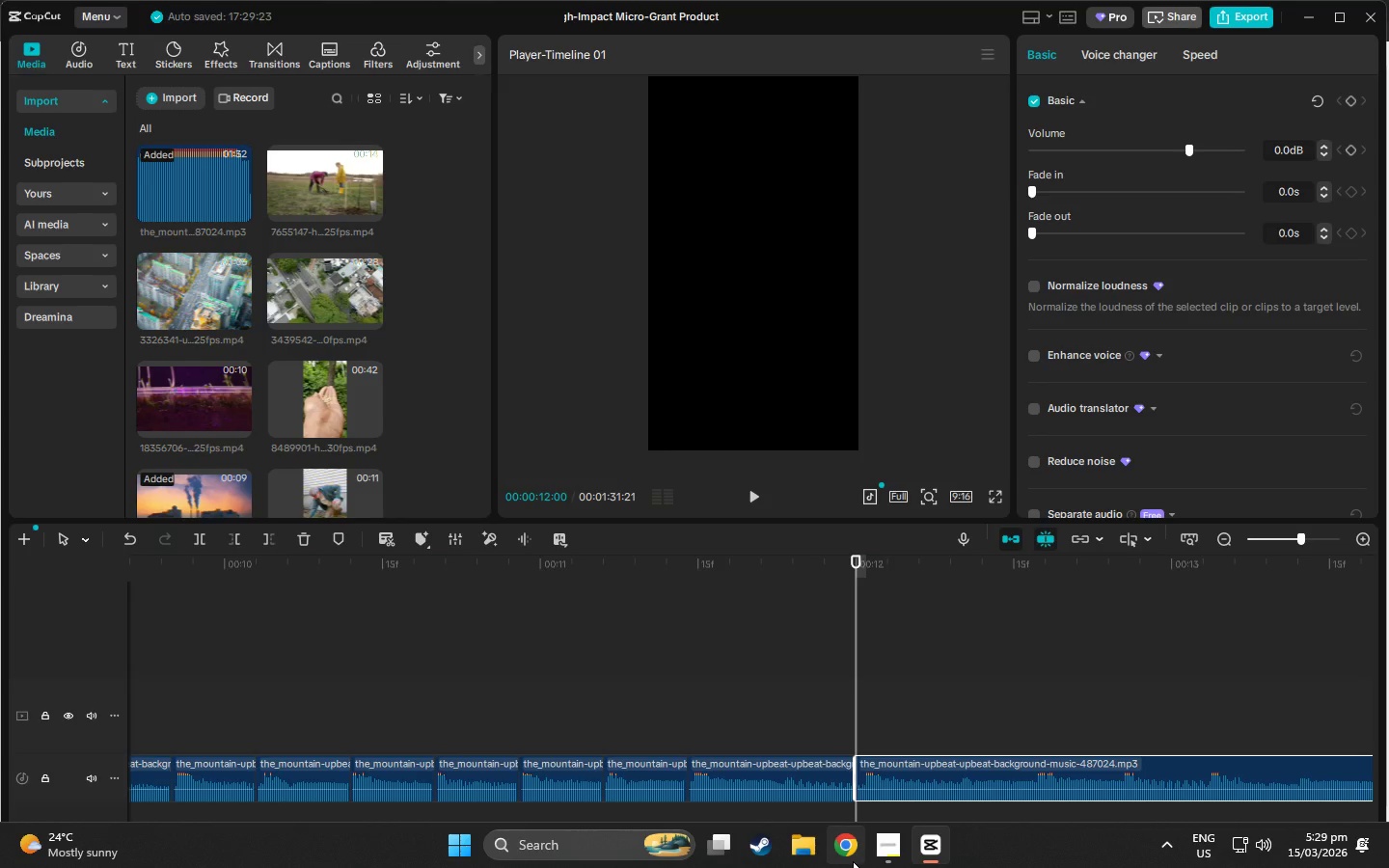 
left_click([853, 861])
 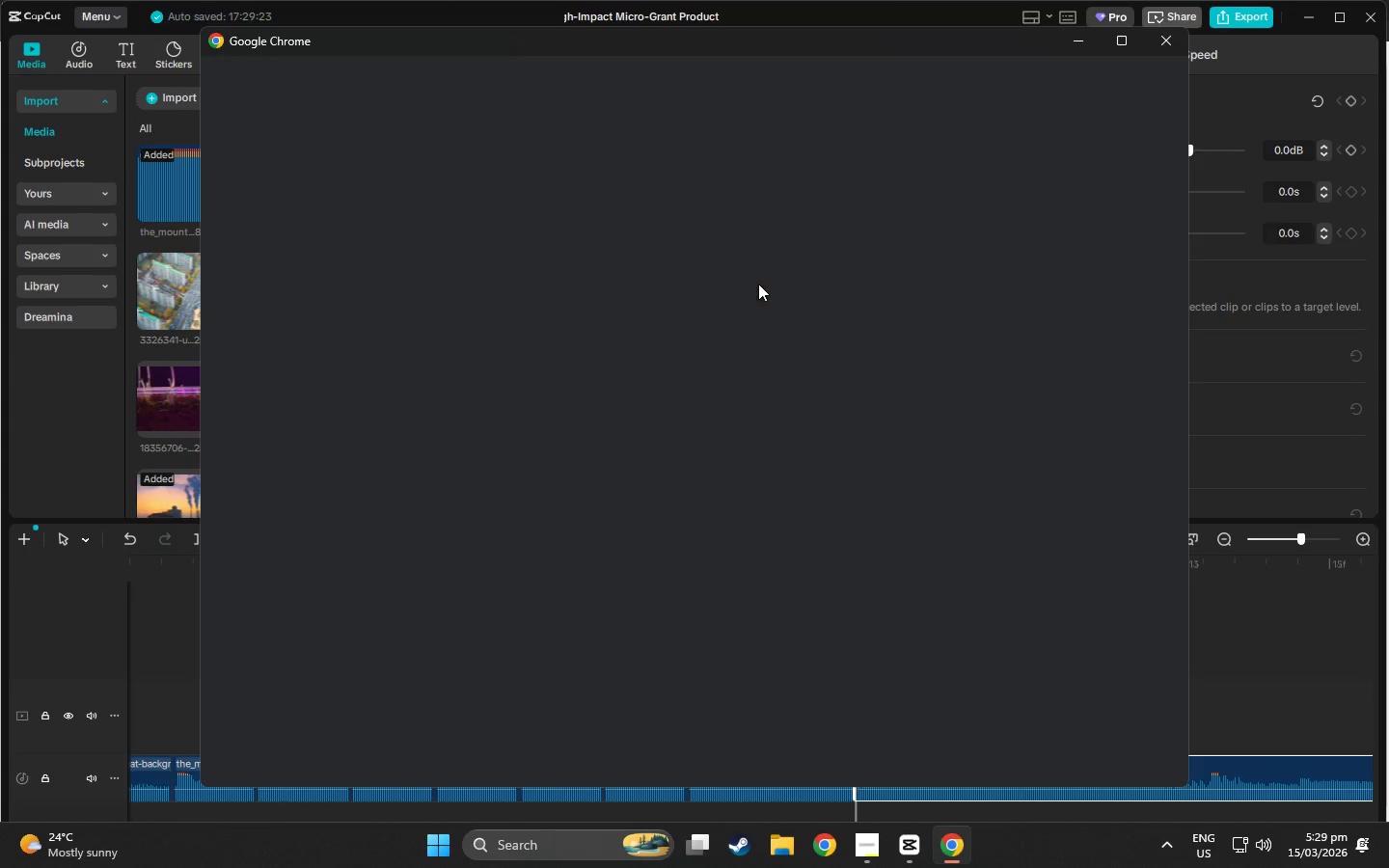 
left_click([653, 385])
 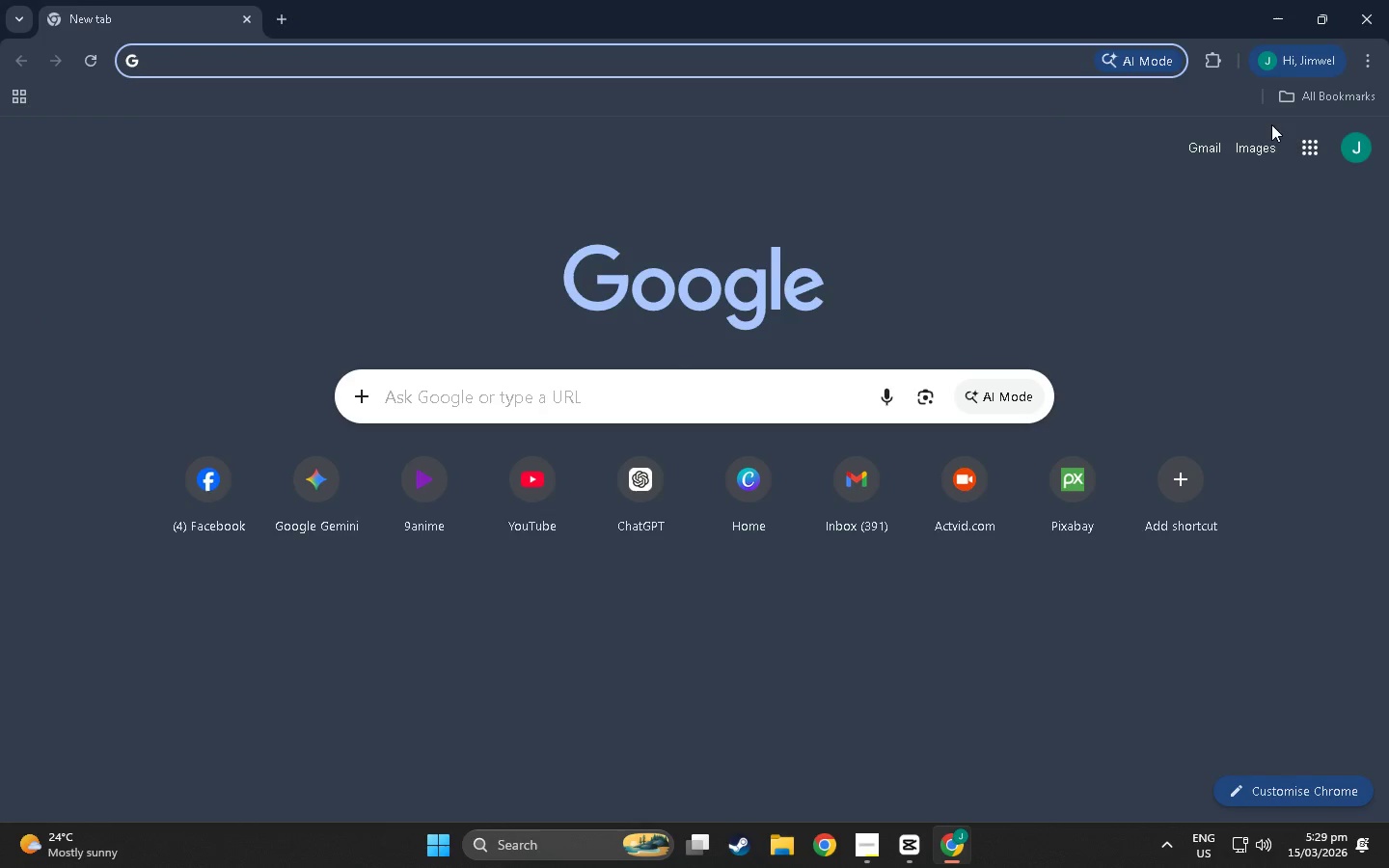 
left_click([1204, 142])
 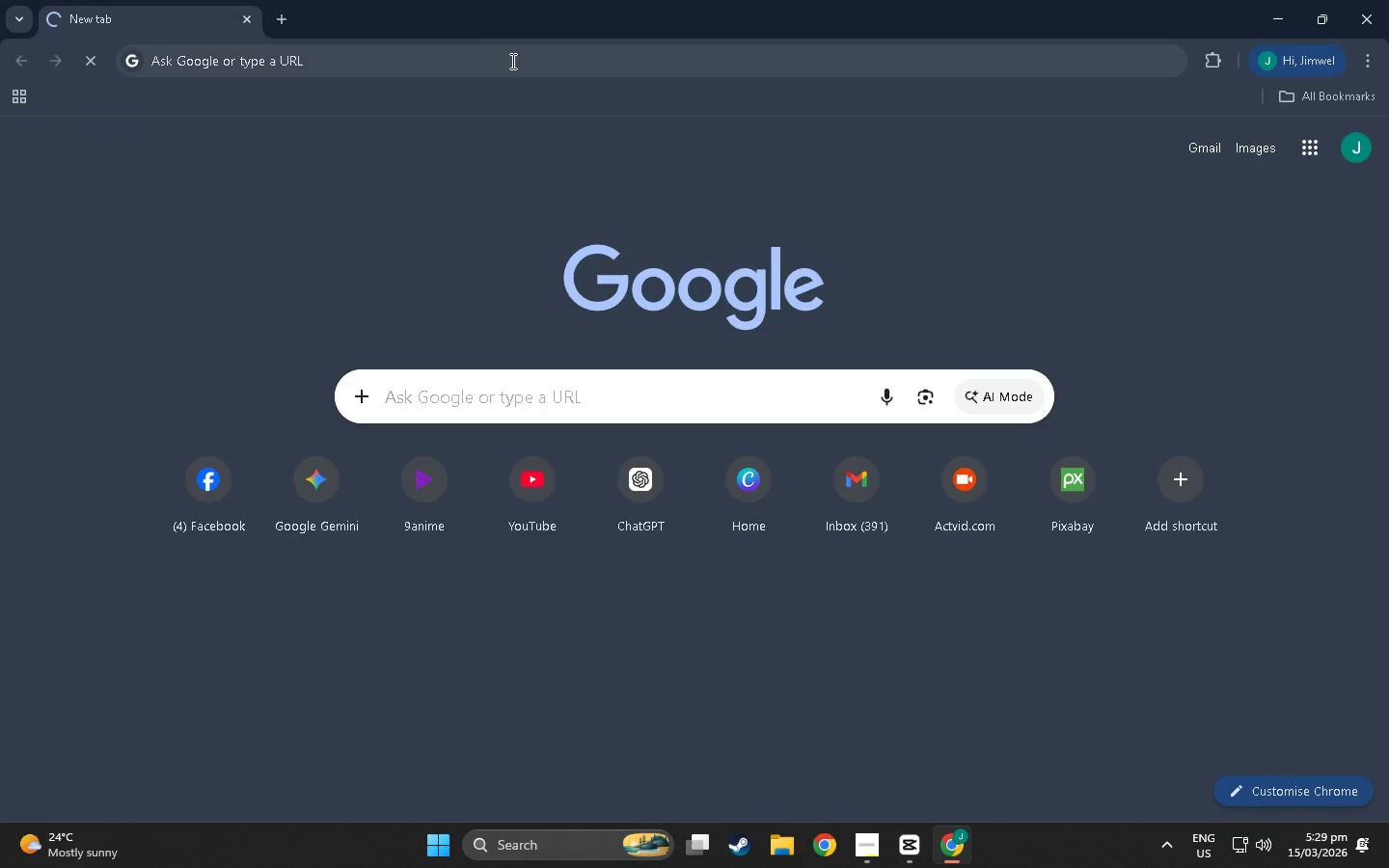 
scroll: coordinate [490, 68], scroll_direction: down, amount: 1.0
 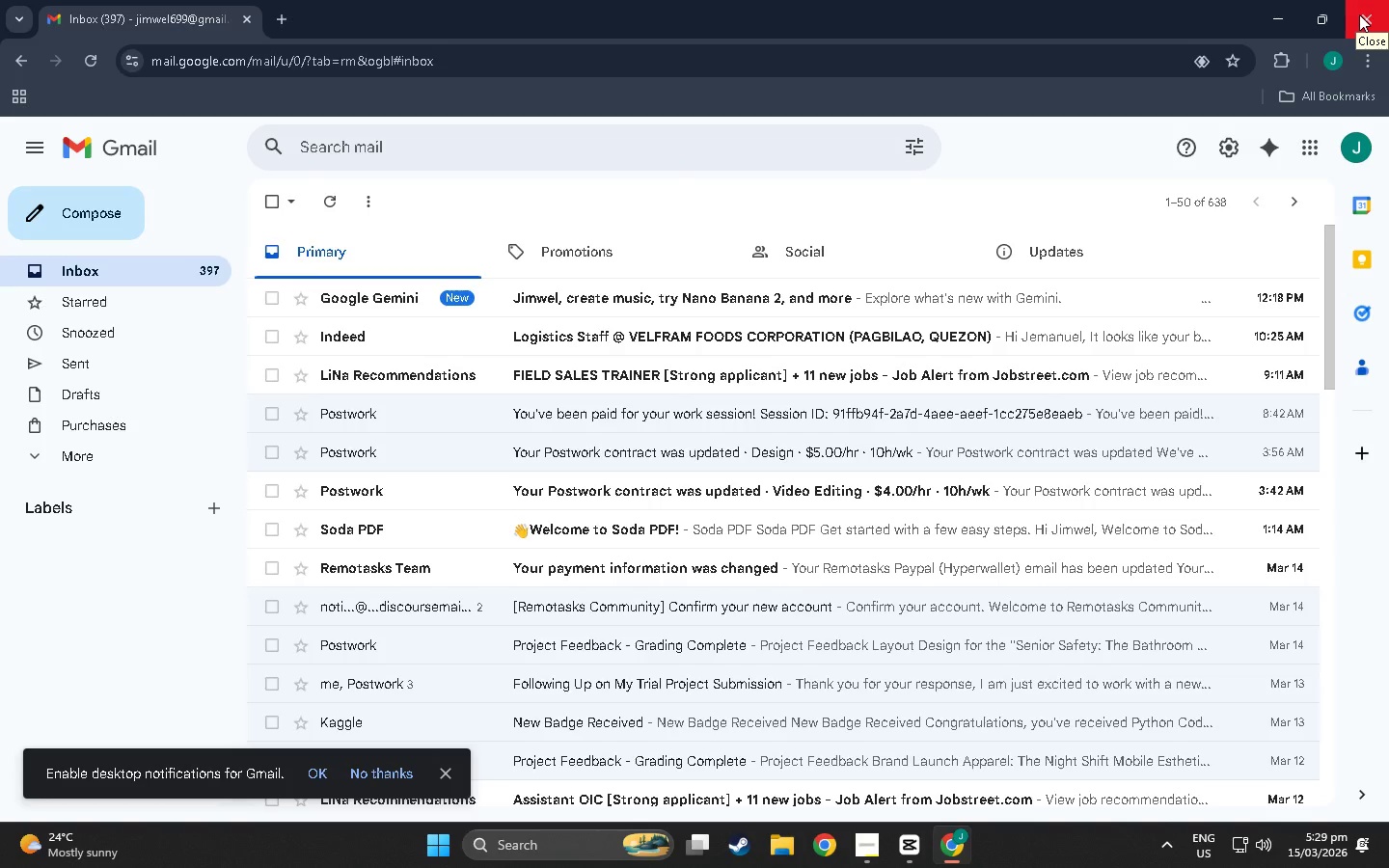 
wait(5.13)
 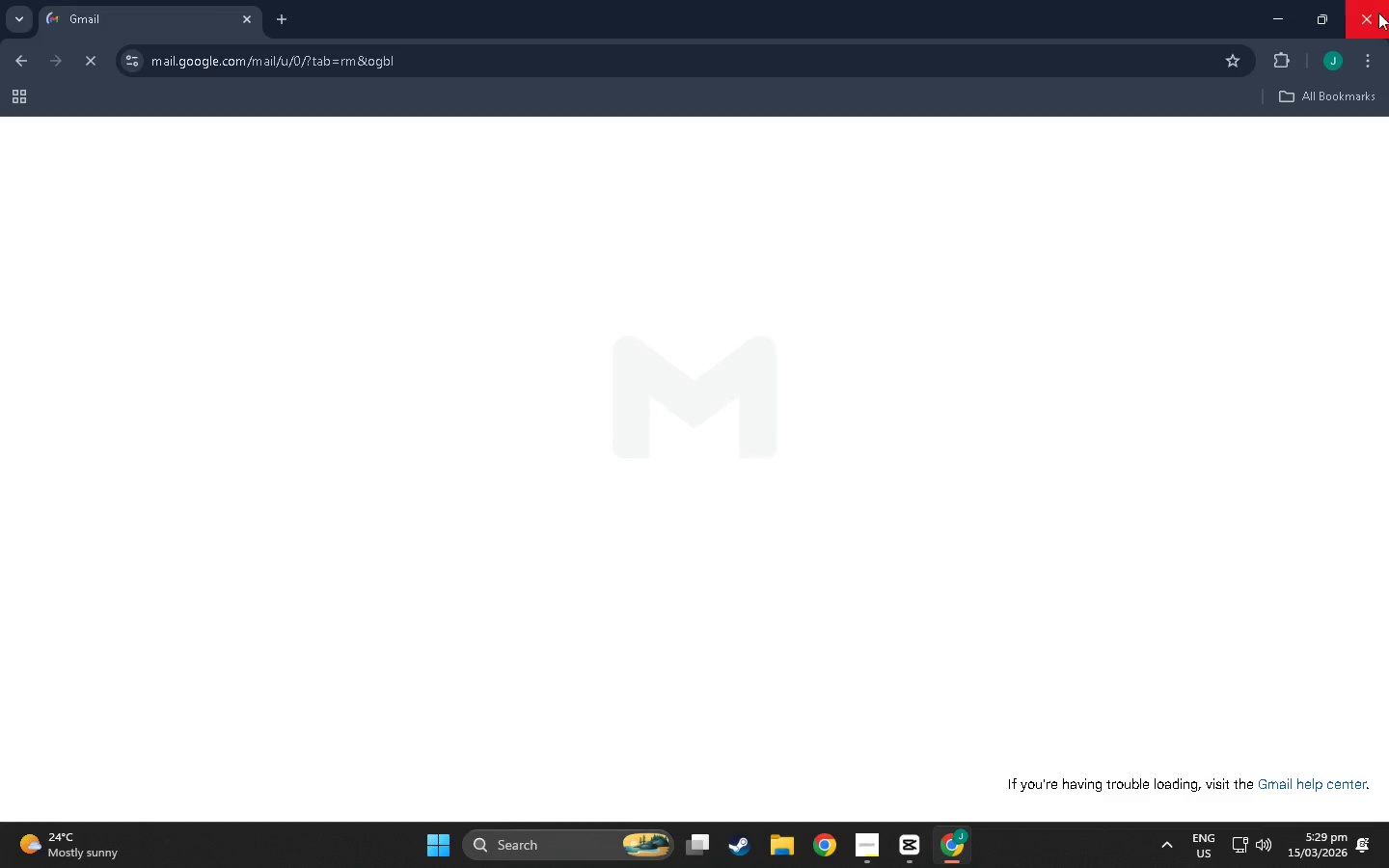 
left_click([1359, 14])
 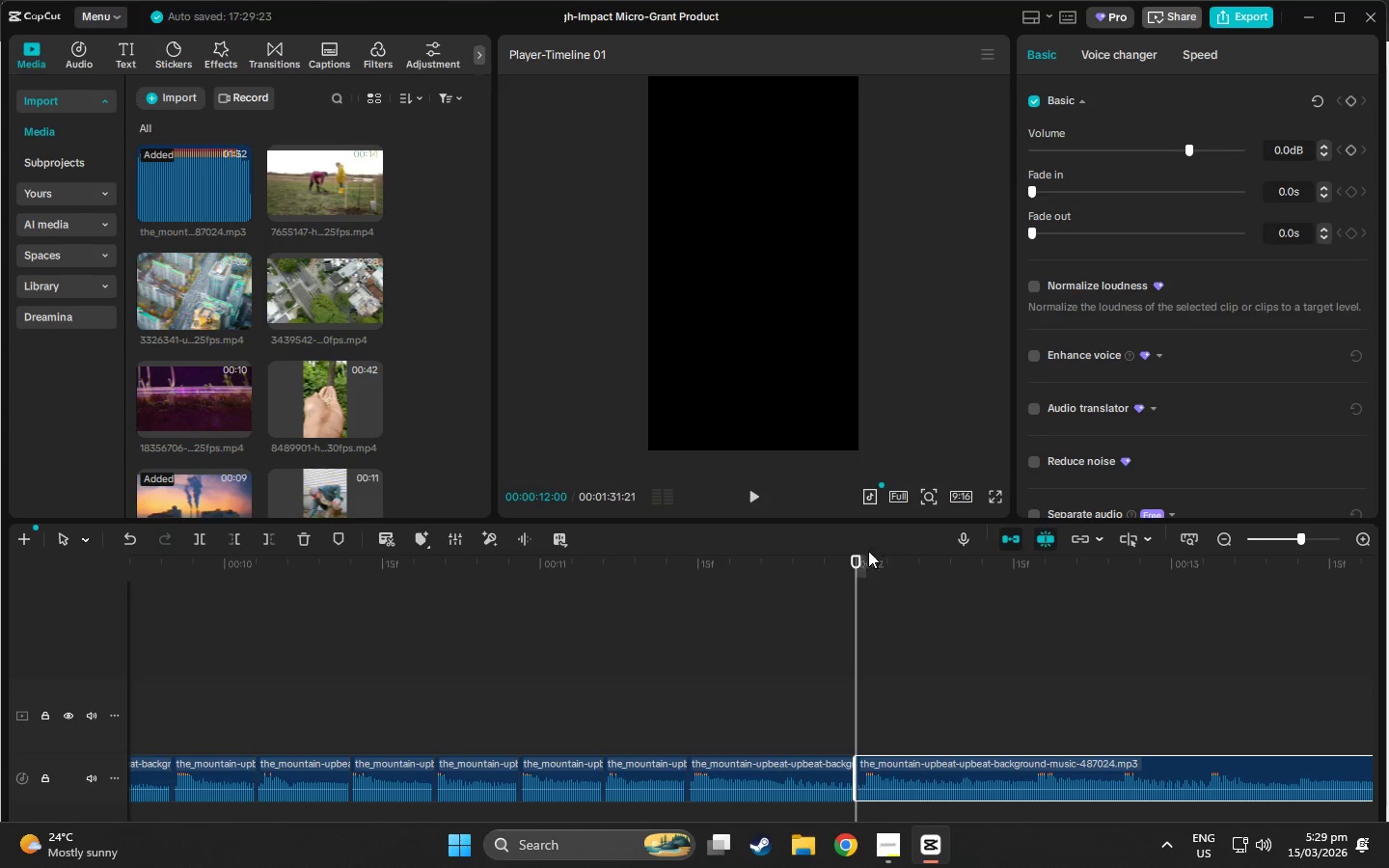 
left_click_drag(start_coordinate=[857, 566], to_coordinate=[792, 592])
 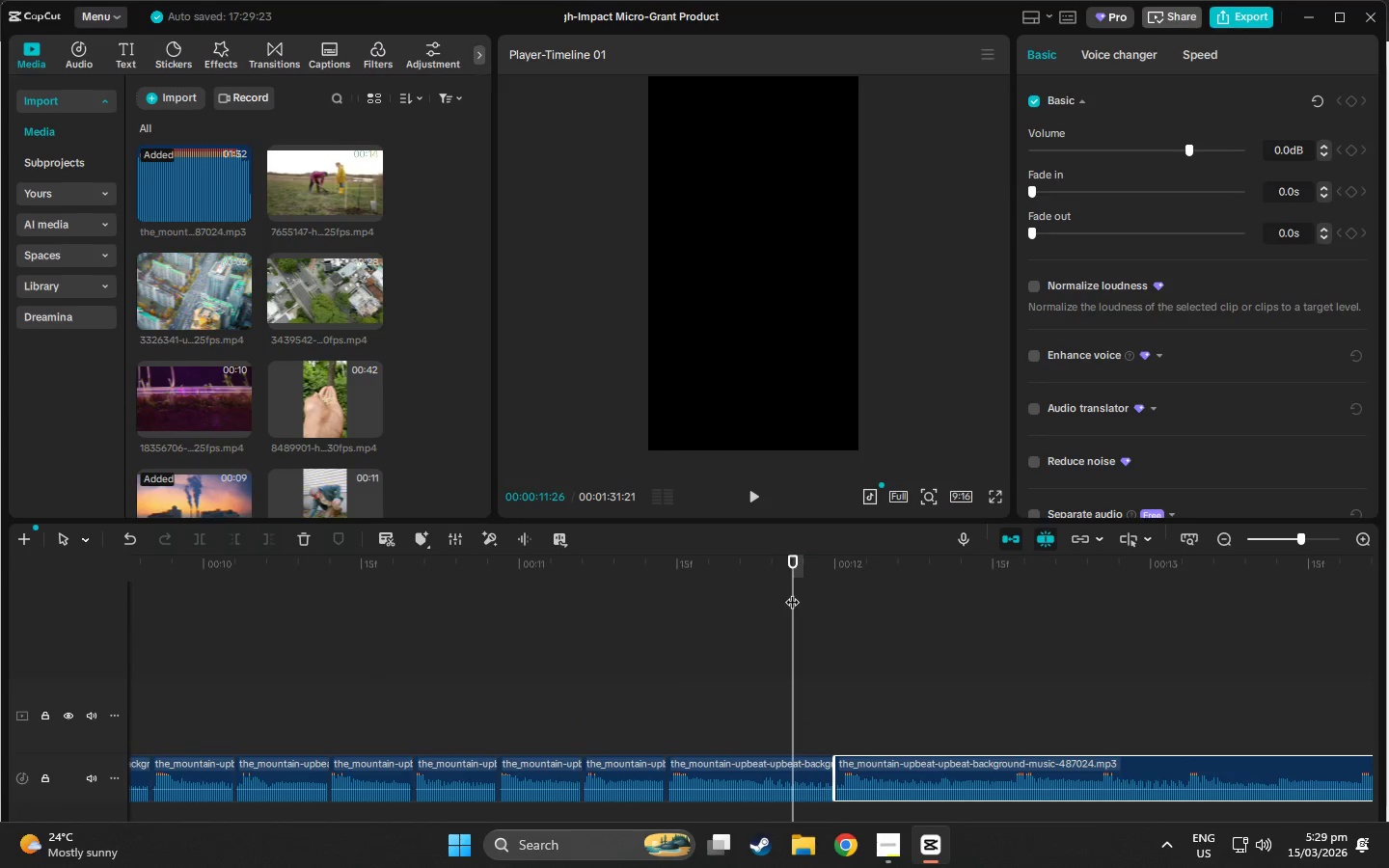 
key(Space)
 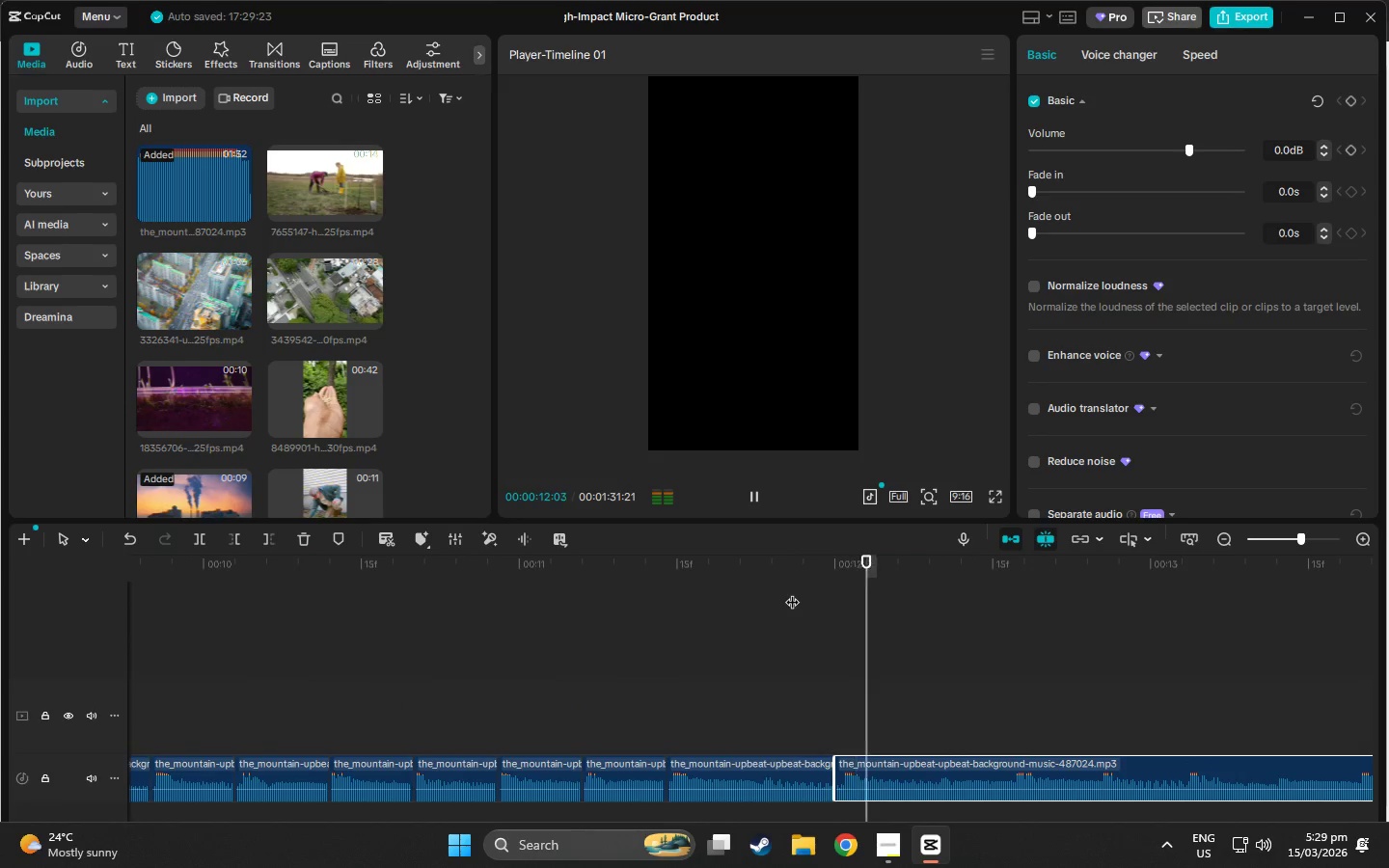 
key(Space)
 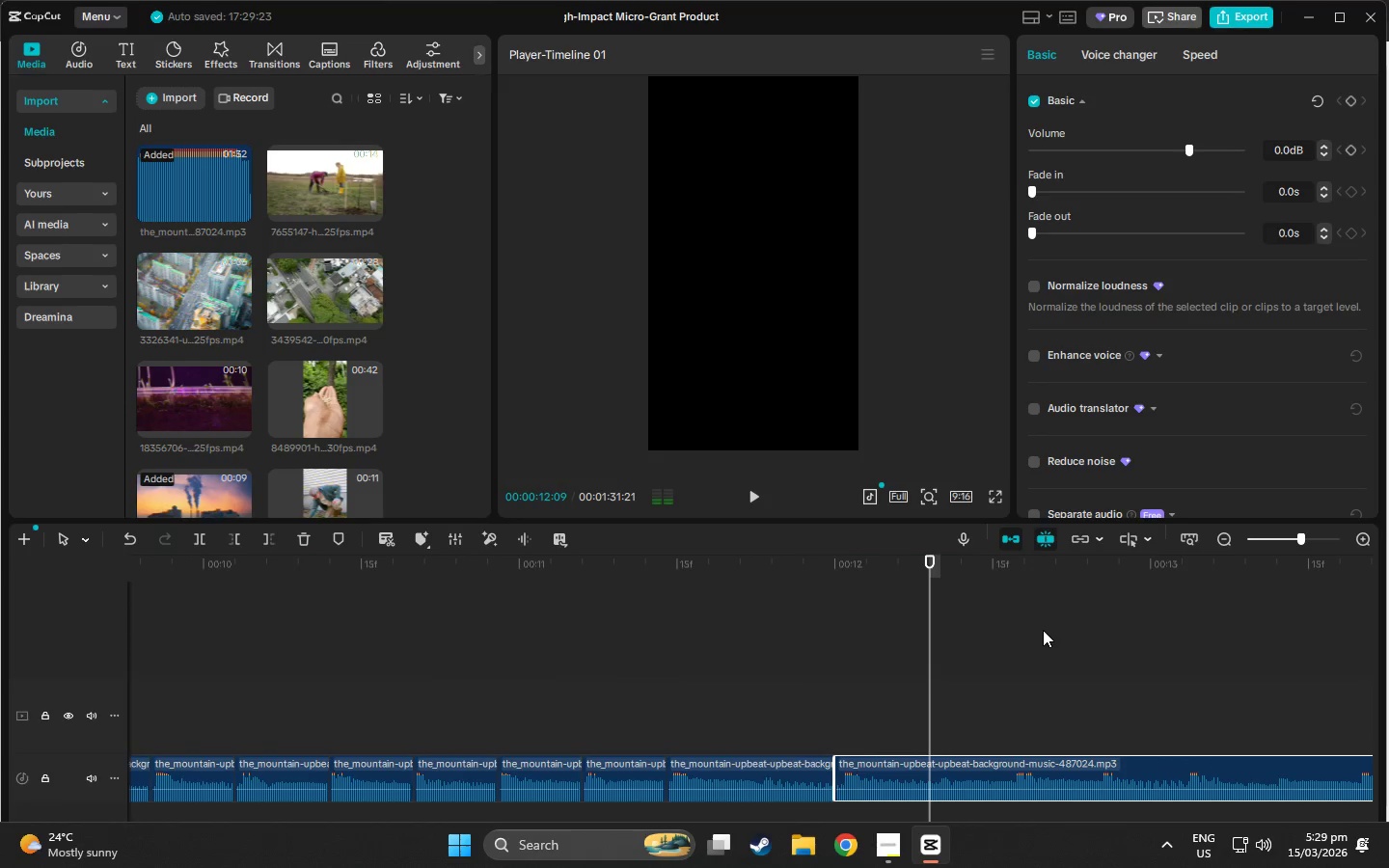 
key(Space)
 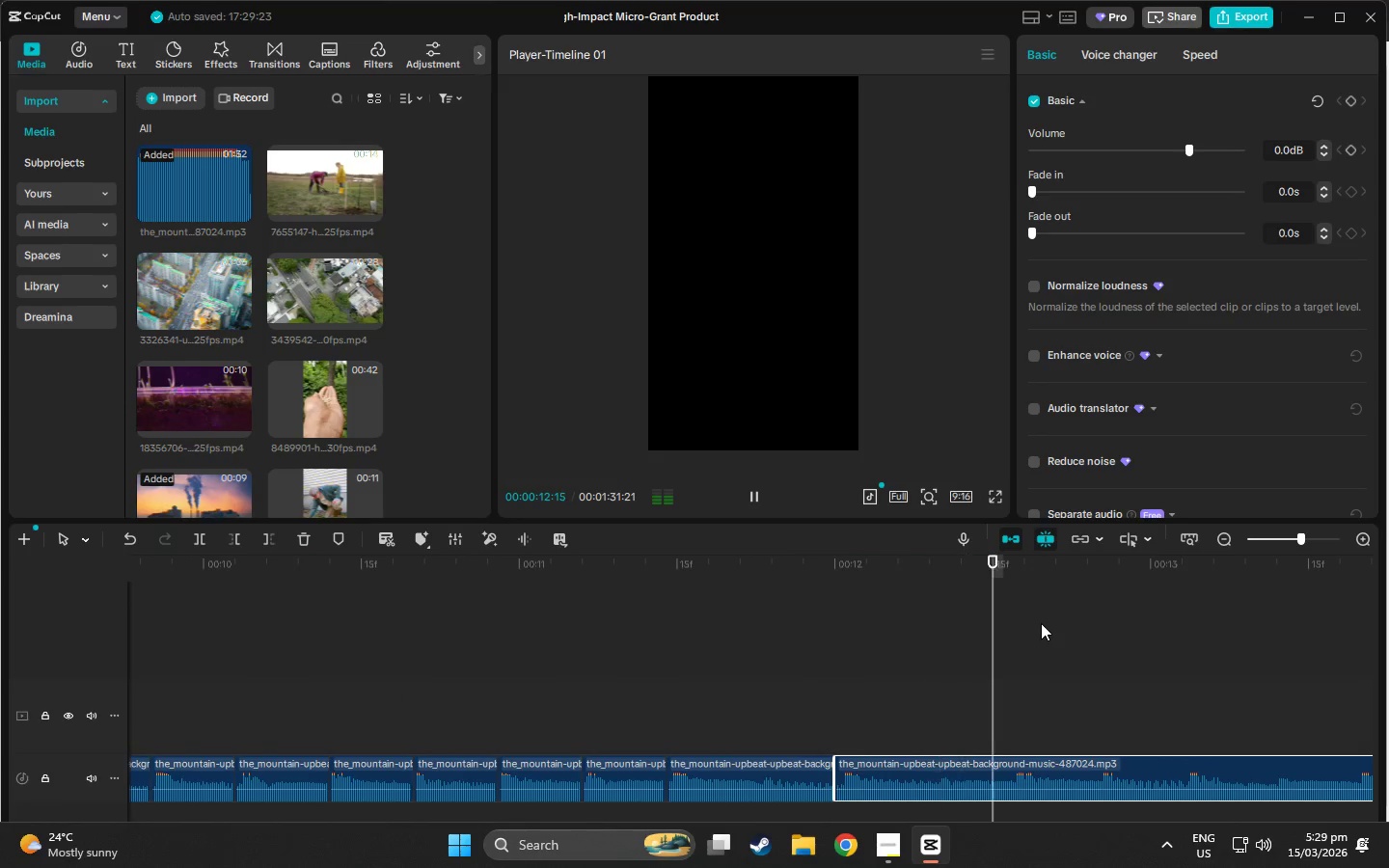 
key(Space)
 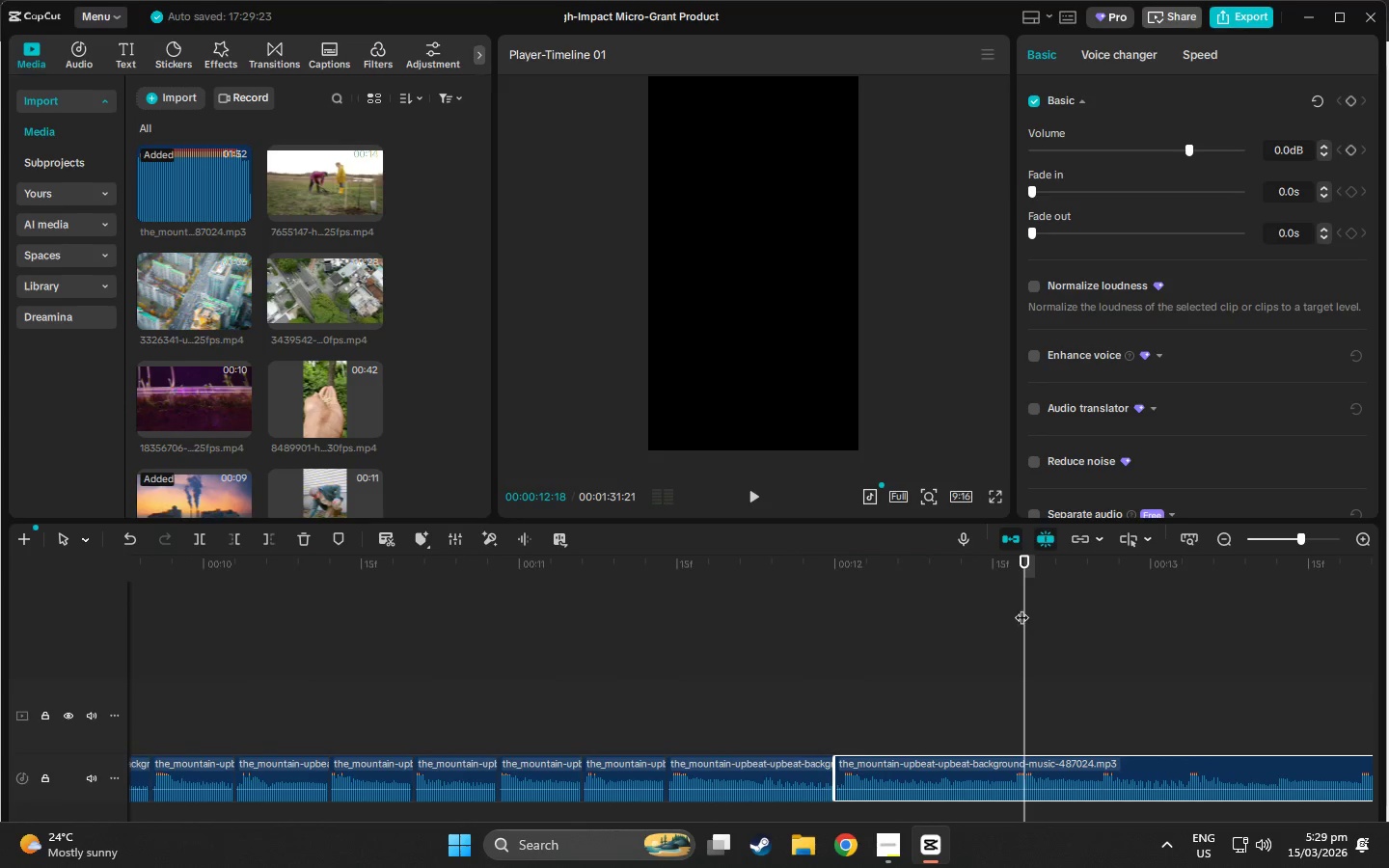 
left_click_drag(start_coordinate=[1018, 574], to_coordinate=[1004, 573])
 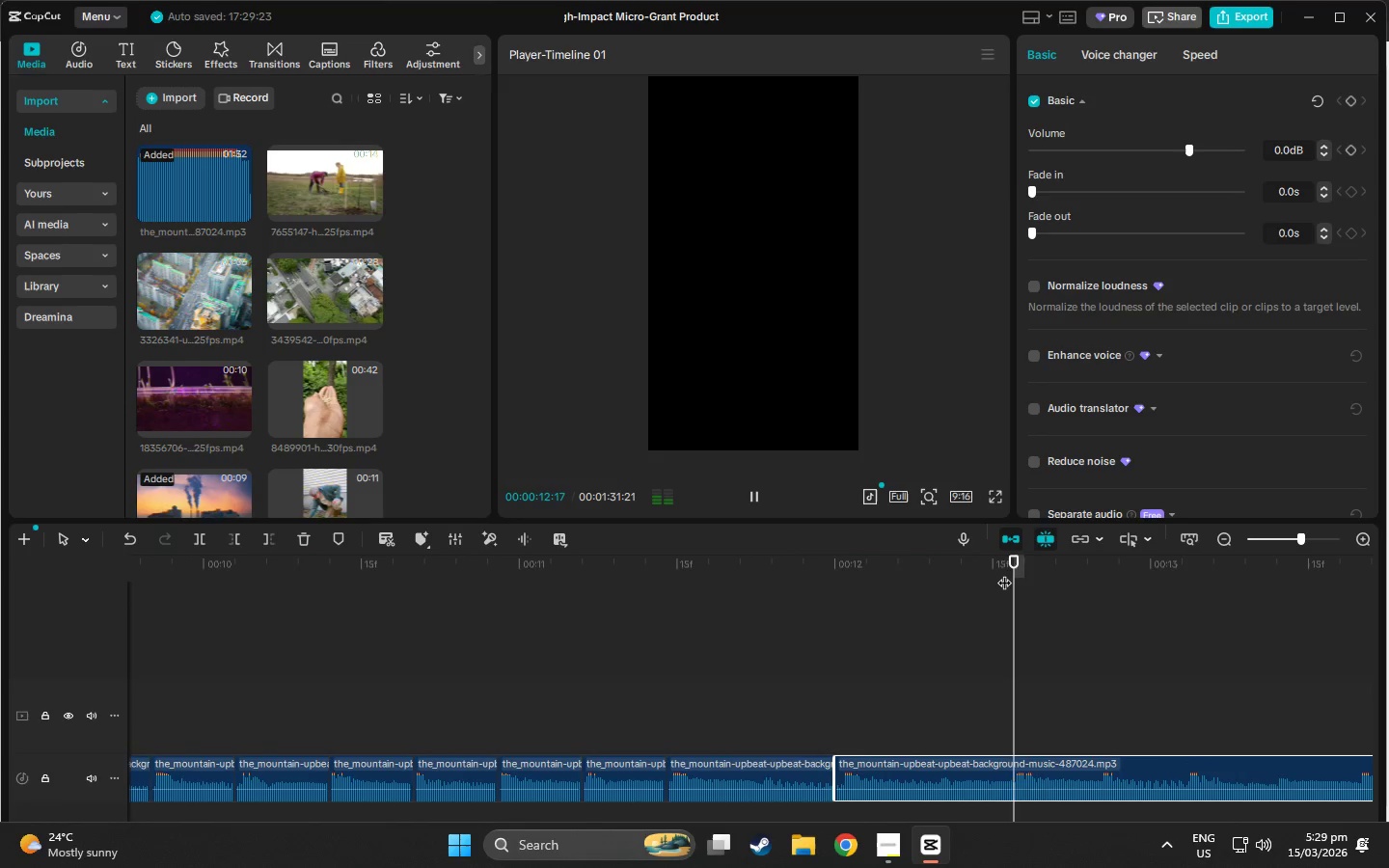 
key(Space)
 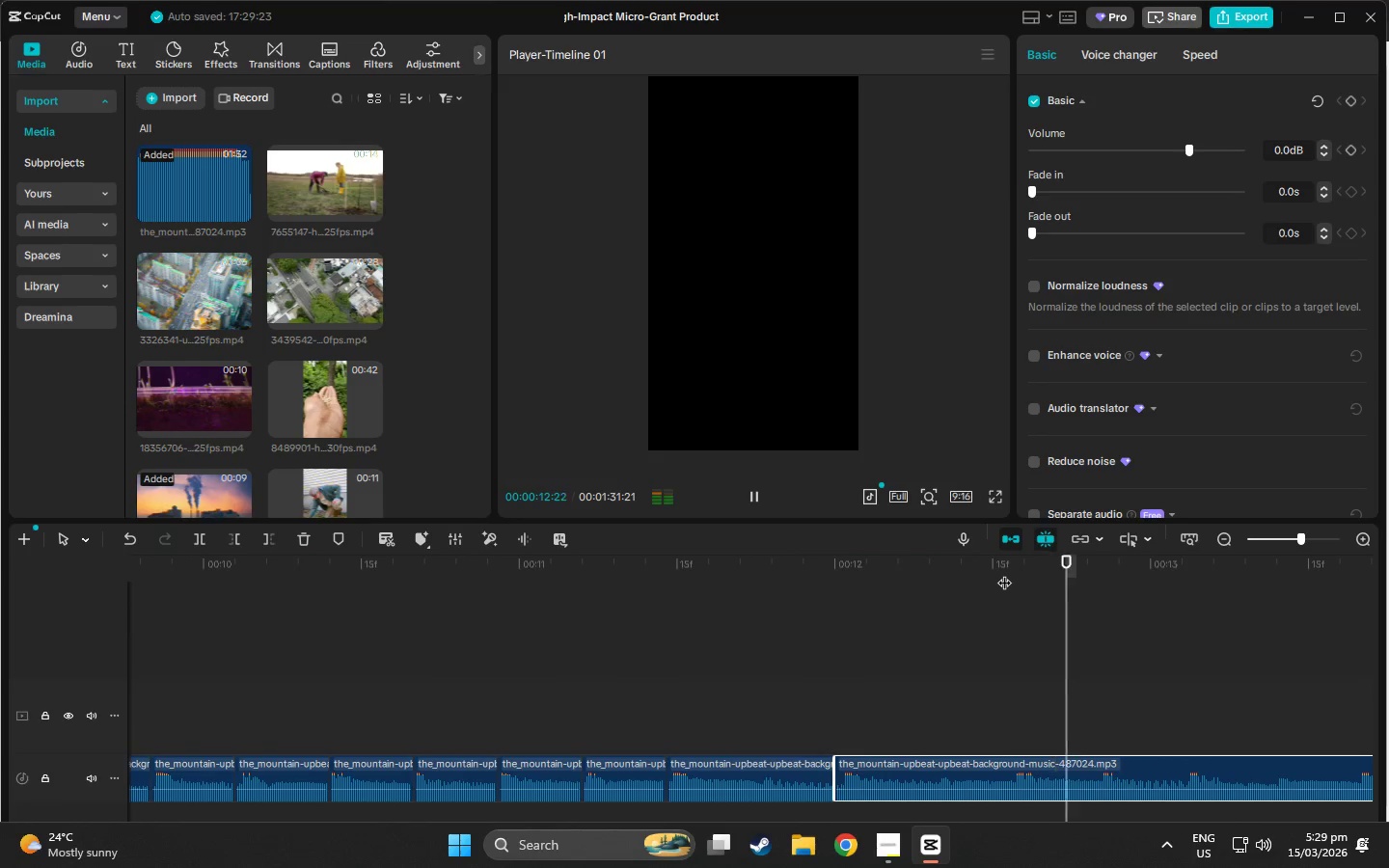 
left_click([1004, 573])
 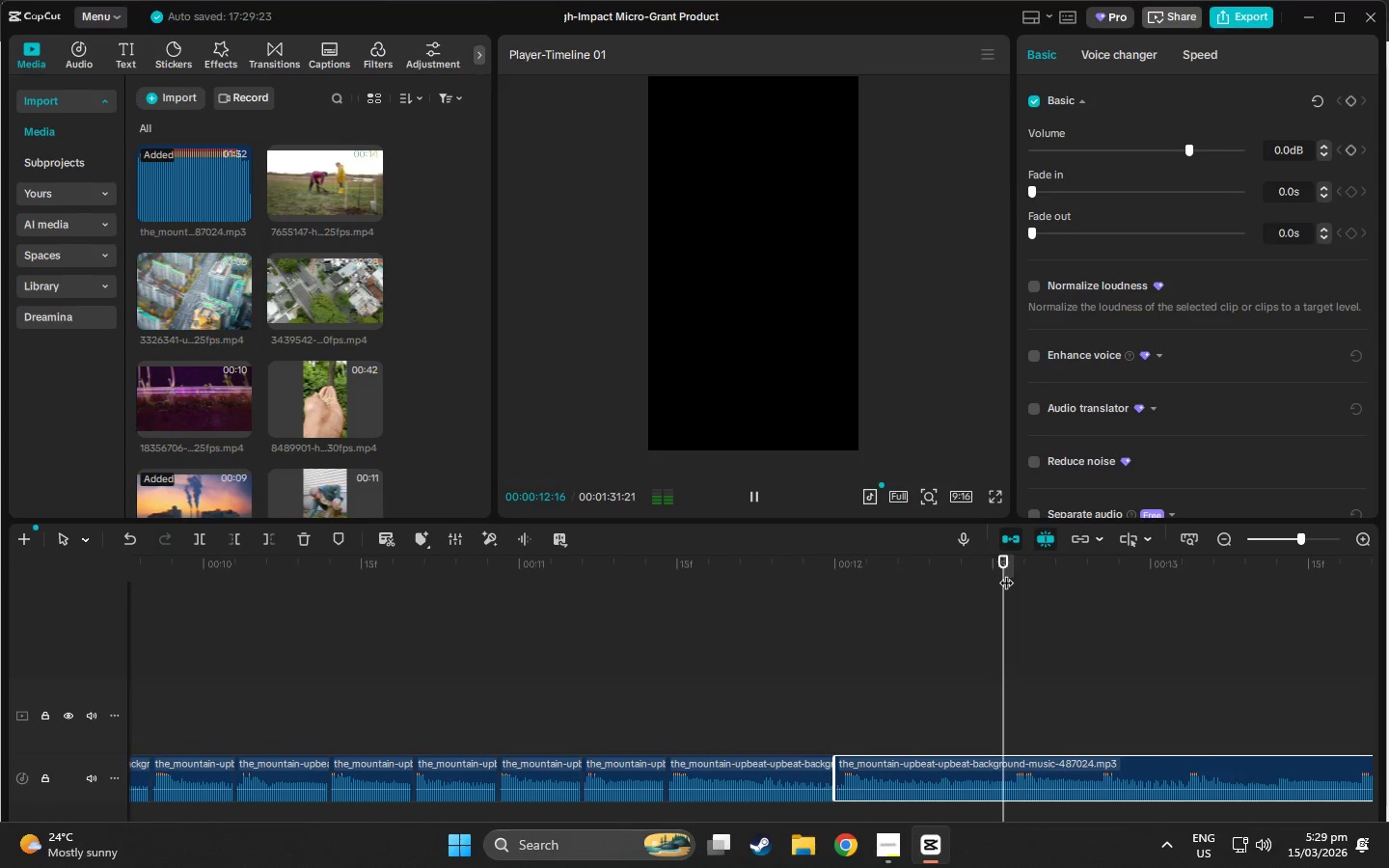 
left_click_drag(start_coordinate=[1006, 573], to_coordinate=[1013, 574])
 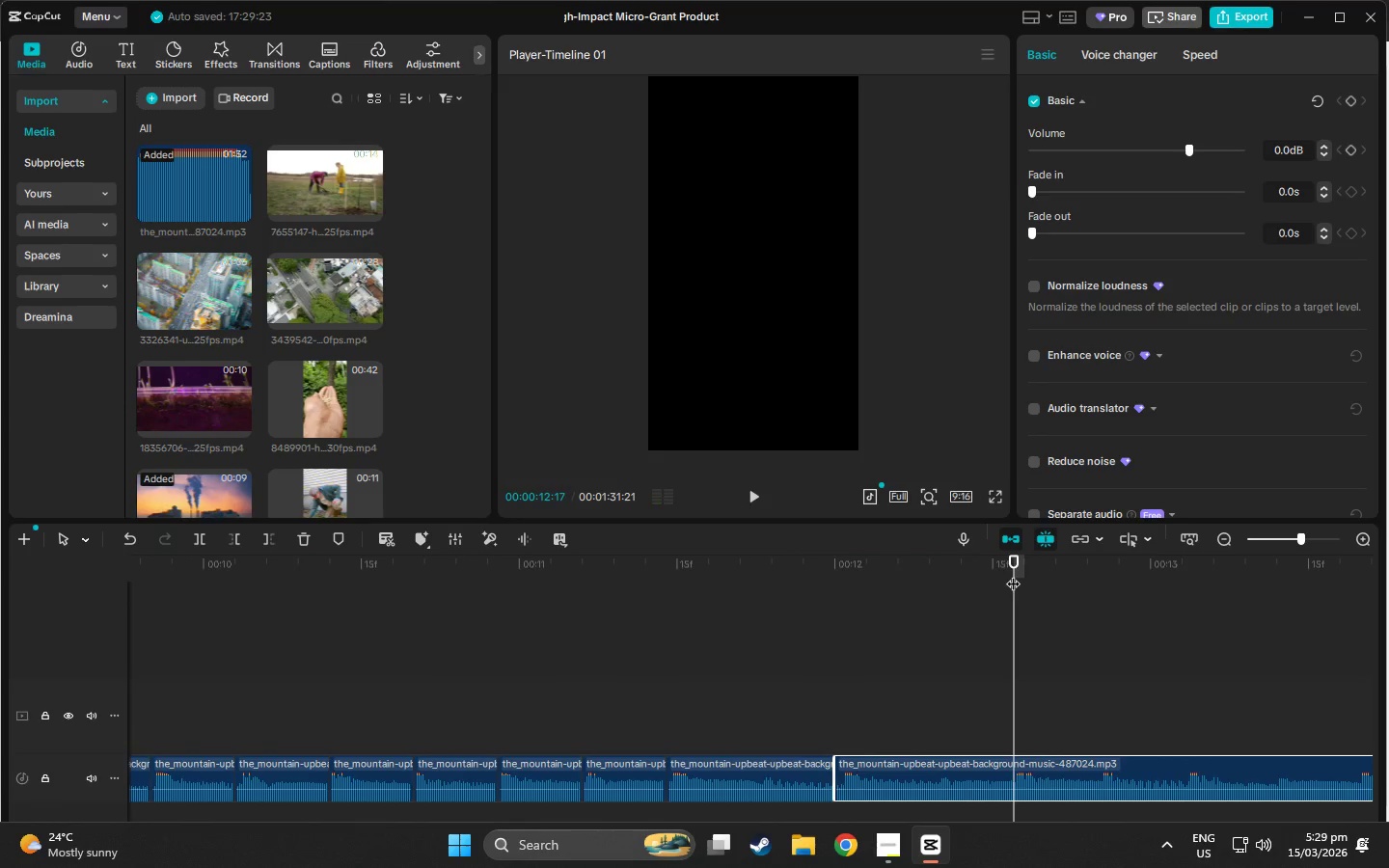 
key(Space)
 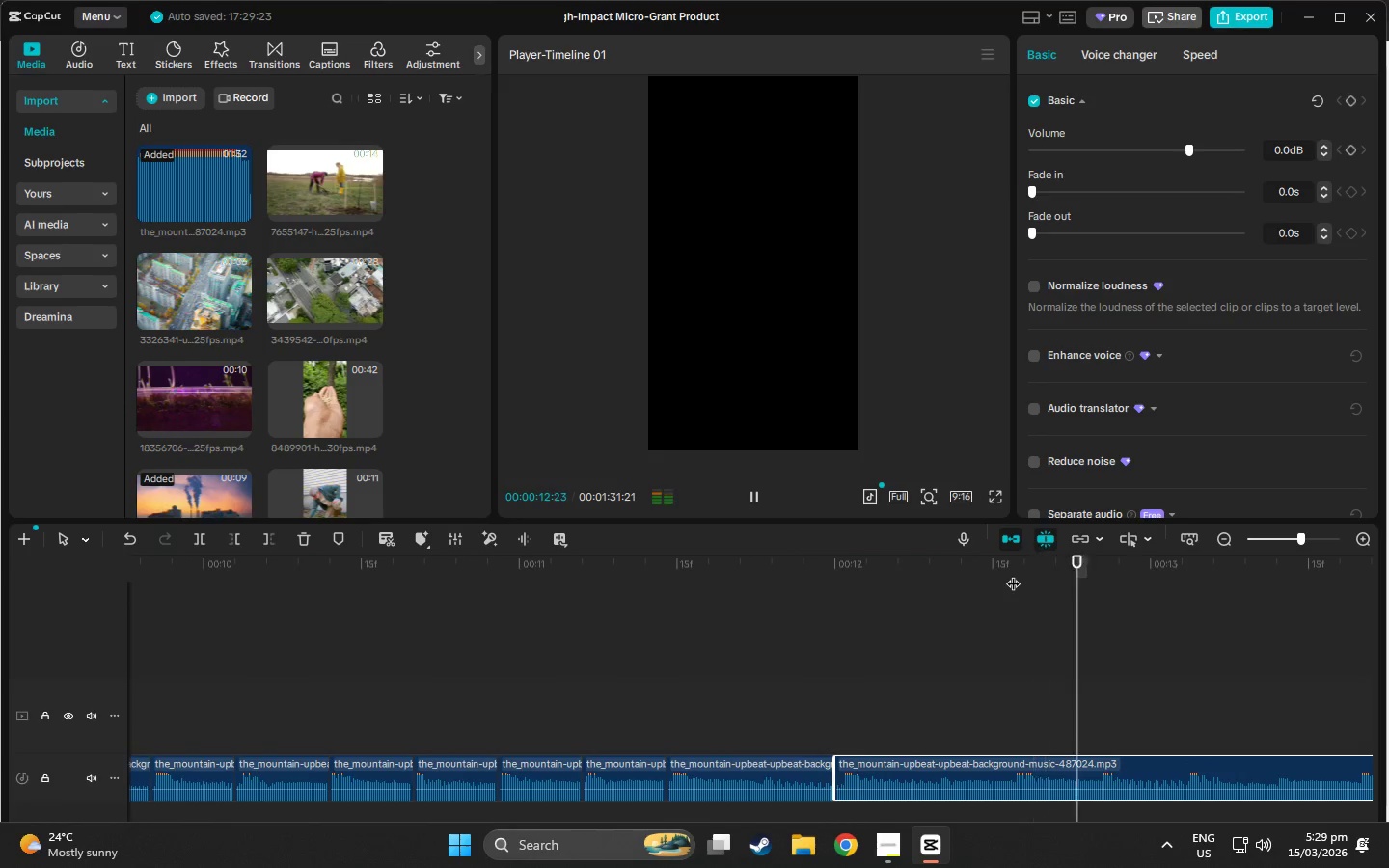 
left_click([1013, 574])
 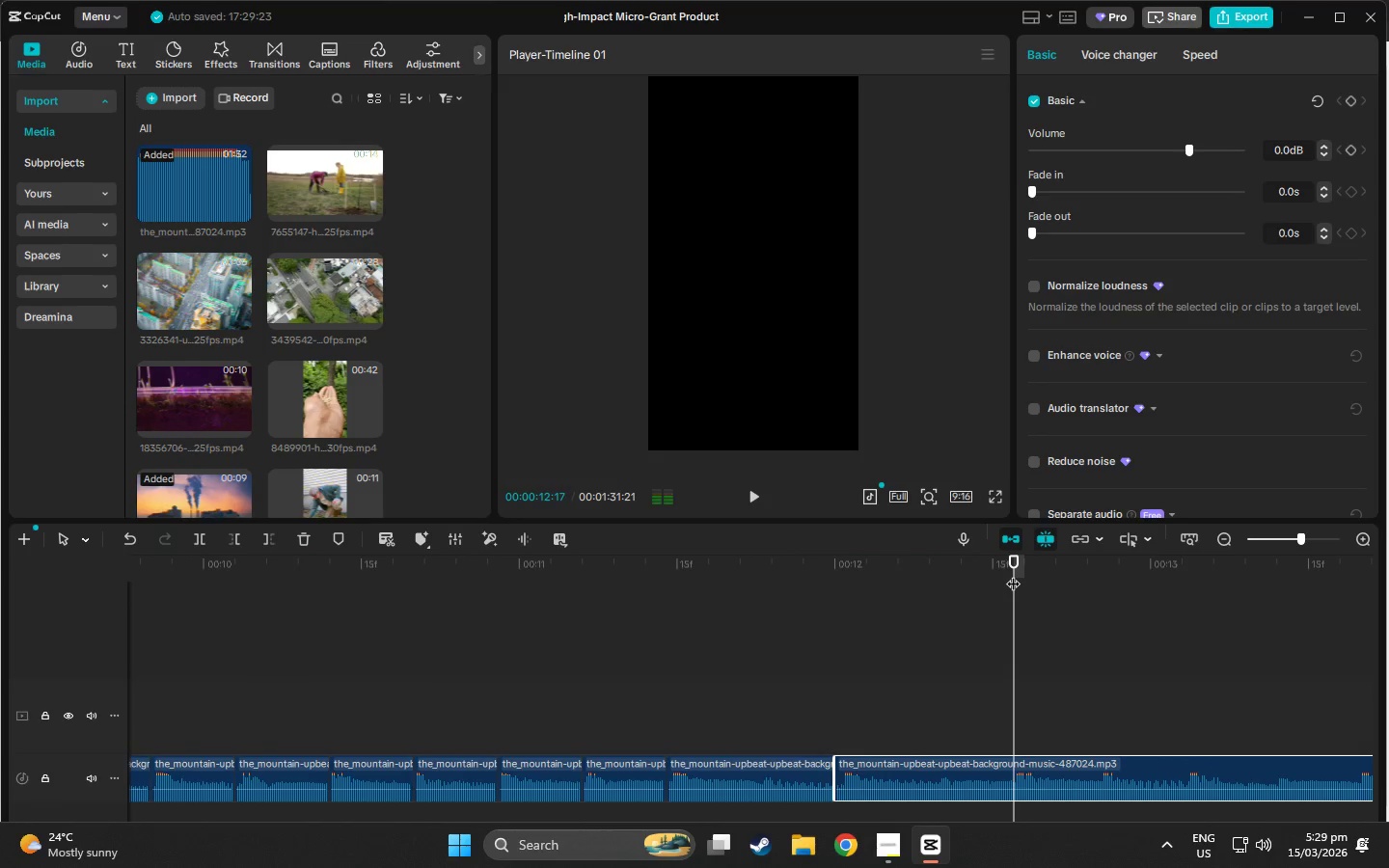 
key(Space)
 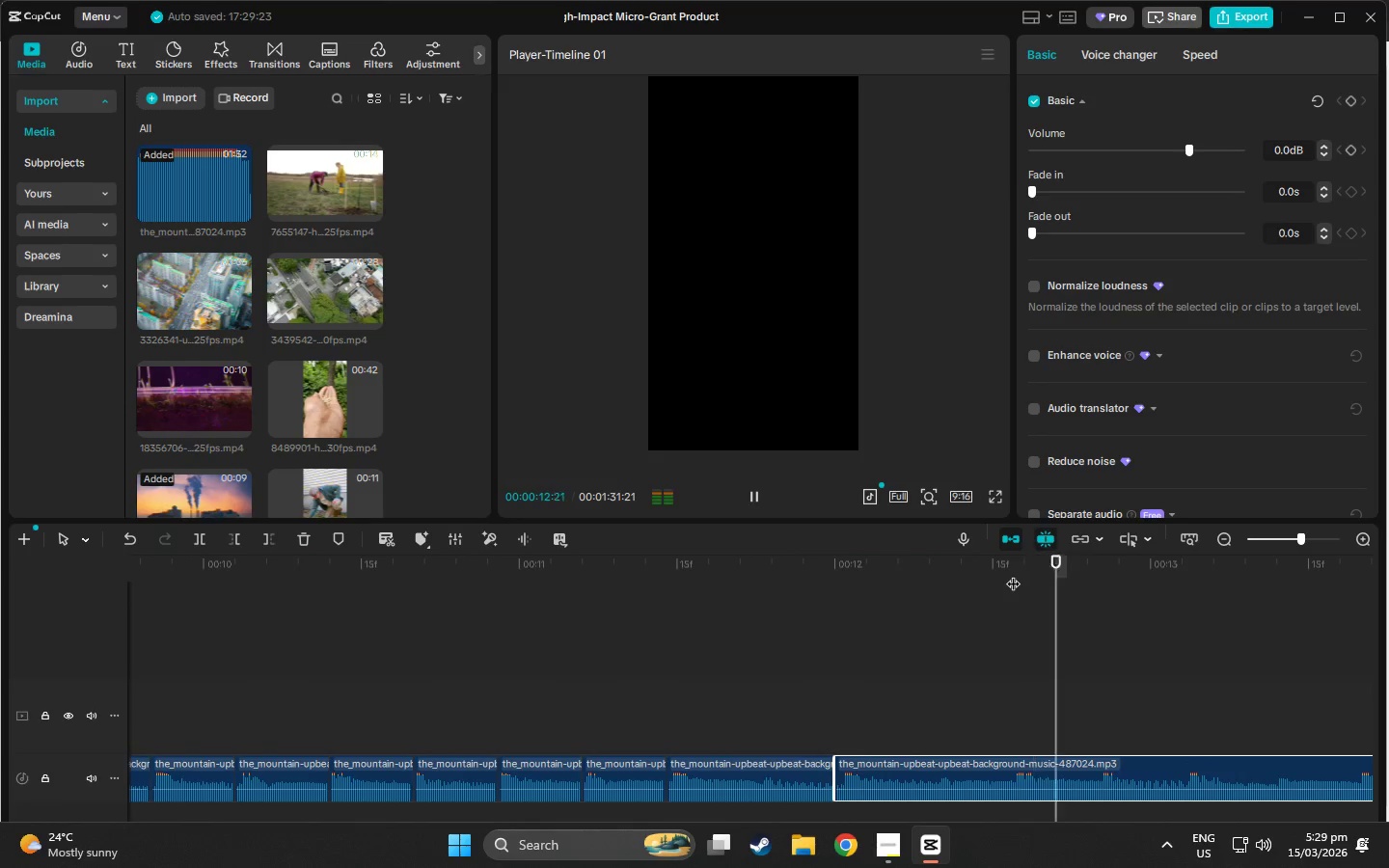 
left_click([1013, 574])
 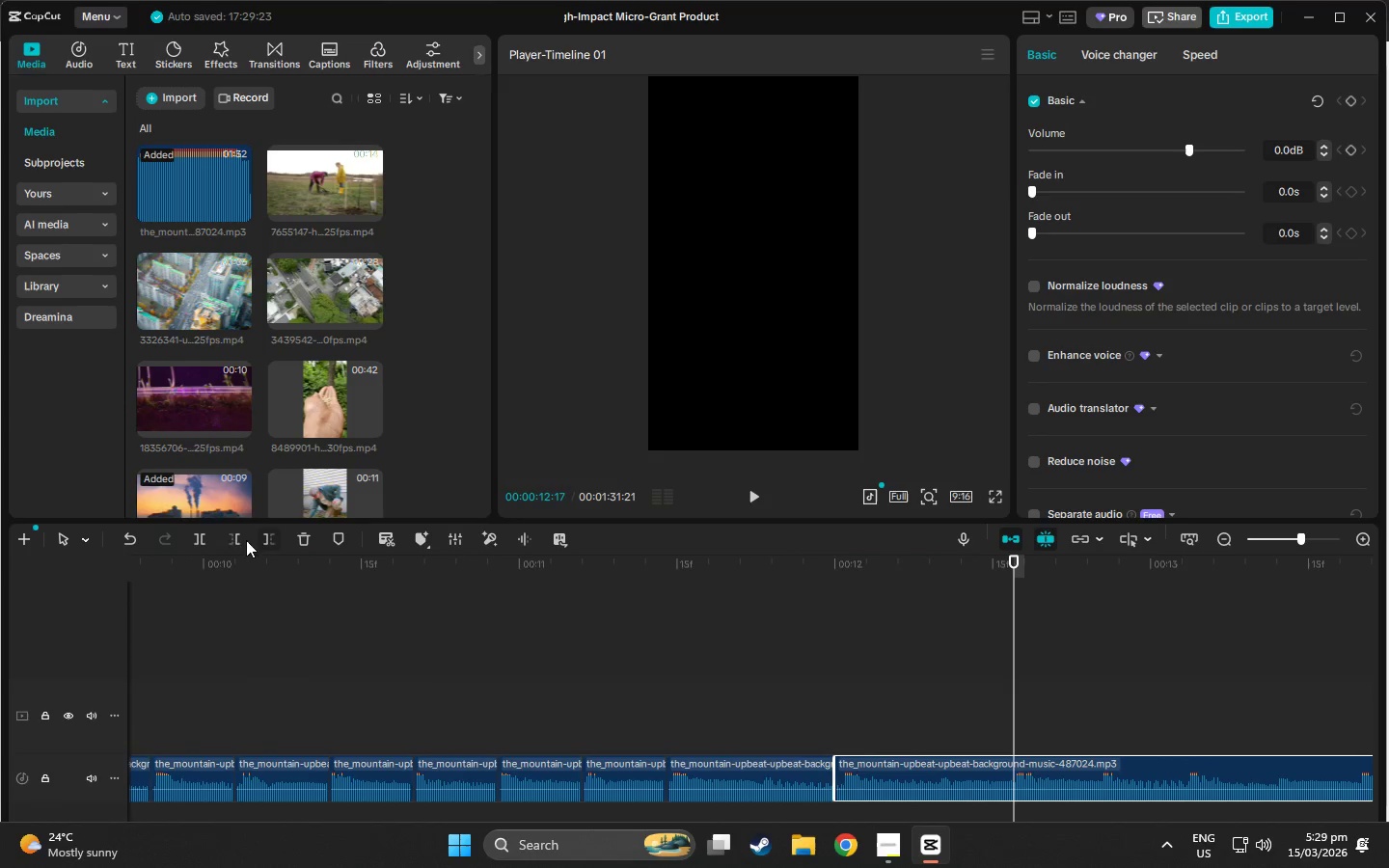 
left_click([204, 541])
 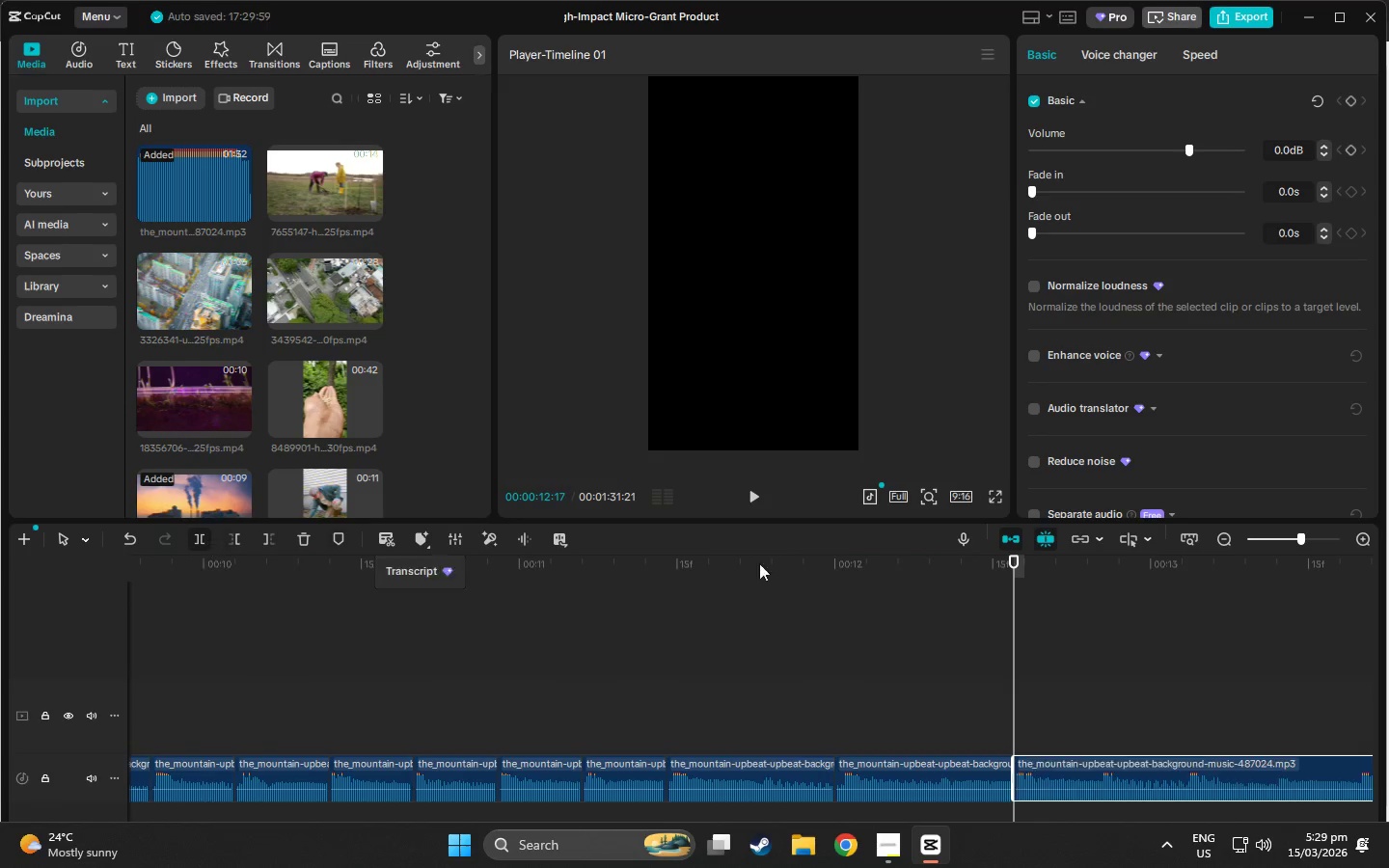 
key(Space)
 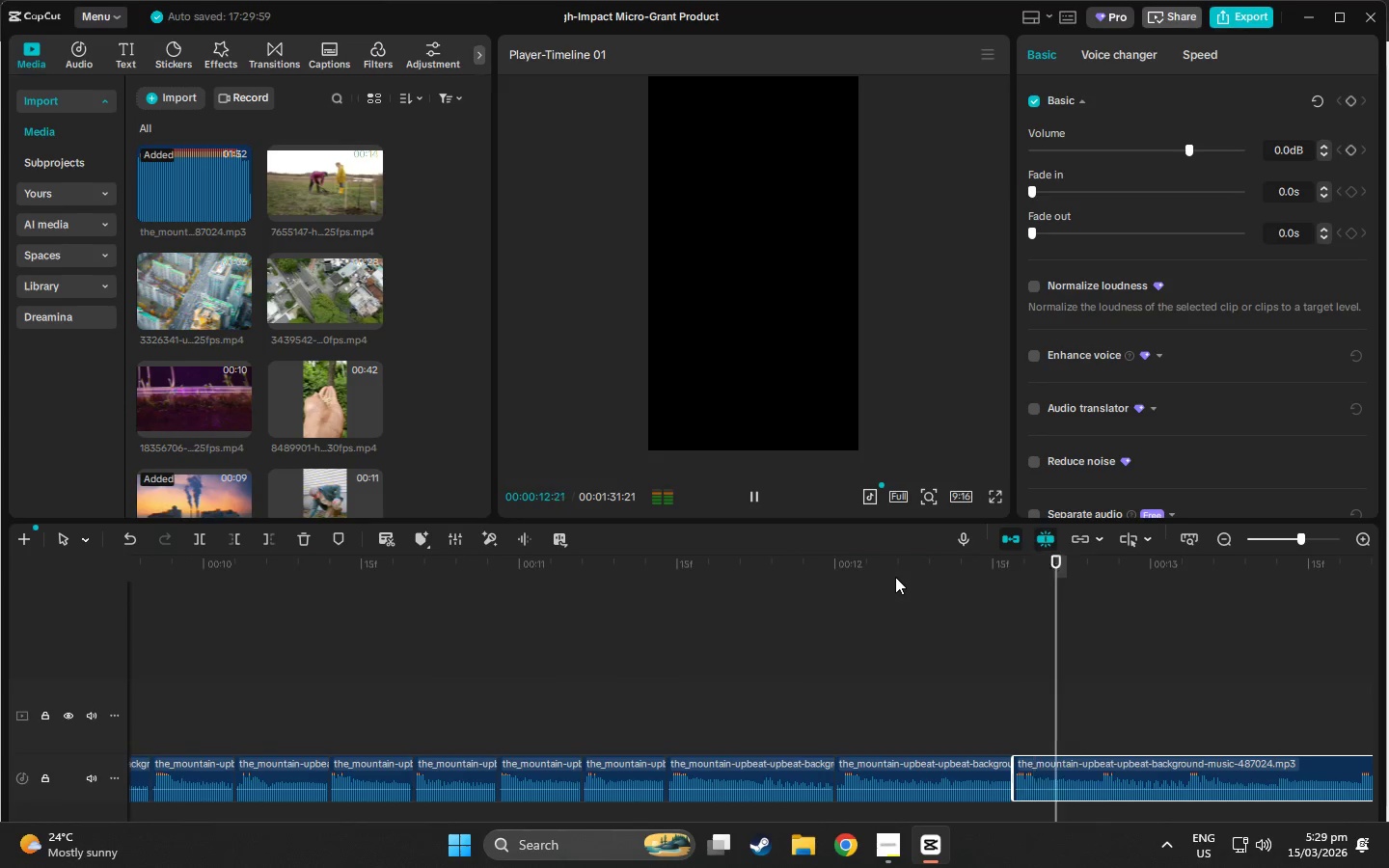 
key(Space)
 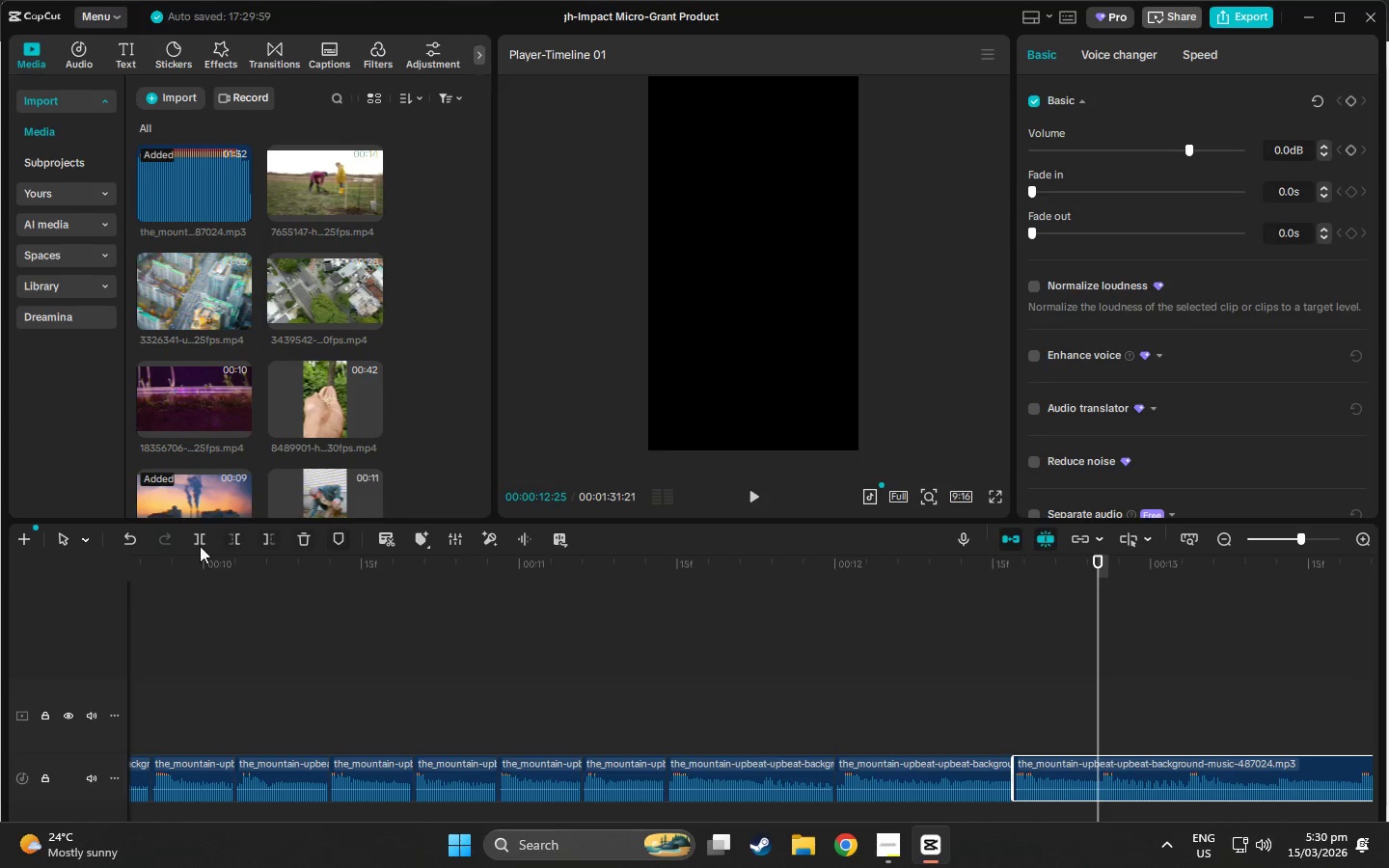 
left_click([197, 546])
 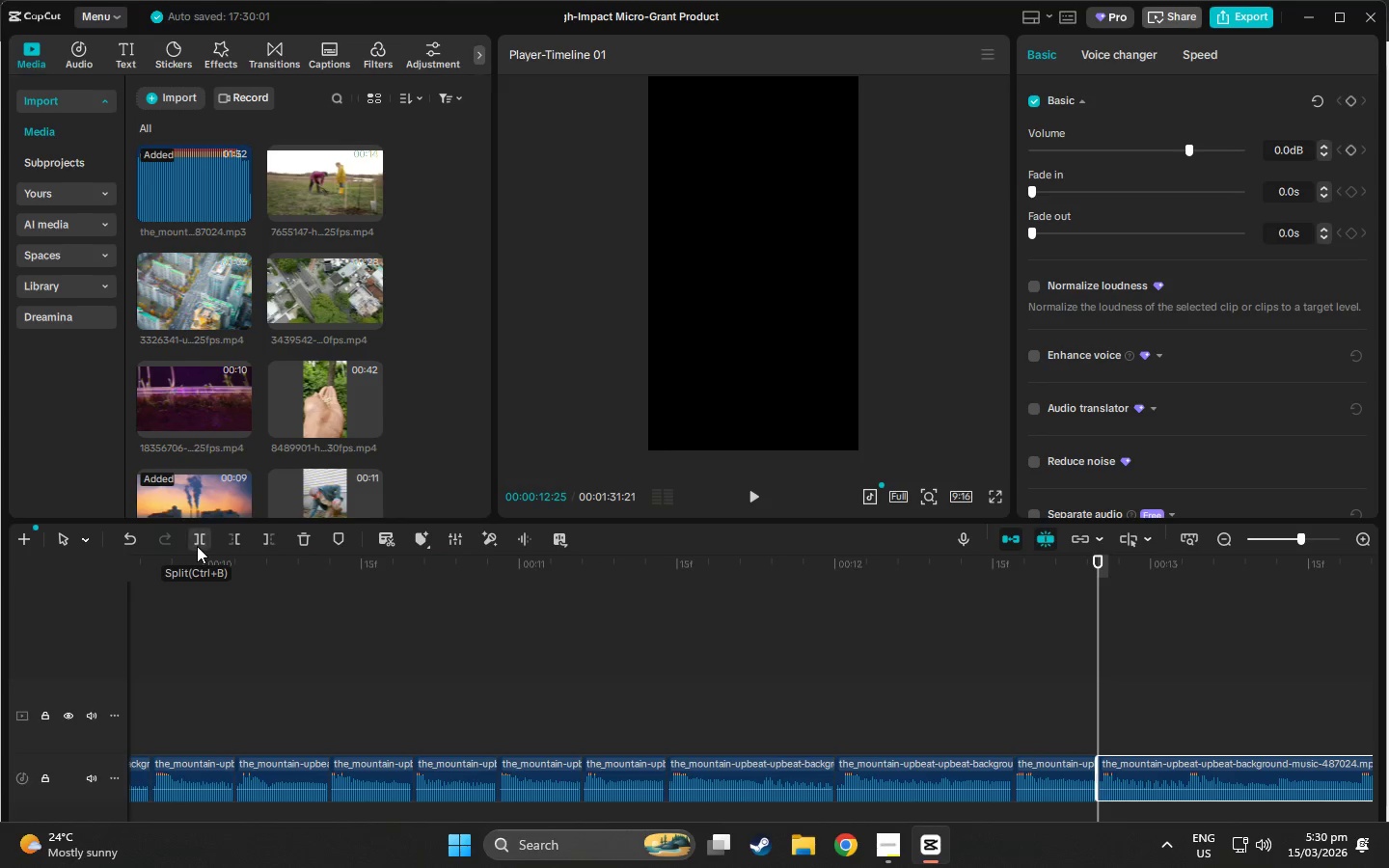 
key(Space)
 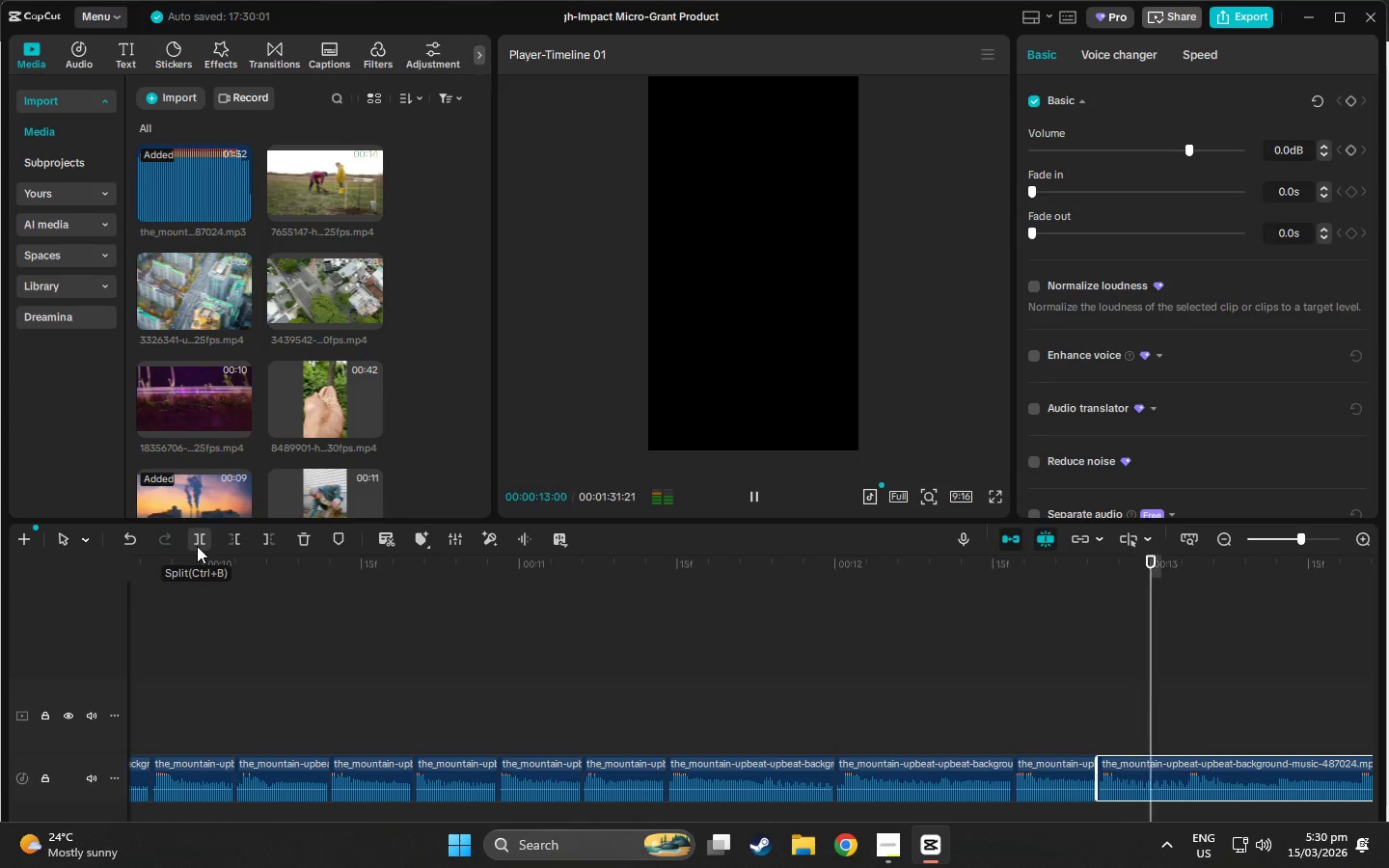 
key(Space)
 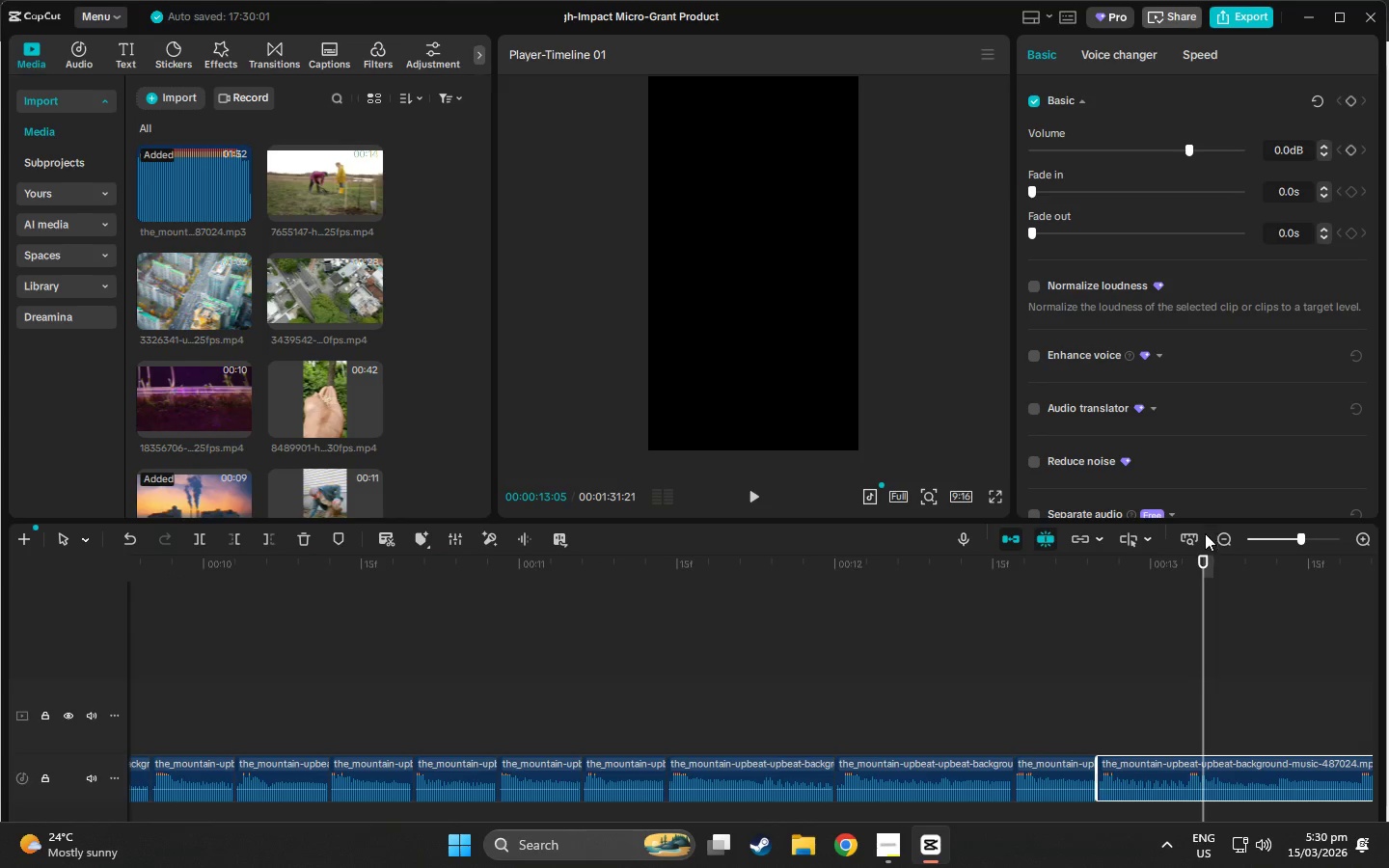 
left_click_drag(start_coordinate=[1201, 560], to_coordinate=[1186, 561])
 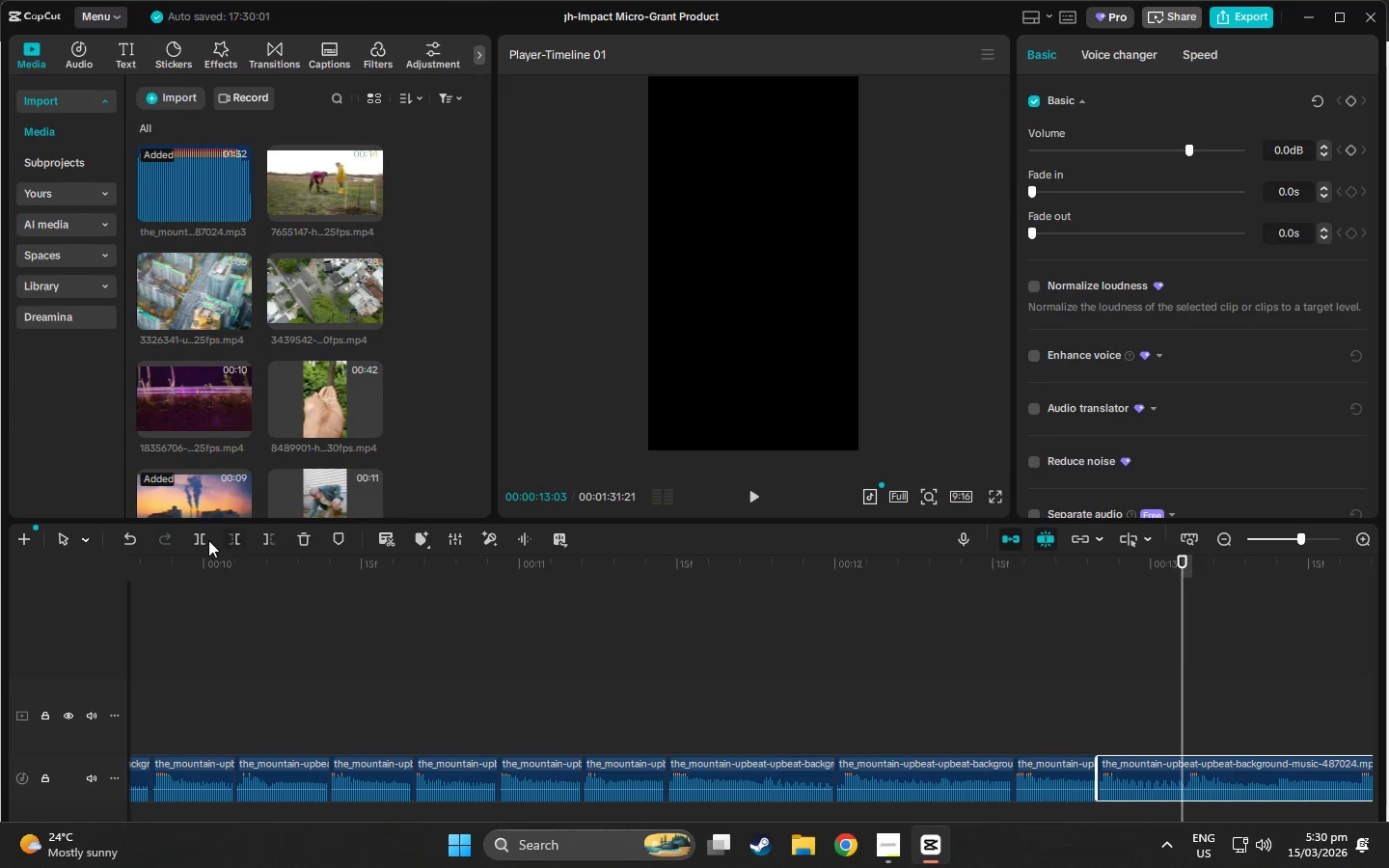 
left_click([200, 540])
 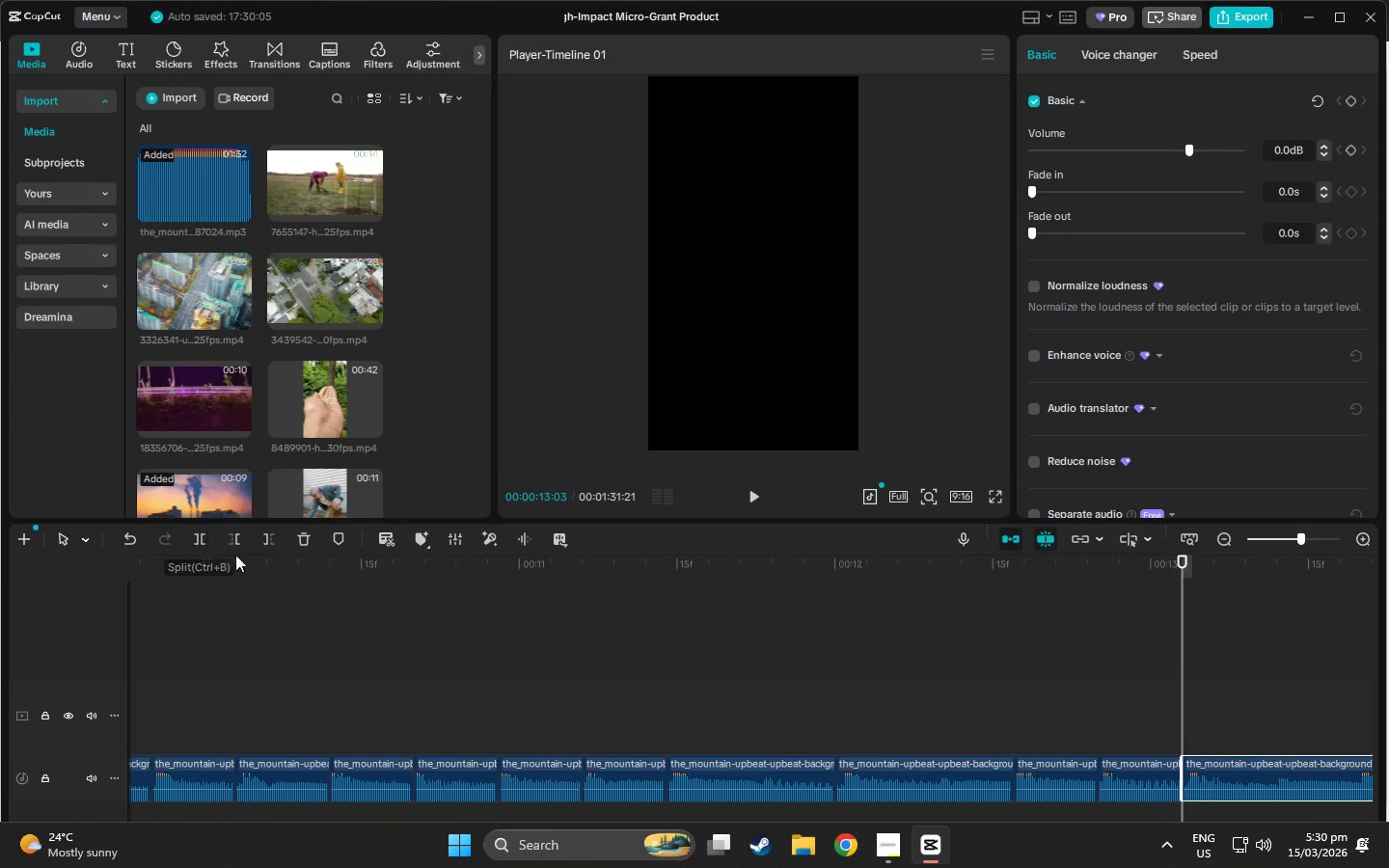 
key(Space)
 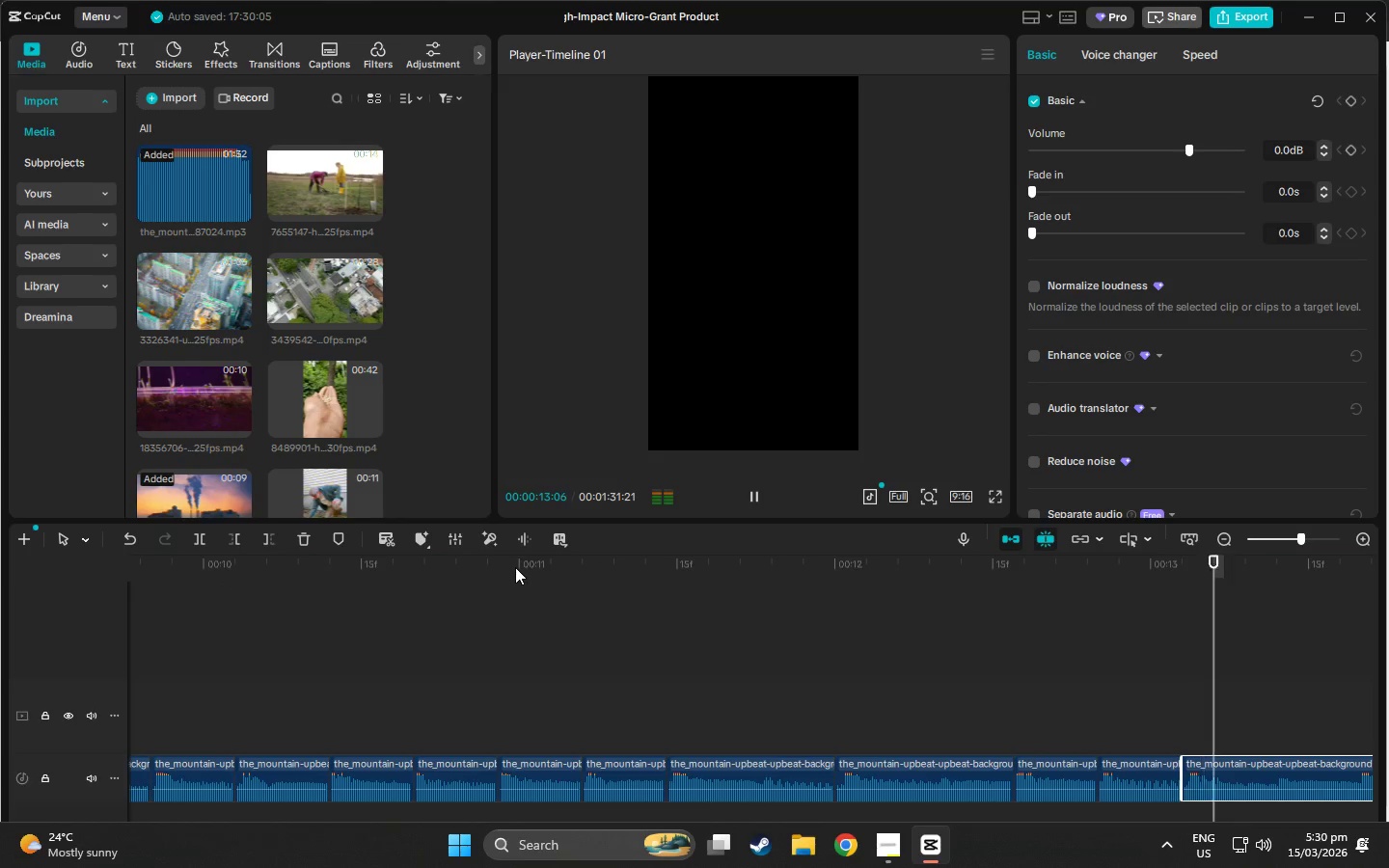 
key(Space)
 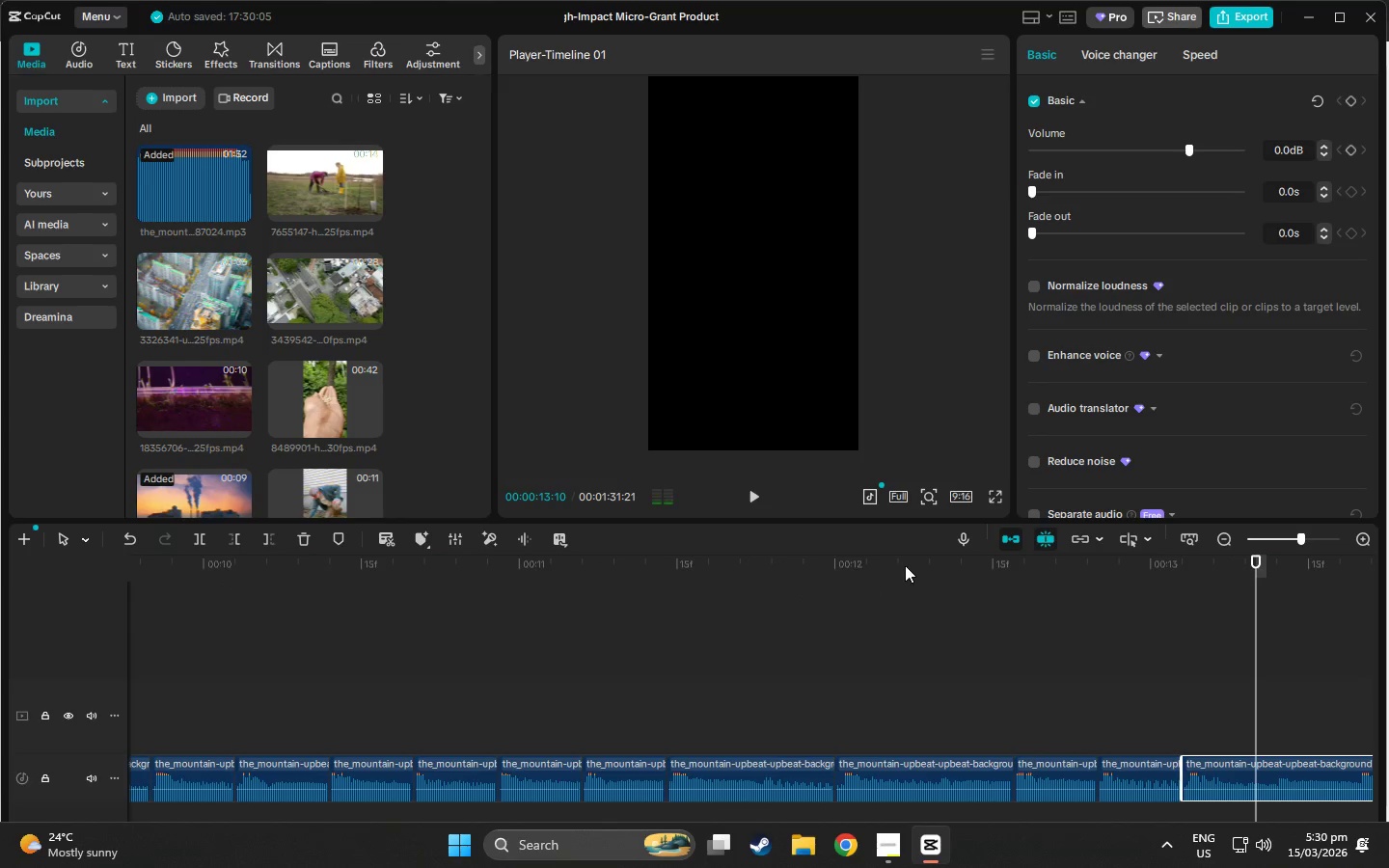 
key(Space)
 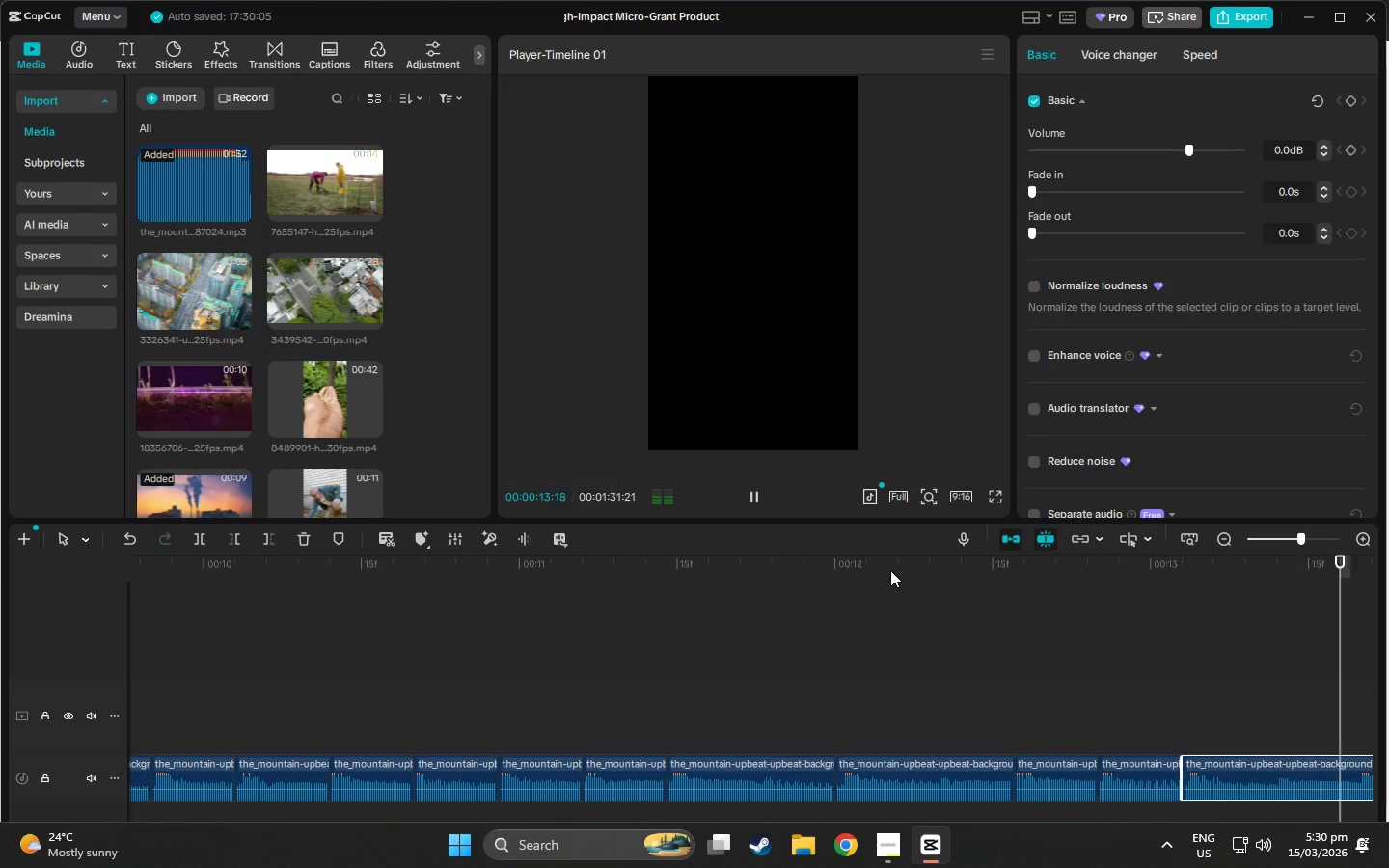 
key(Space)
 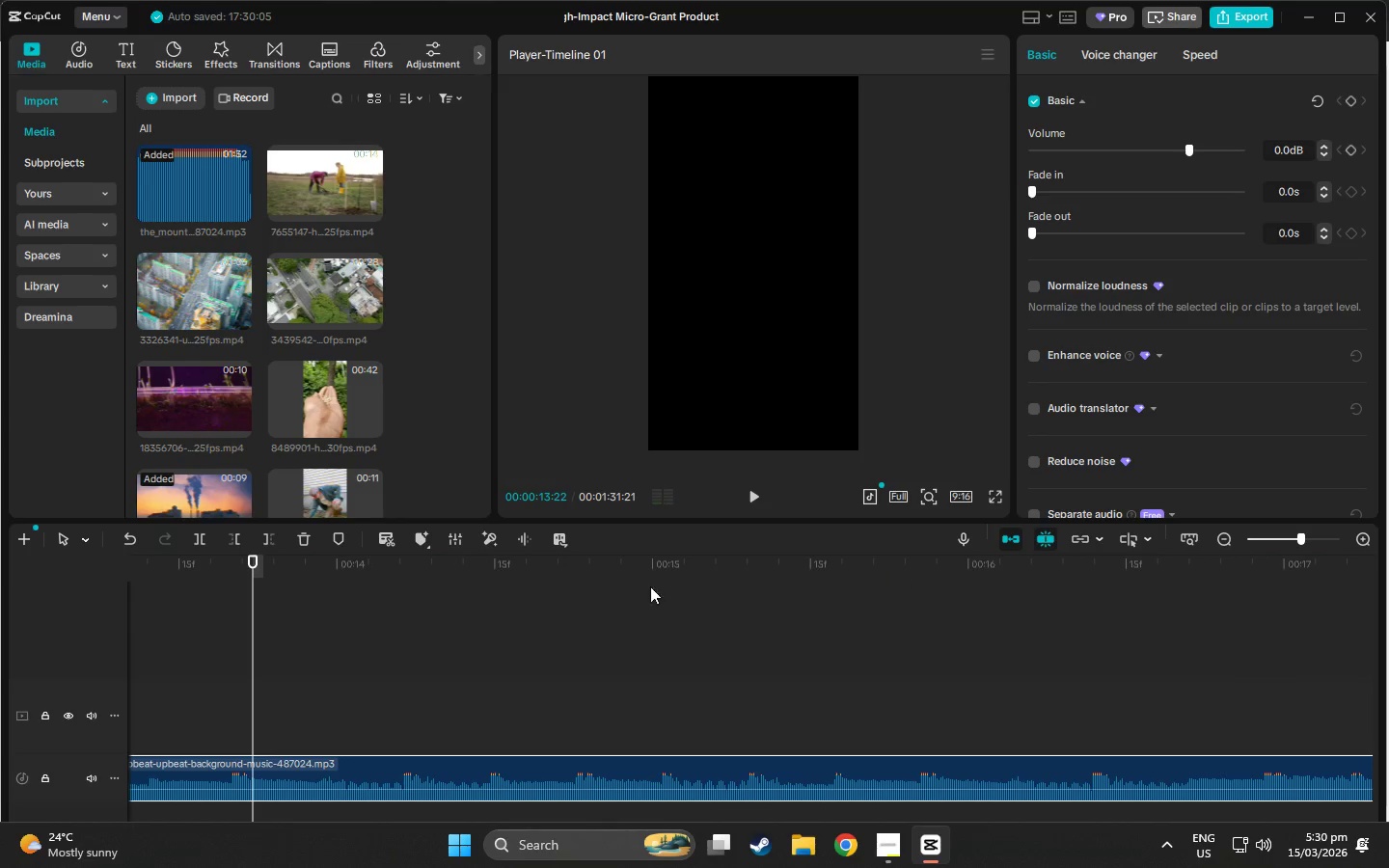 
key(Space)
 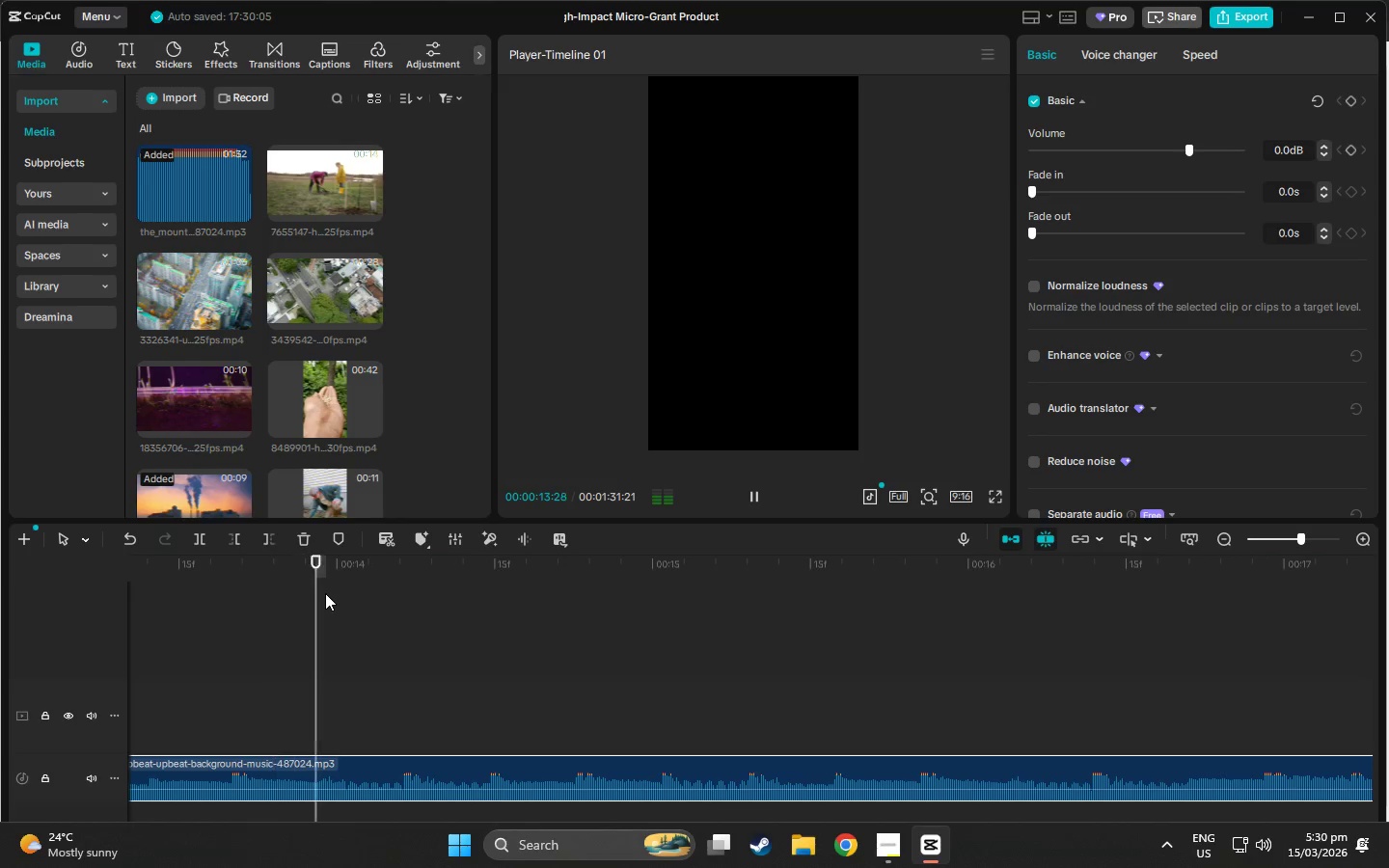 
key(Space)
 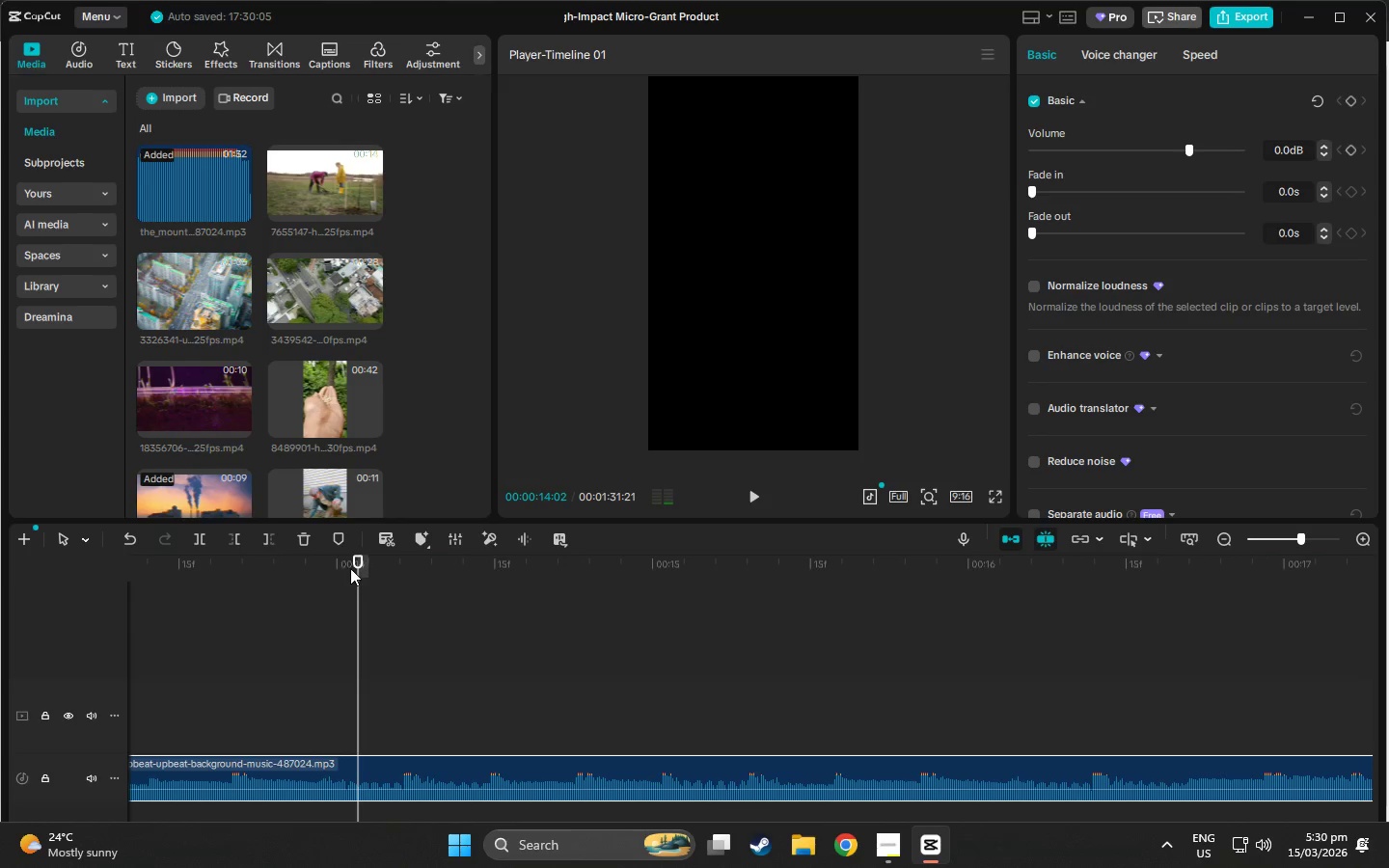 
left_click_drag(start_coordinate=[350, 566], to_coordinate=[227, 585])
 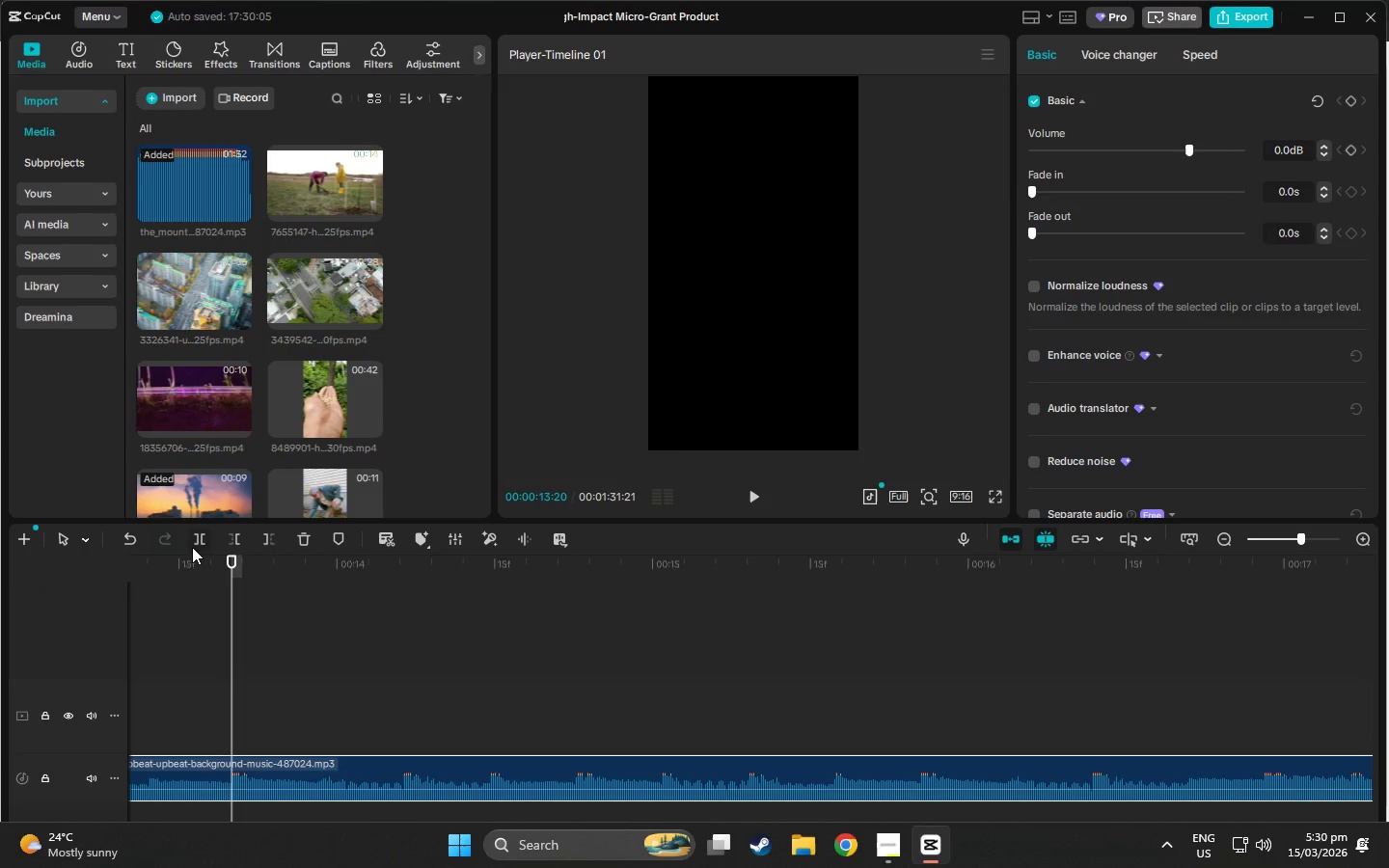 
left_click([199, 540])
 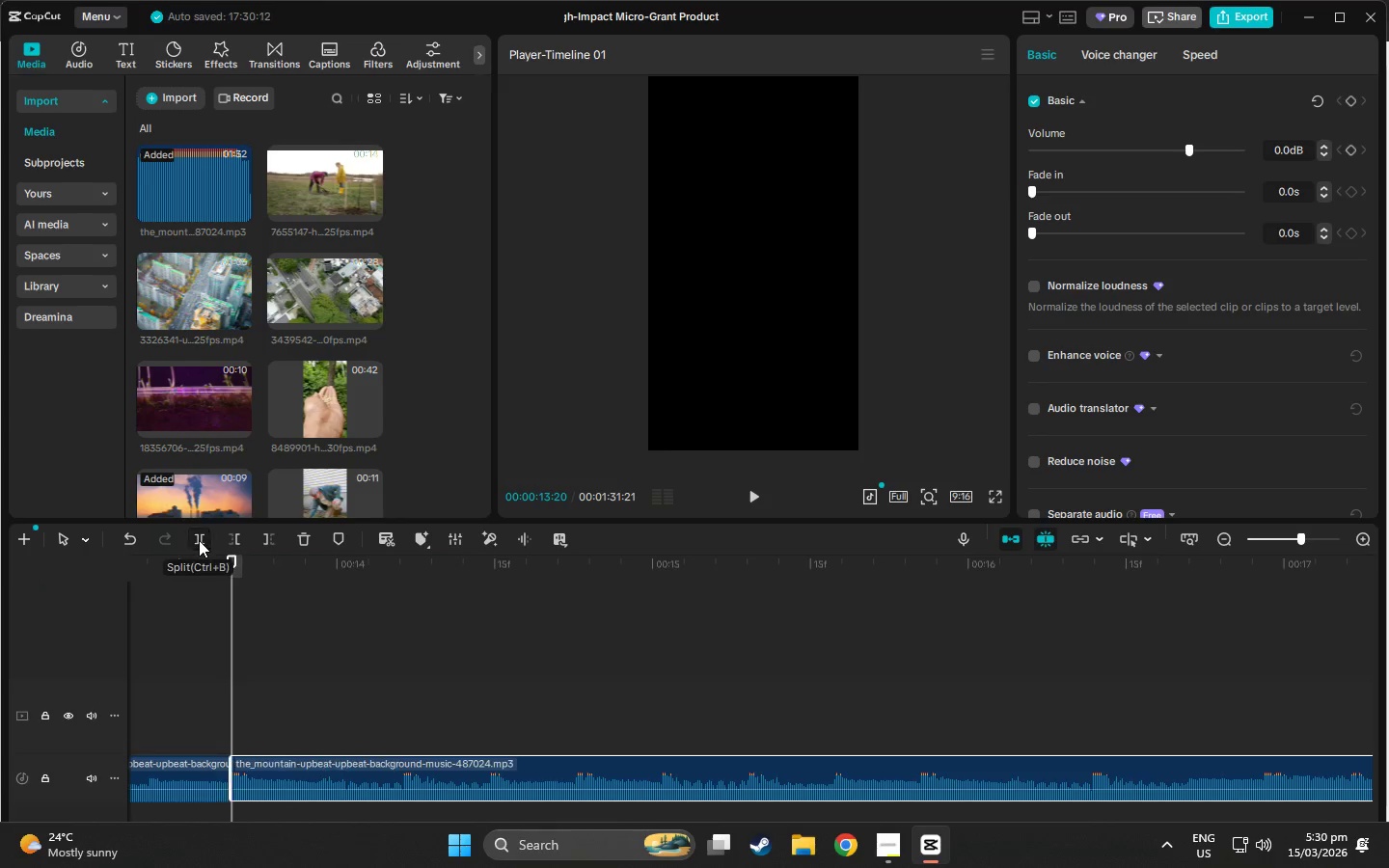 
key(Space)
 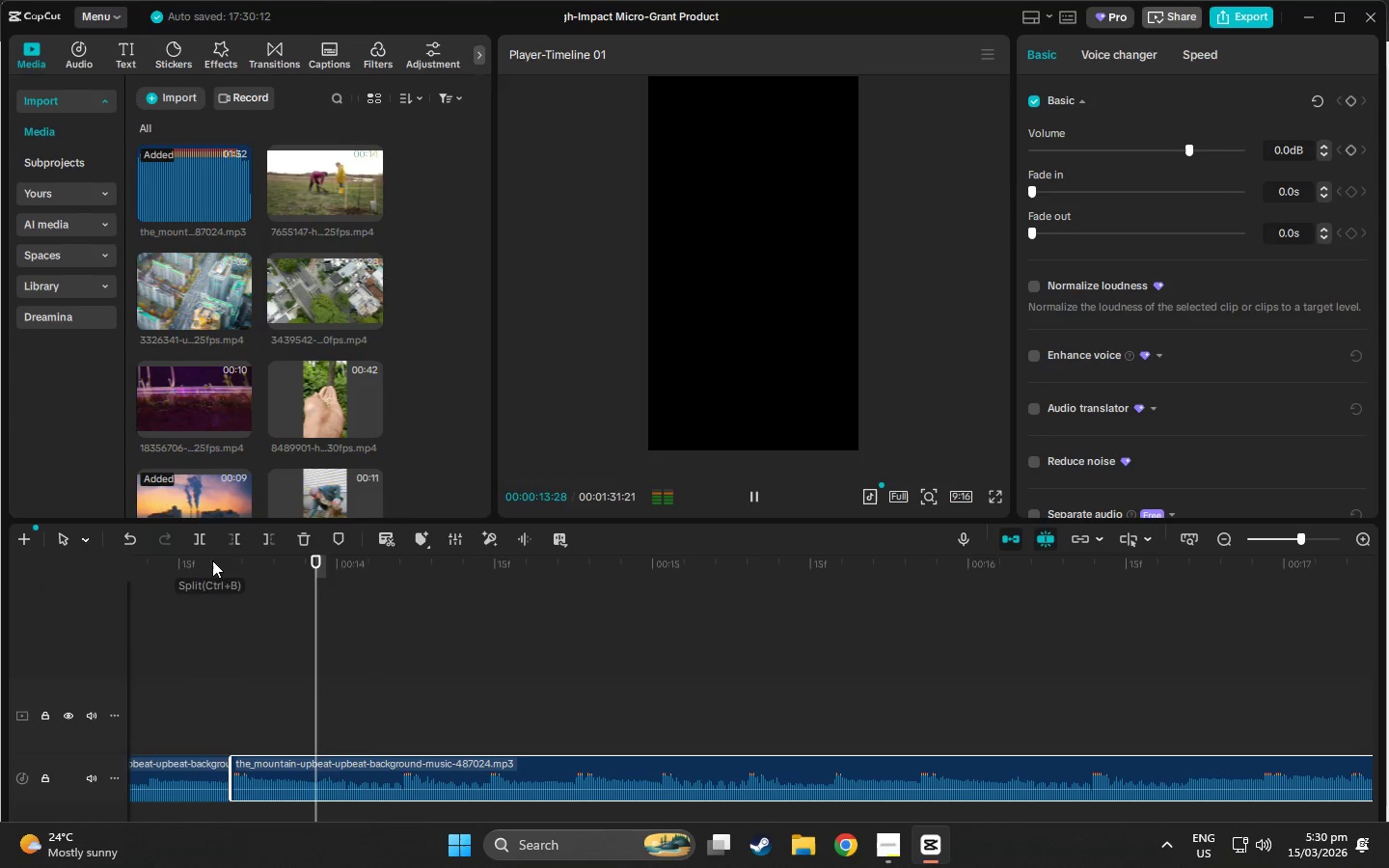 
key(Space)
 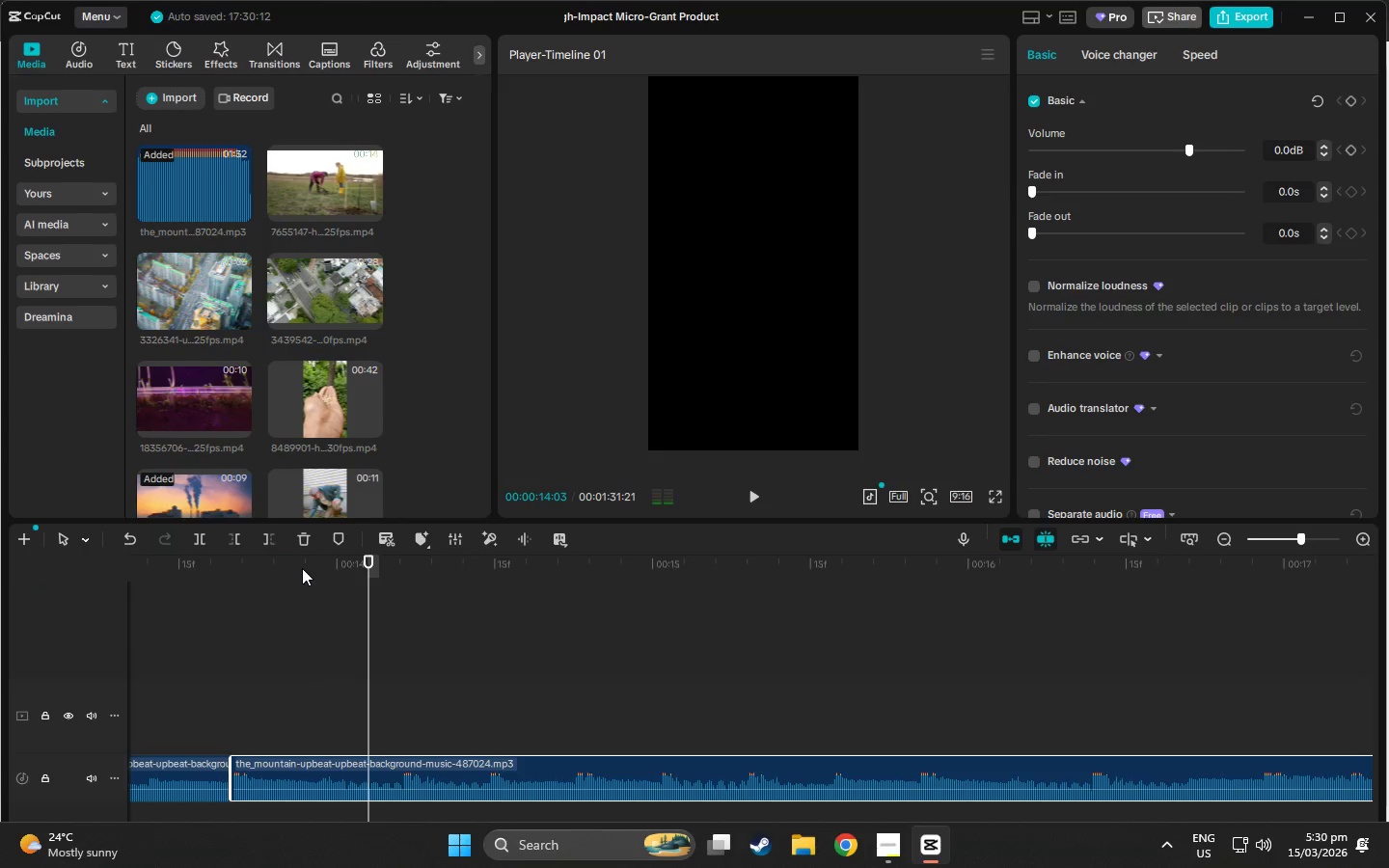 
key(Control+ControlLeft)
 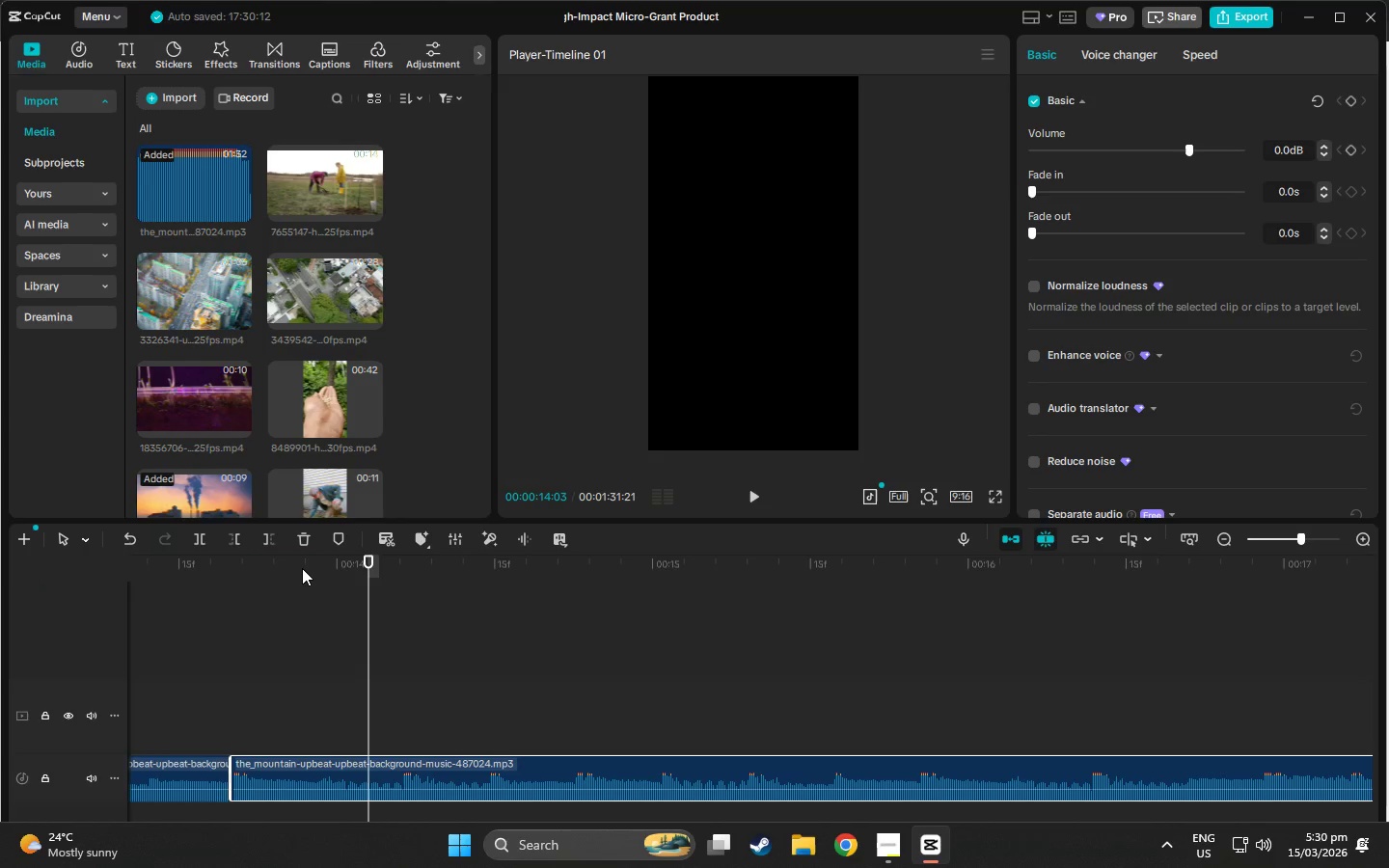 
key(Control+Z)
 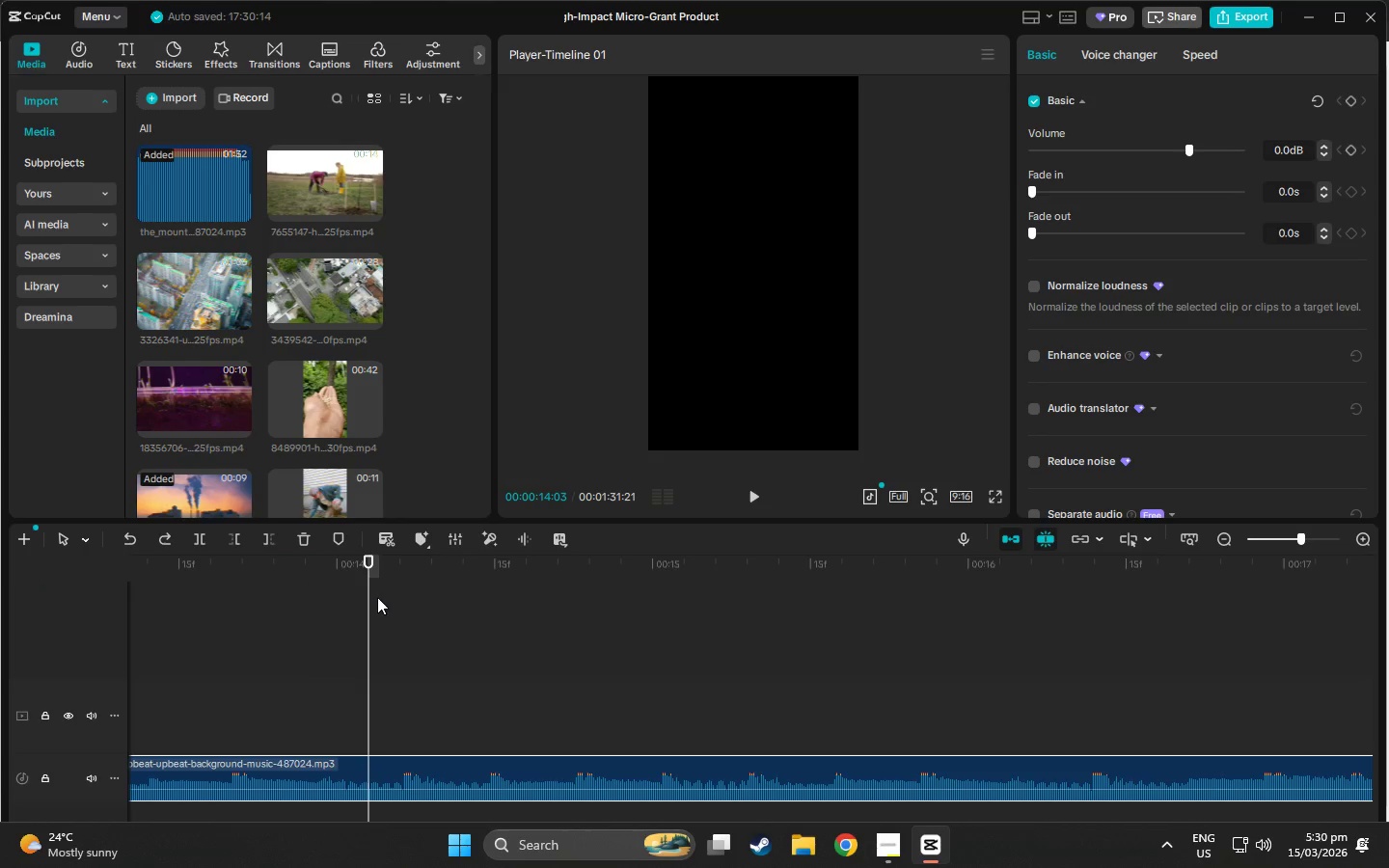 
left_click_drag(start_coordinate=[363, 570], to_coordinate=[305, 591])
 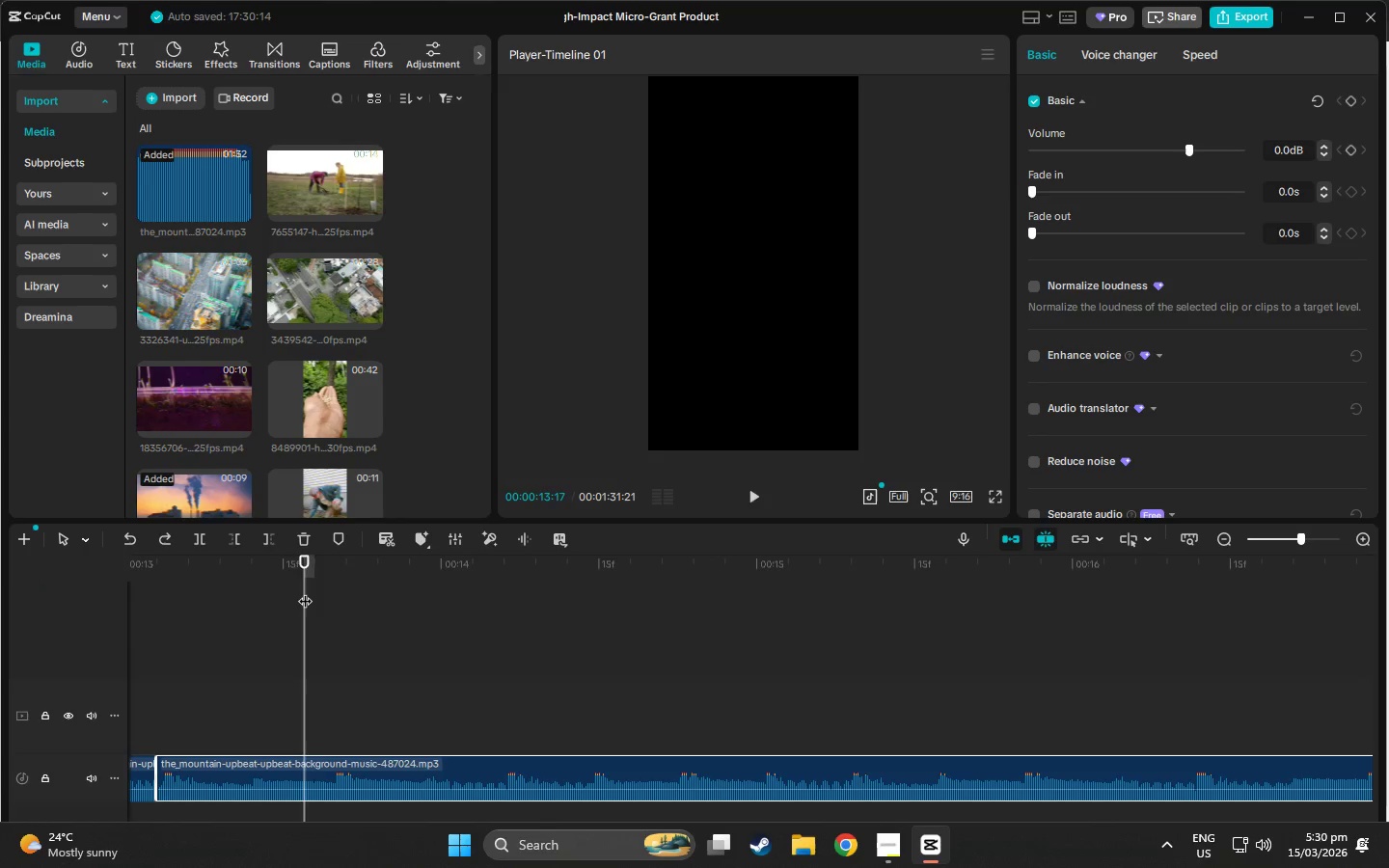 
key(Space)
 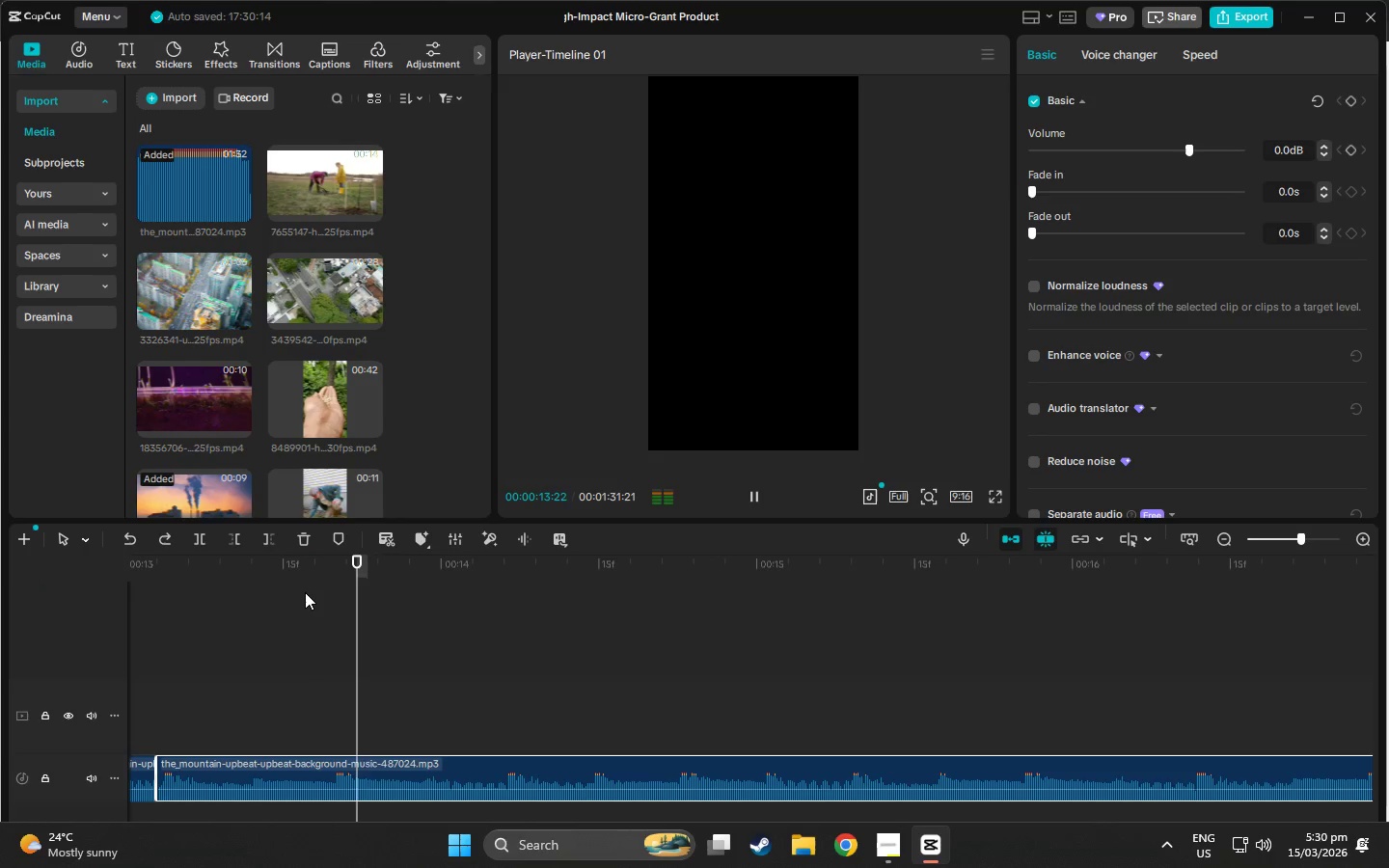 
key(Space)
 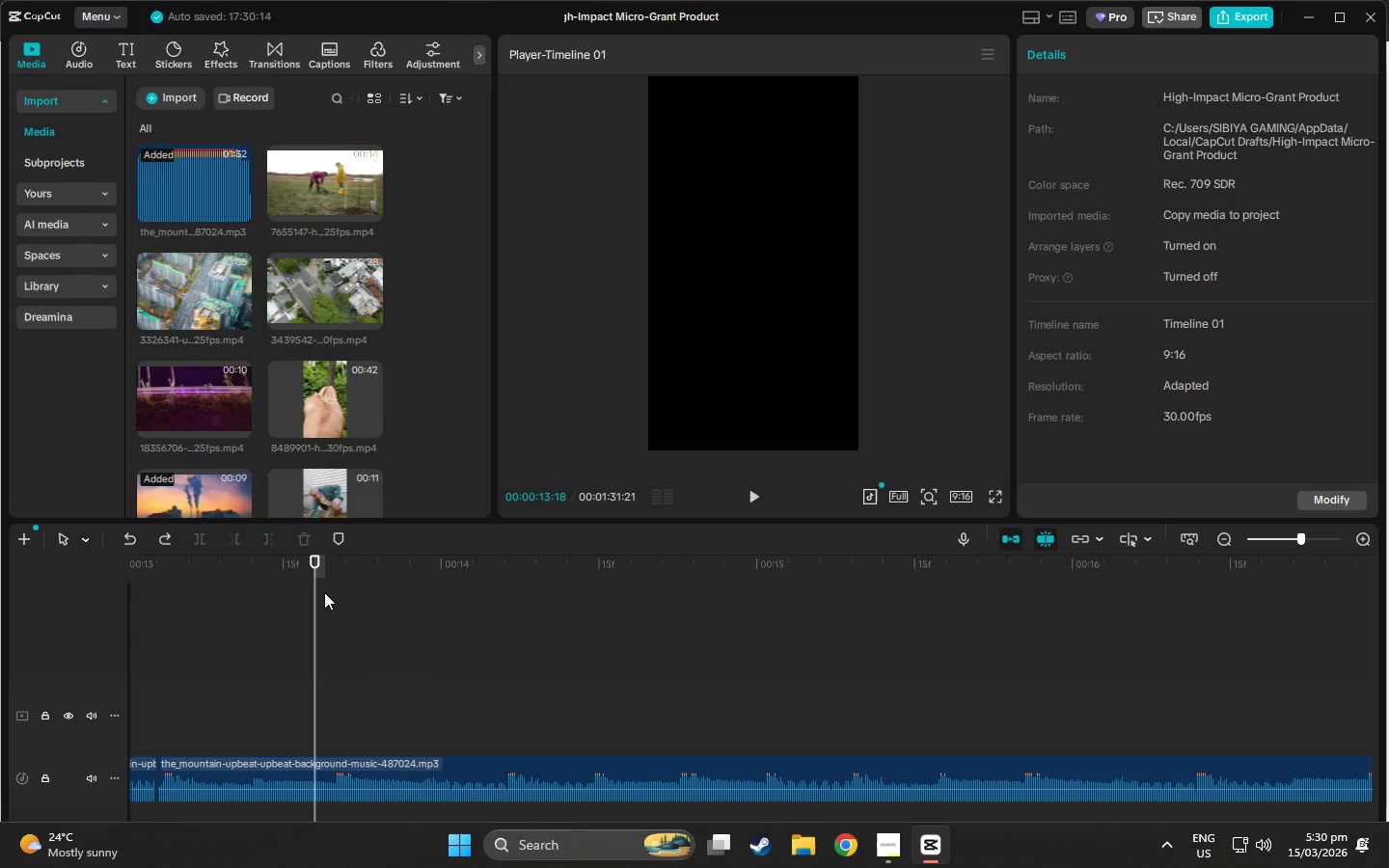 
double_click([332, 590])
 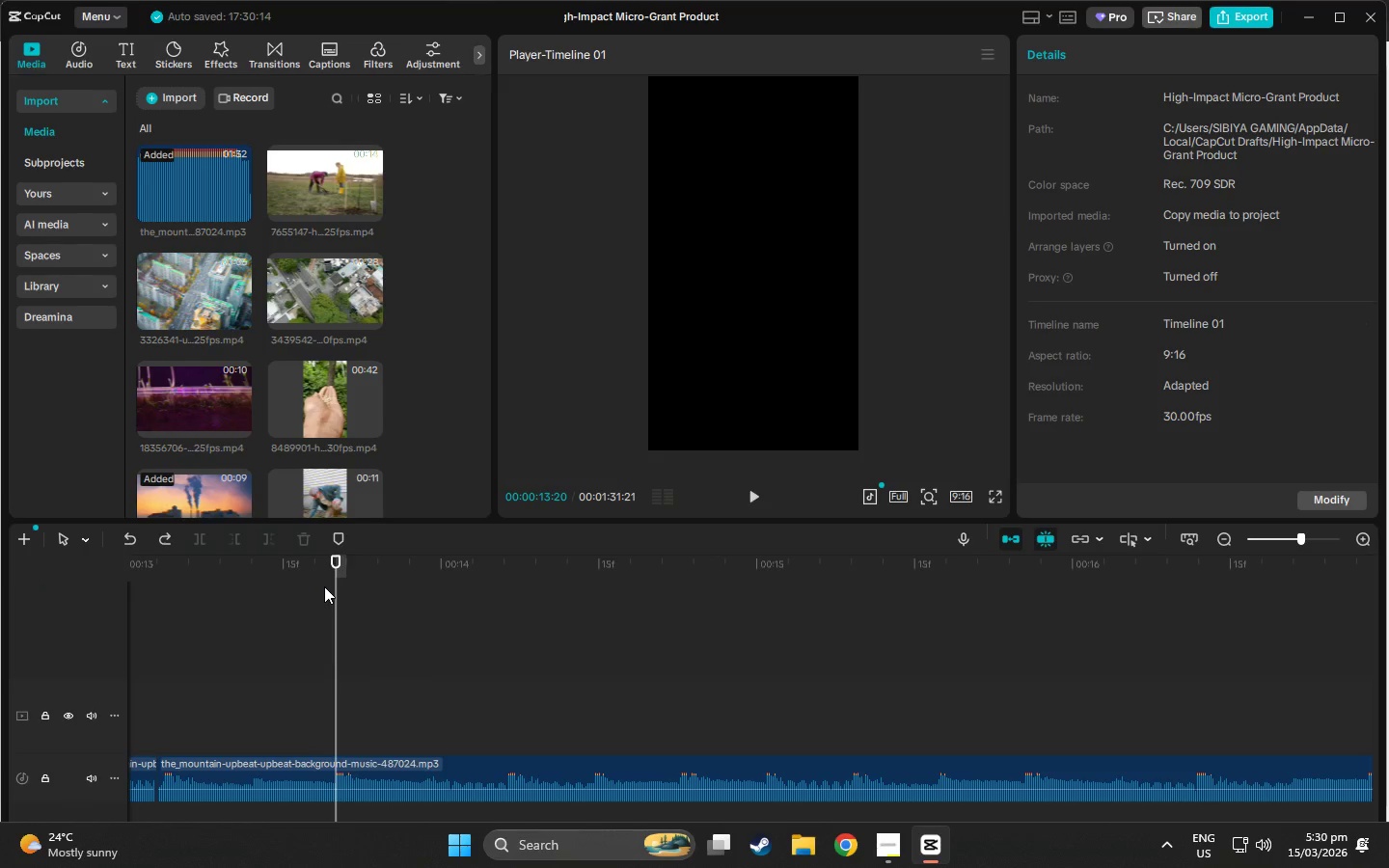 
key(Space)
 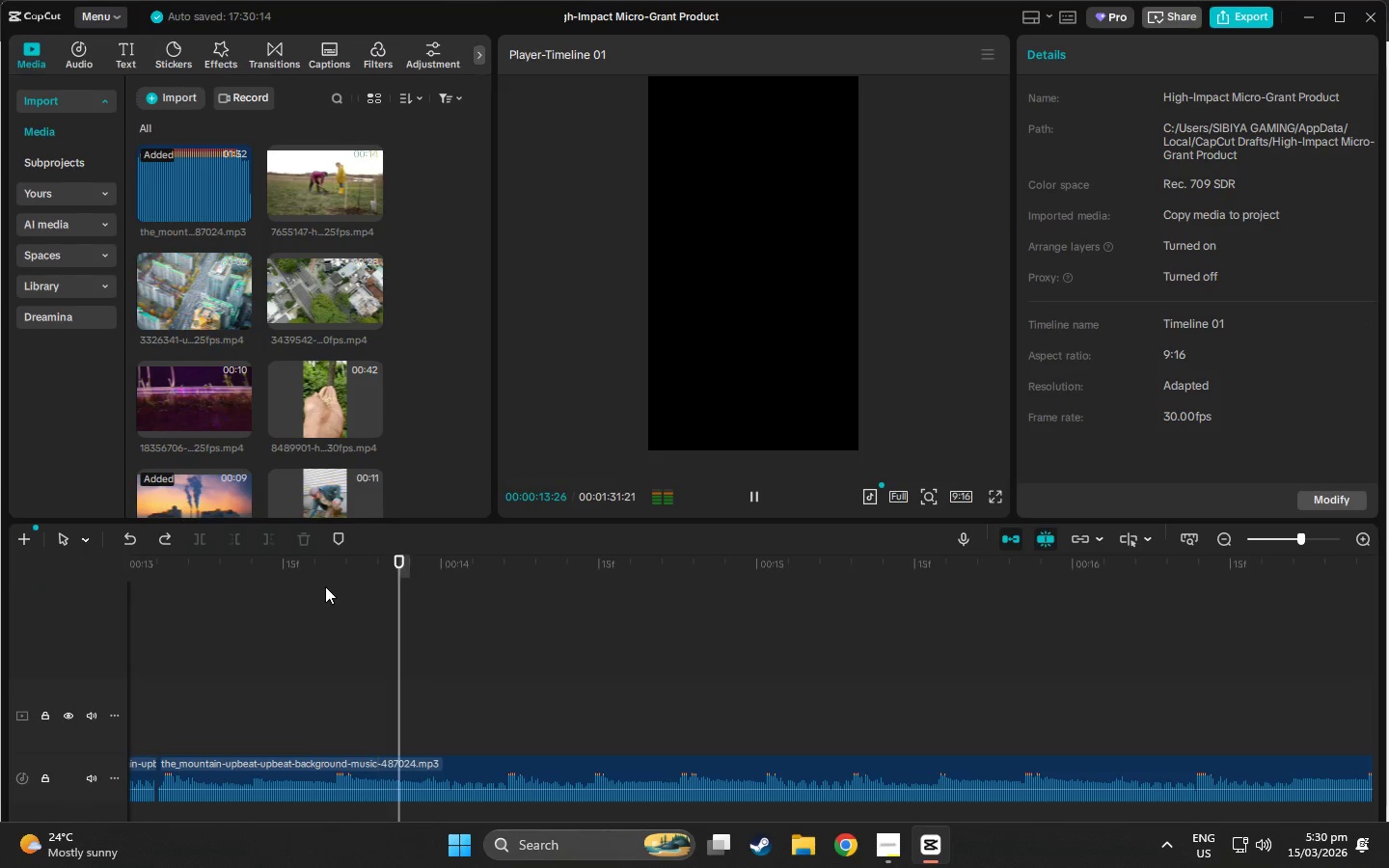 
left_click([326, 586])
 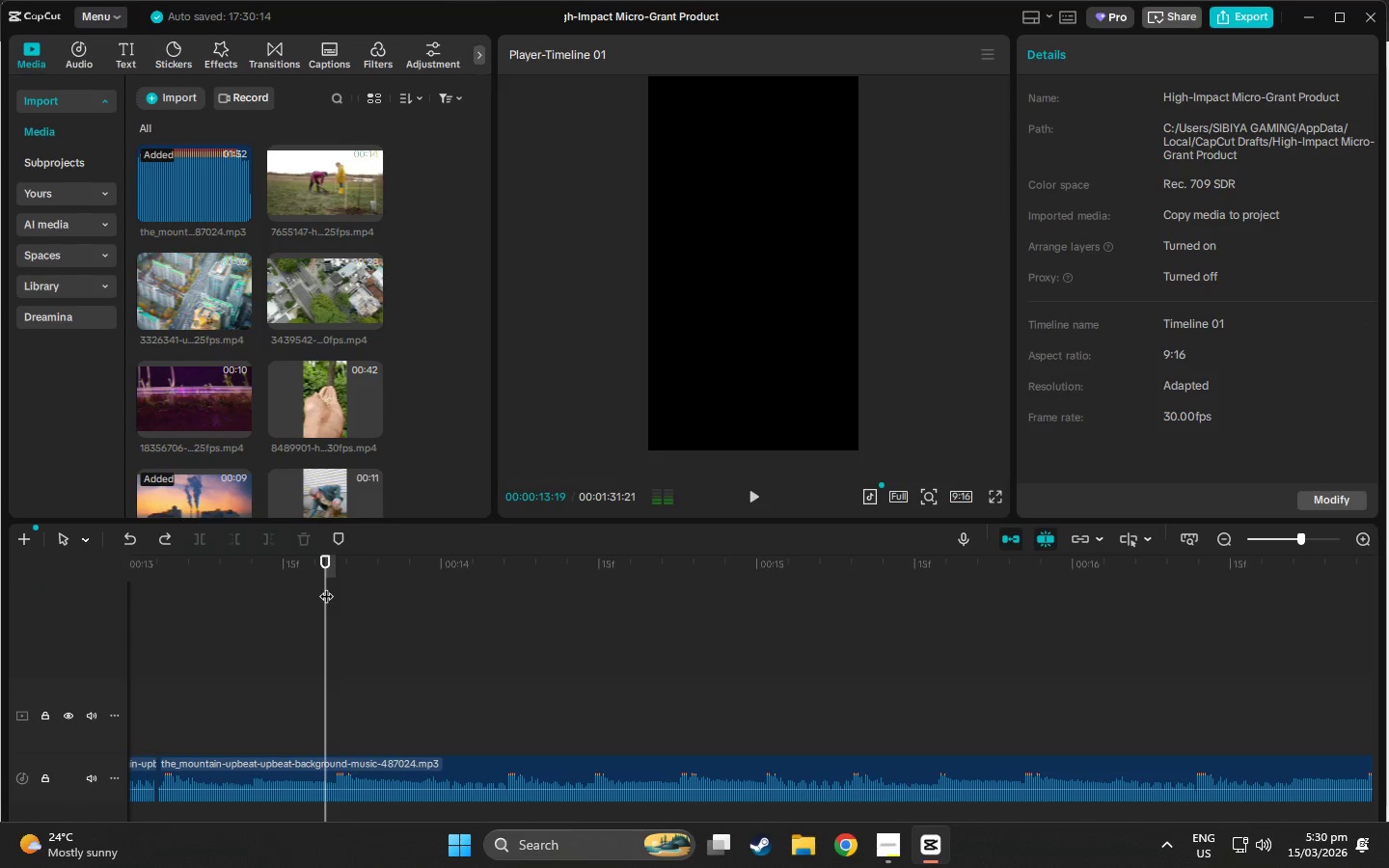 
key(Space)
 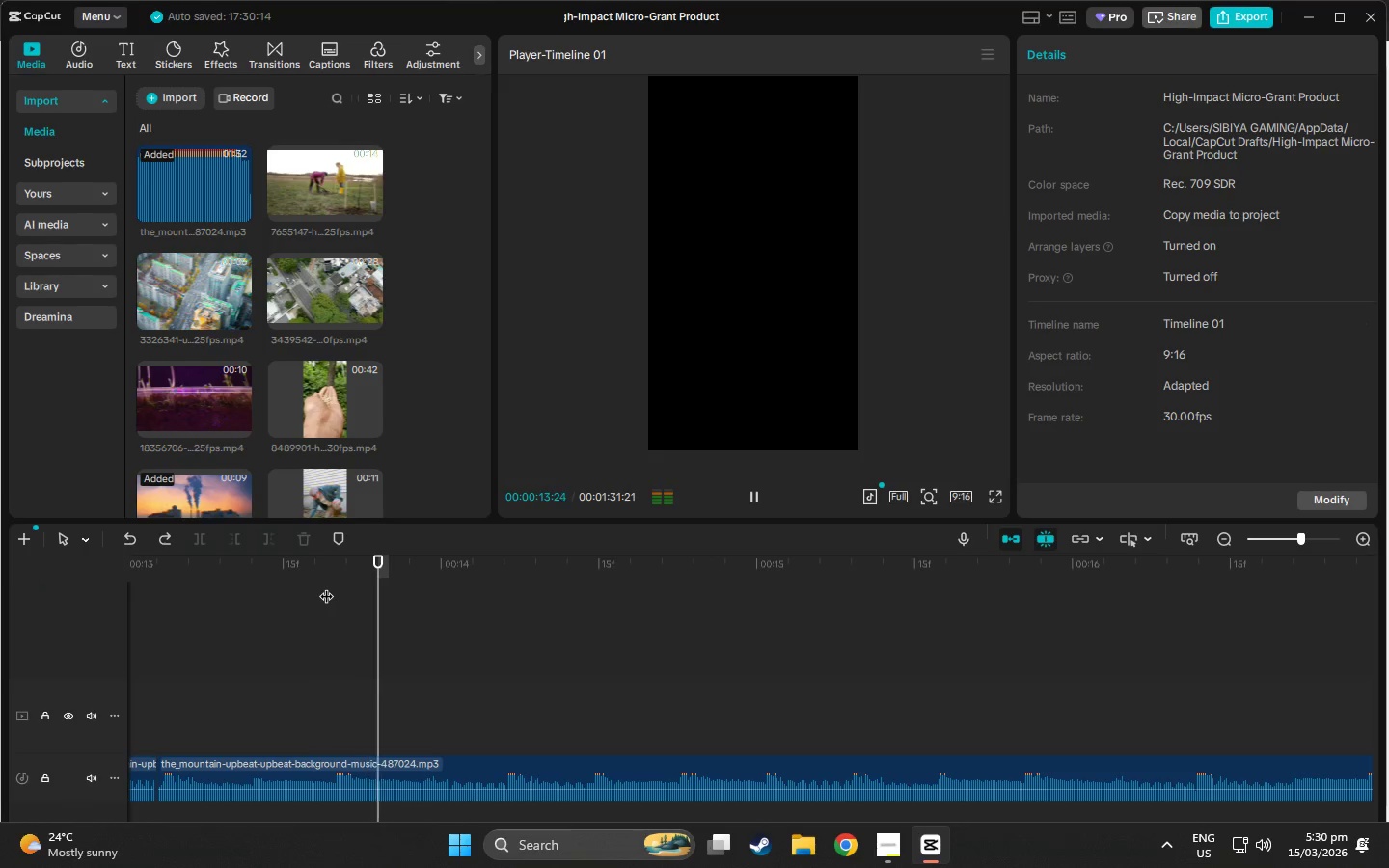 
left_click([326, 586])
 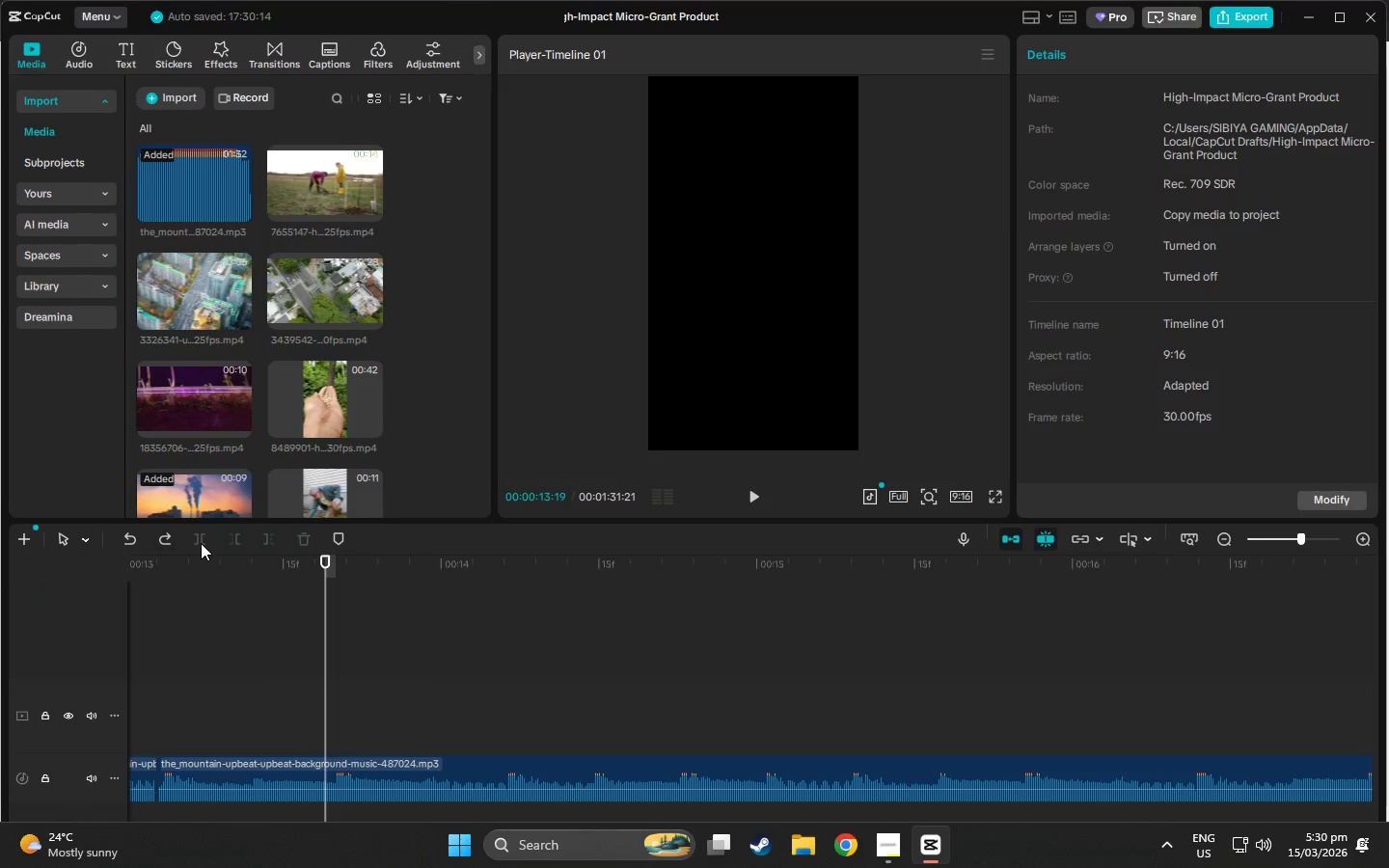 
left_click([295, 773])
 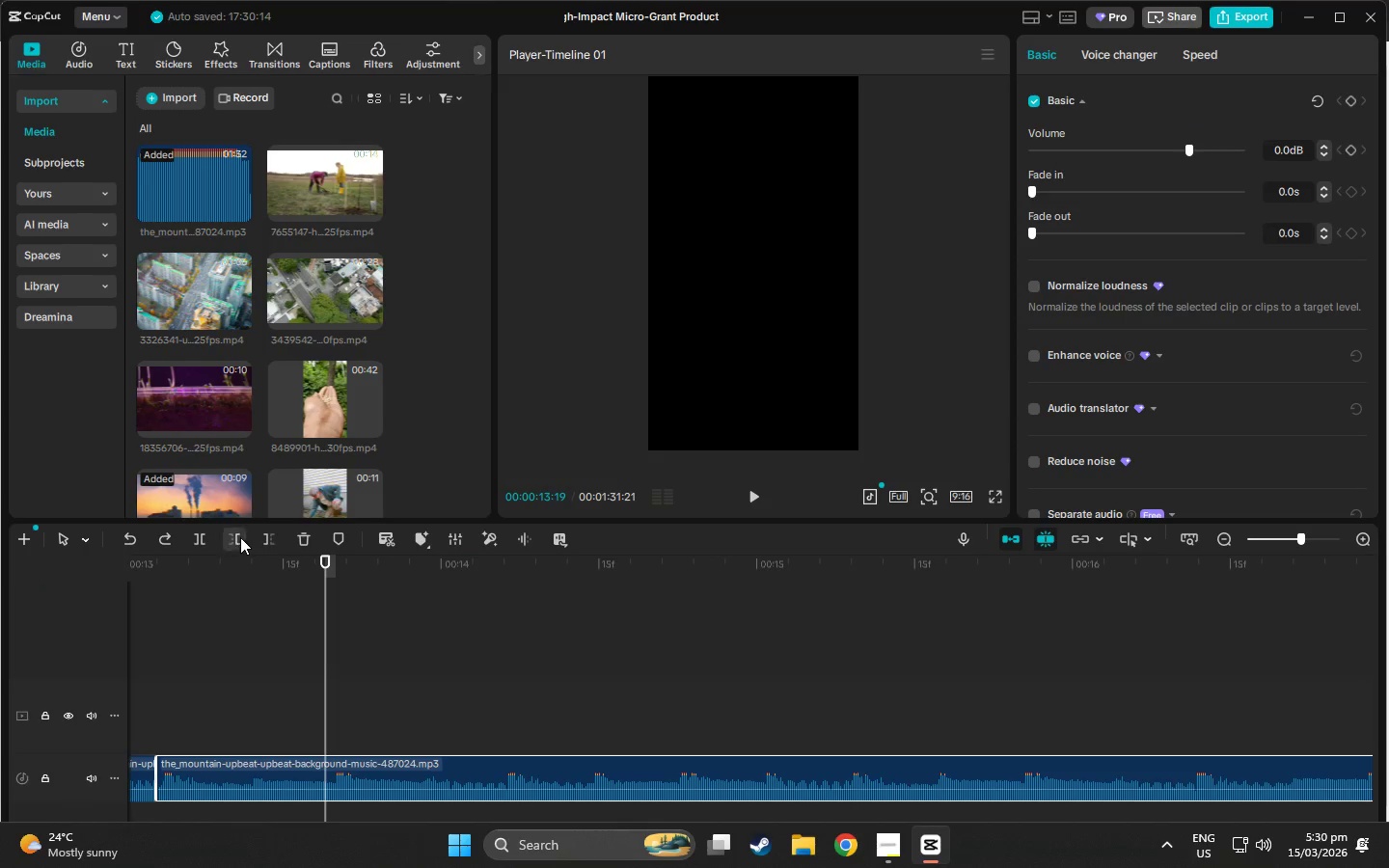 
left_click([202, 538])
 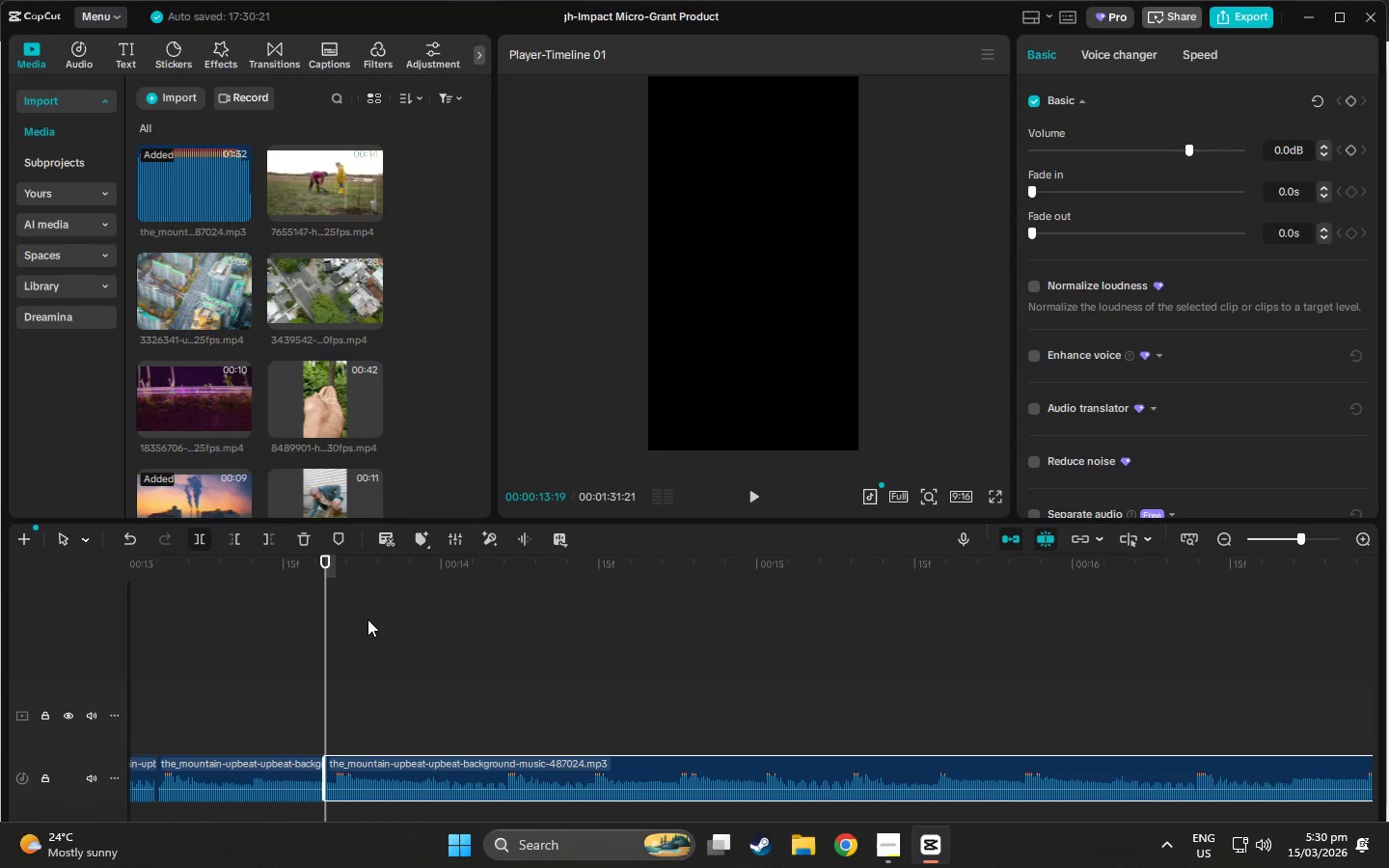 
key(Space)
 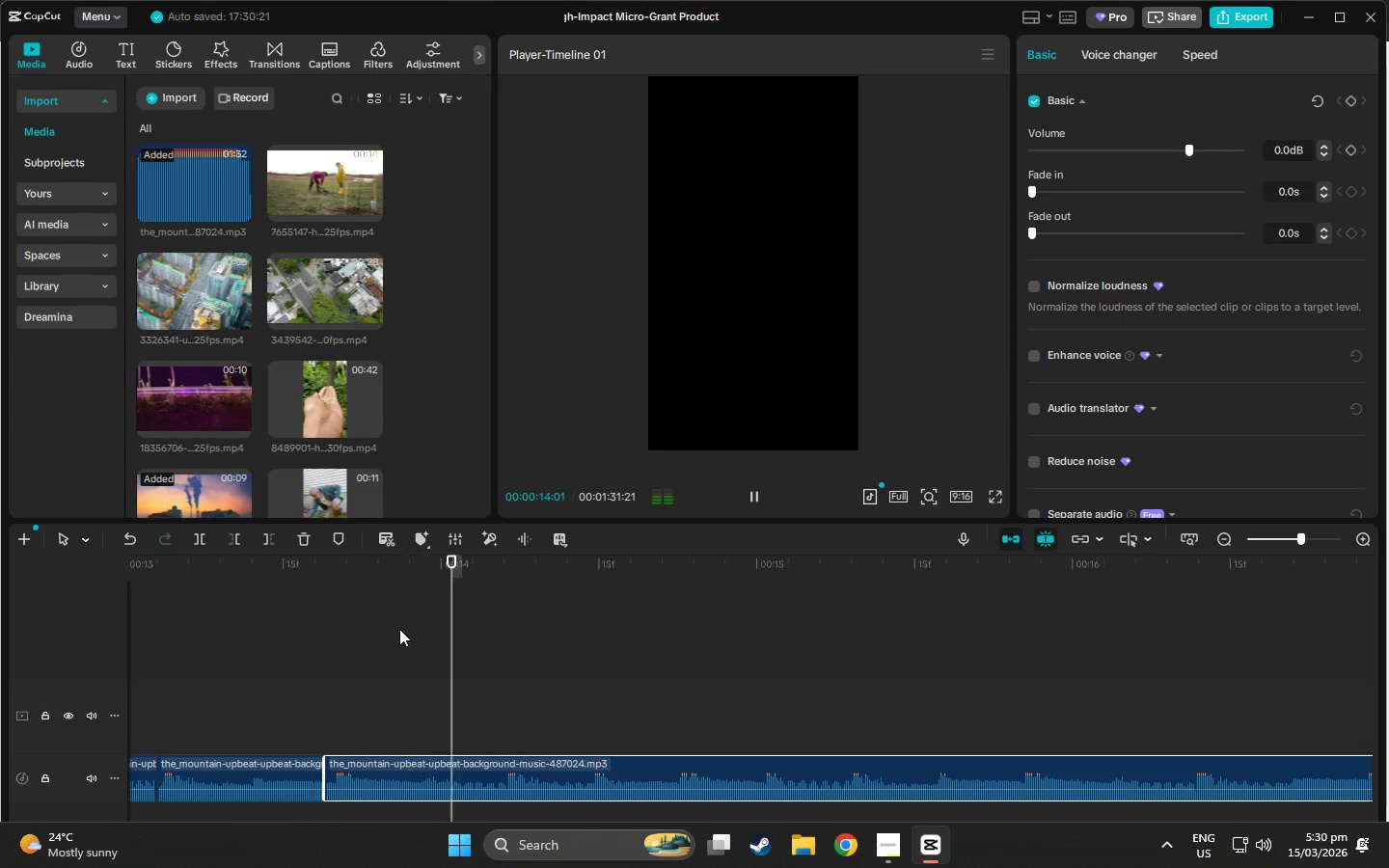 
key(Space)
 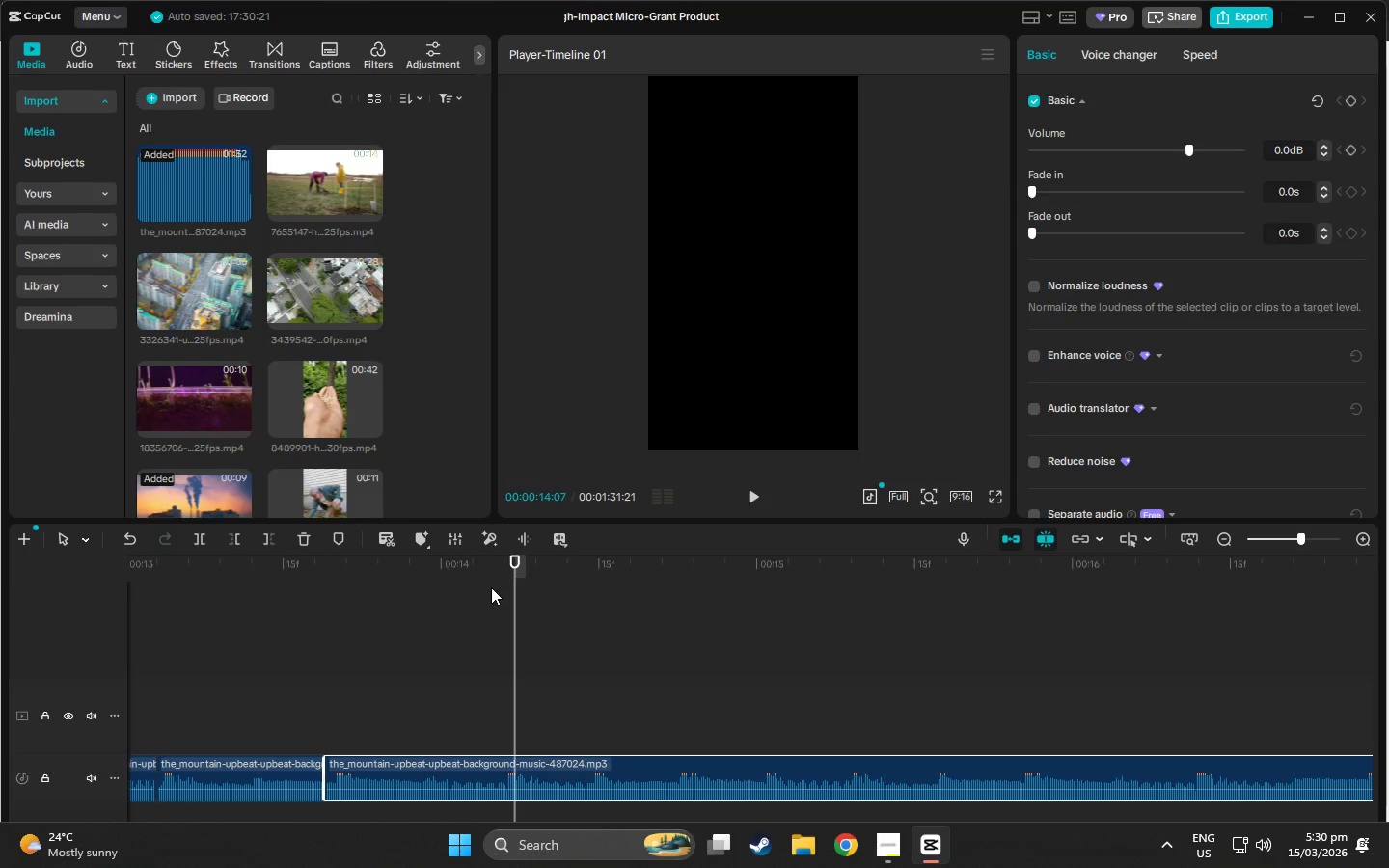 
left_click_drag(start_coordinate=[506, 572], to_coordinate=[501, 573])
 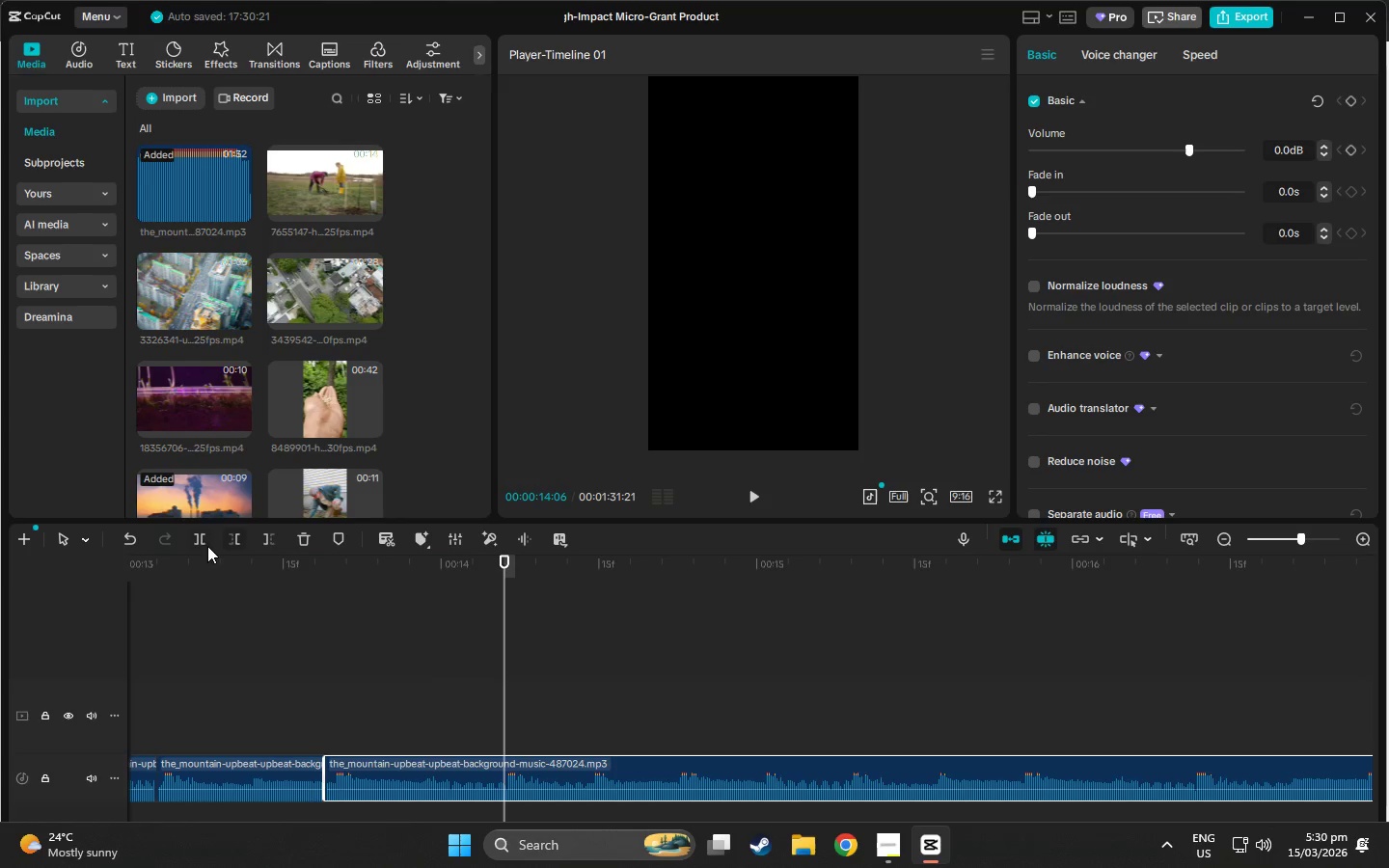 
left_click([200, 546])
 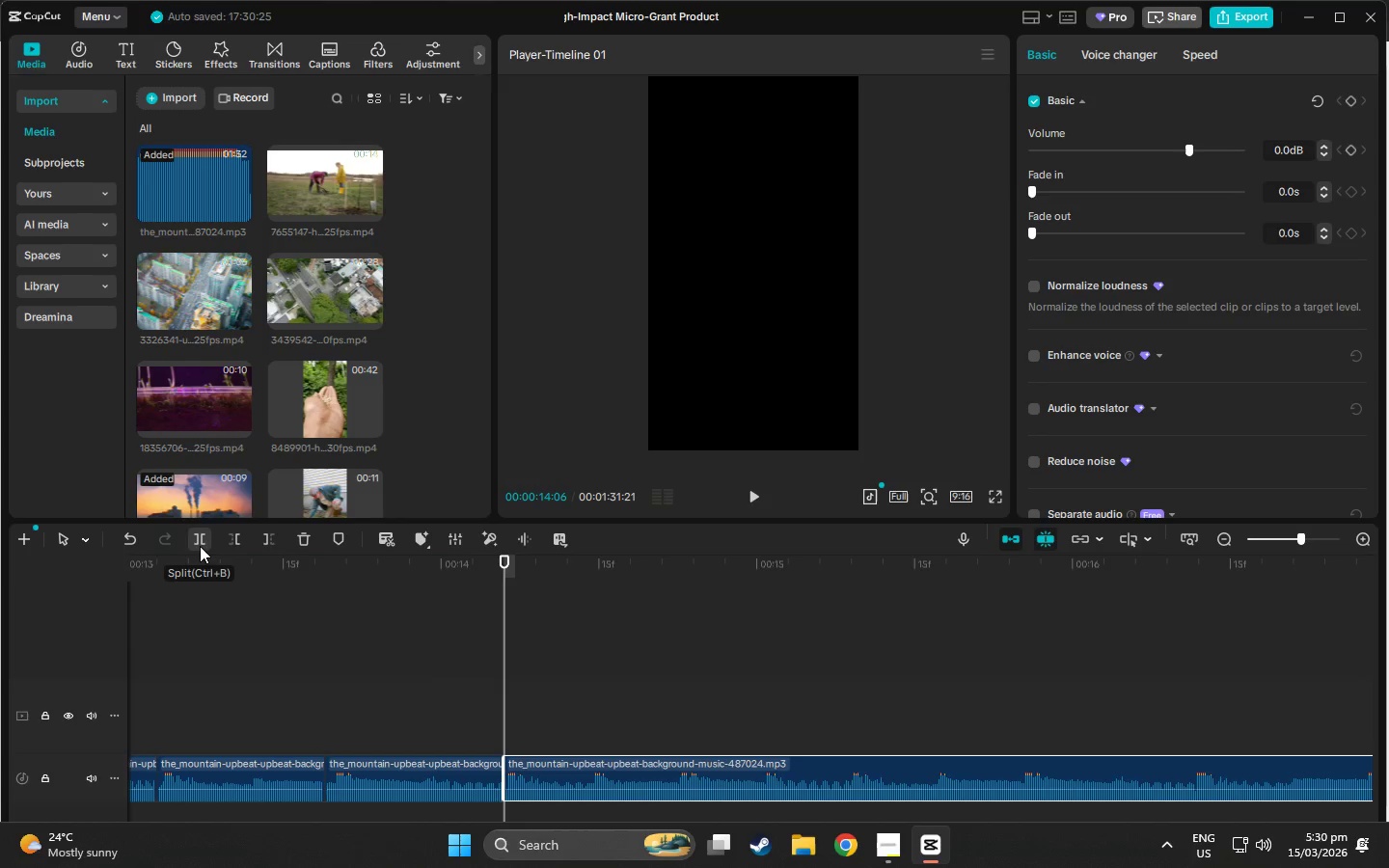 
key(Space)
 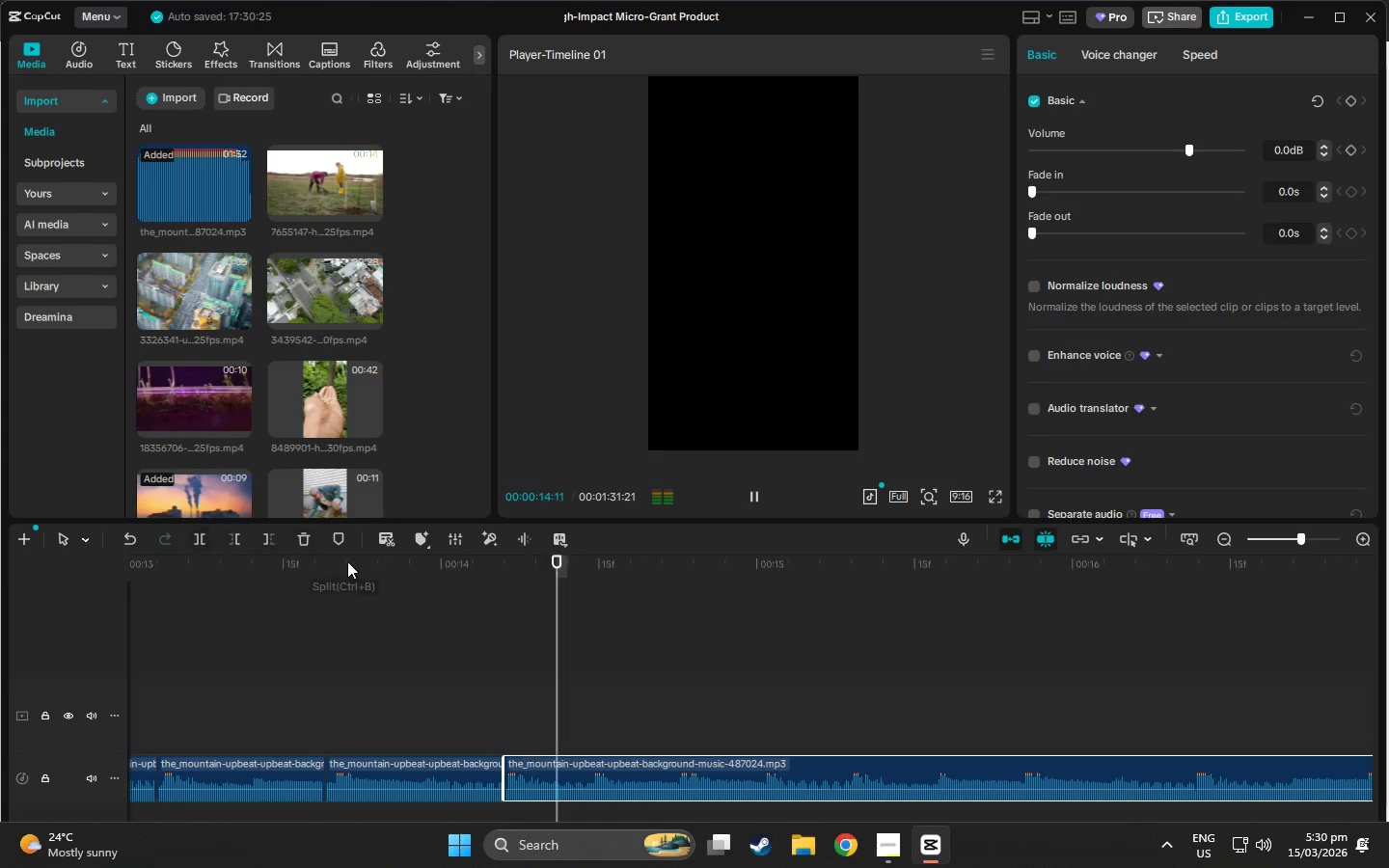 
key(Space)
 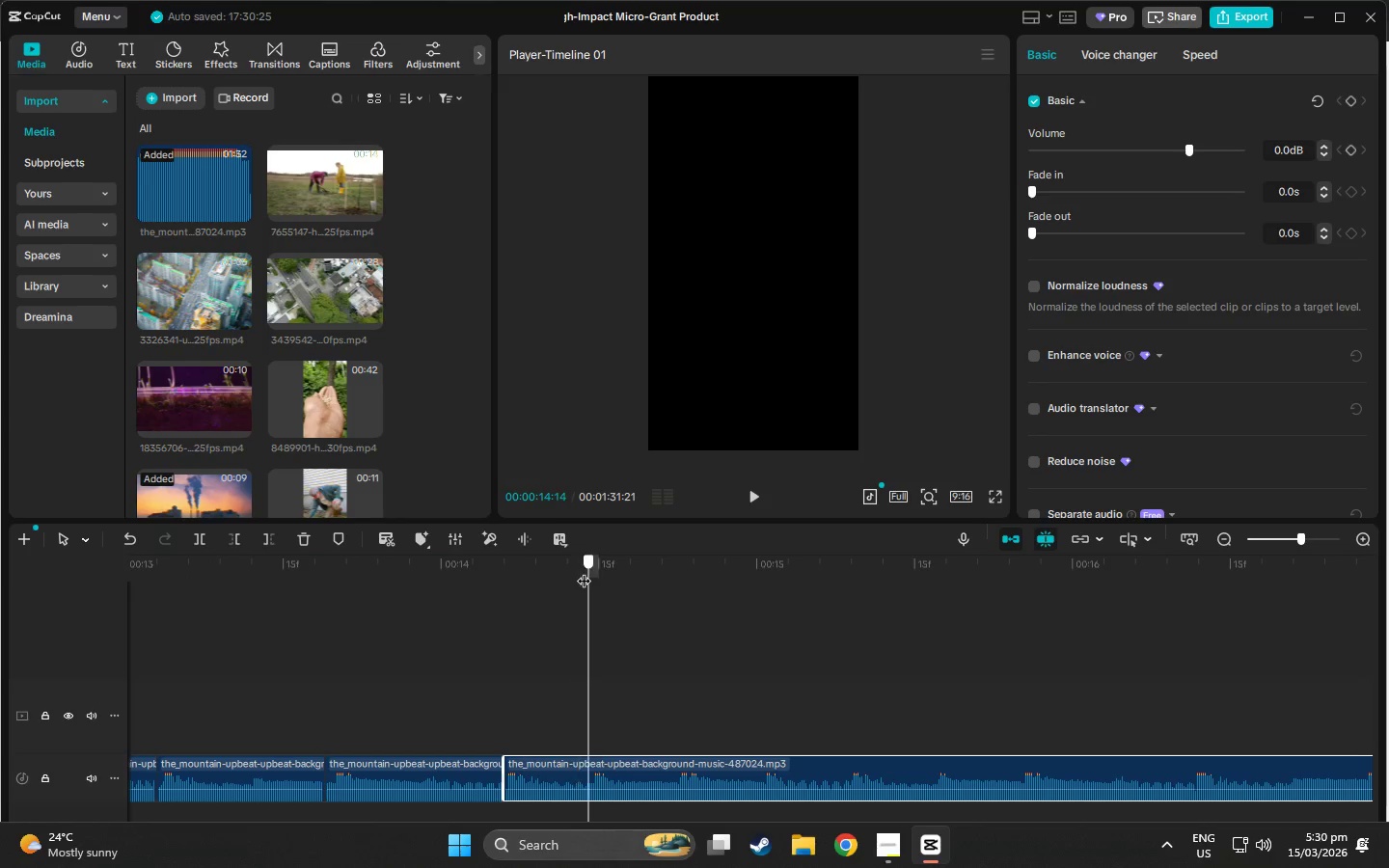 
left_click([205, 539])
 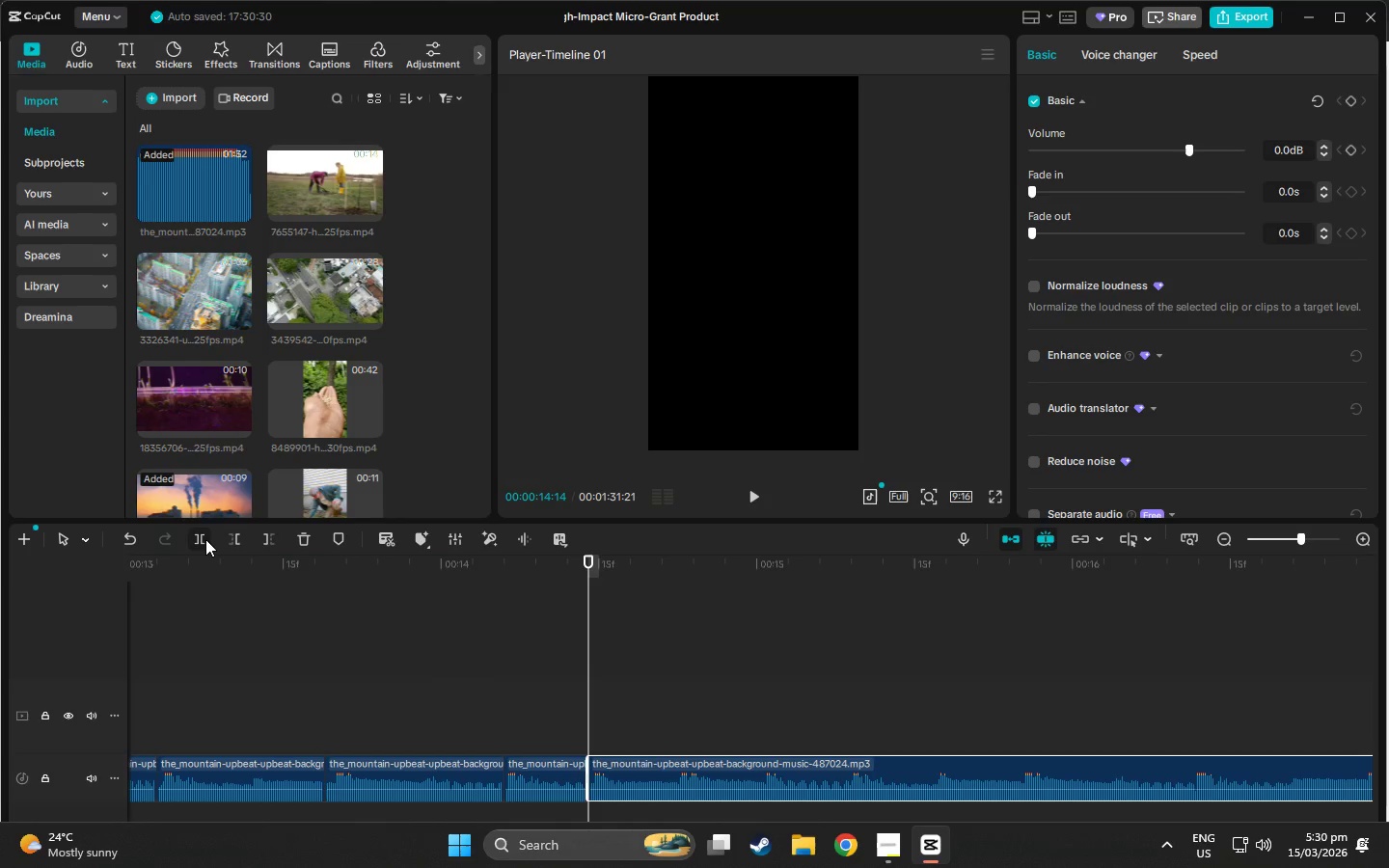 
key(Space)
 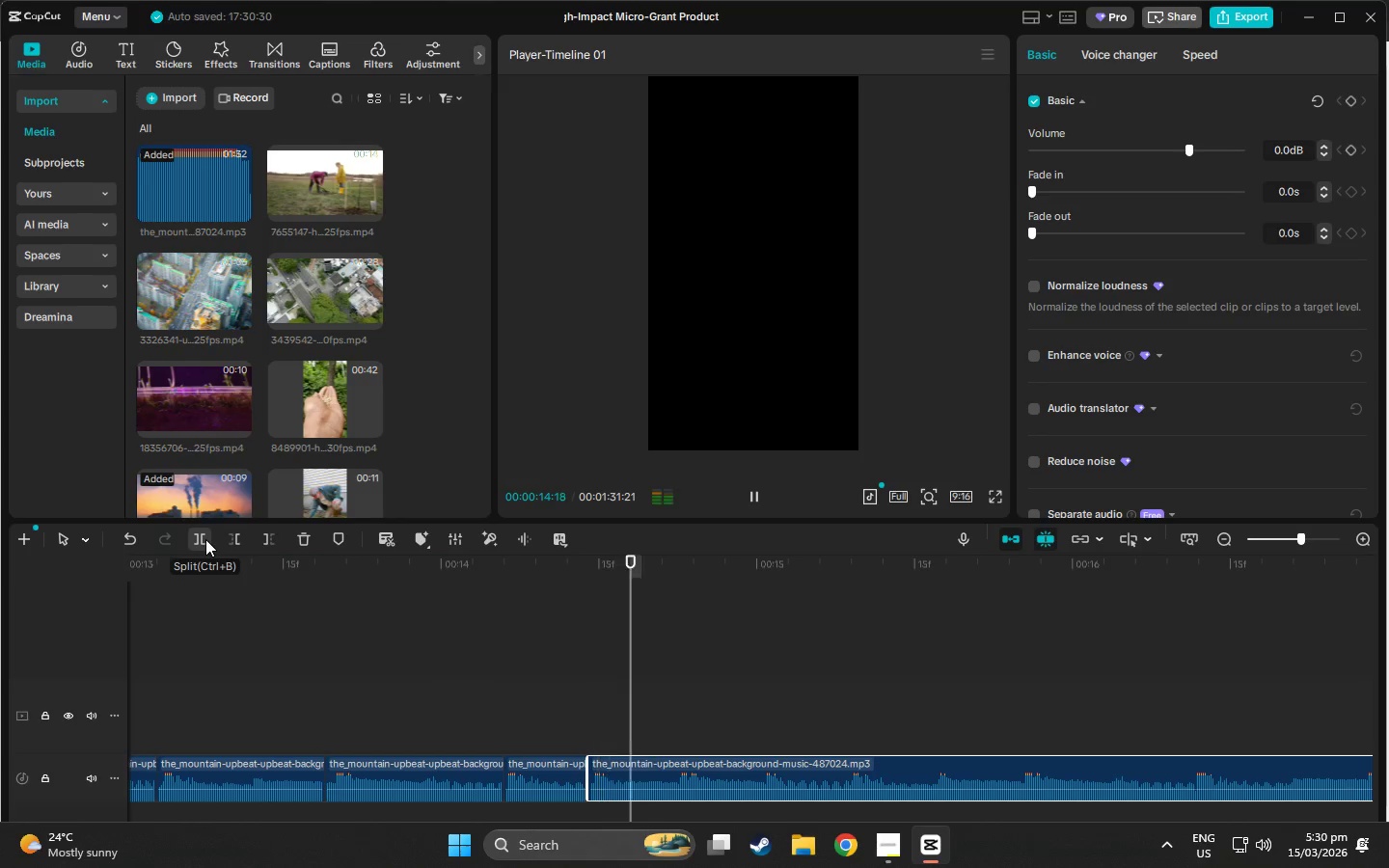 
key(Space)
 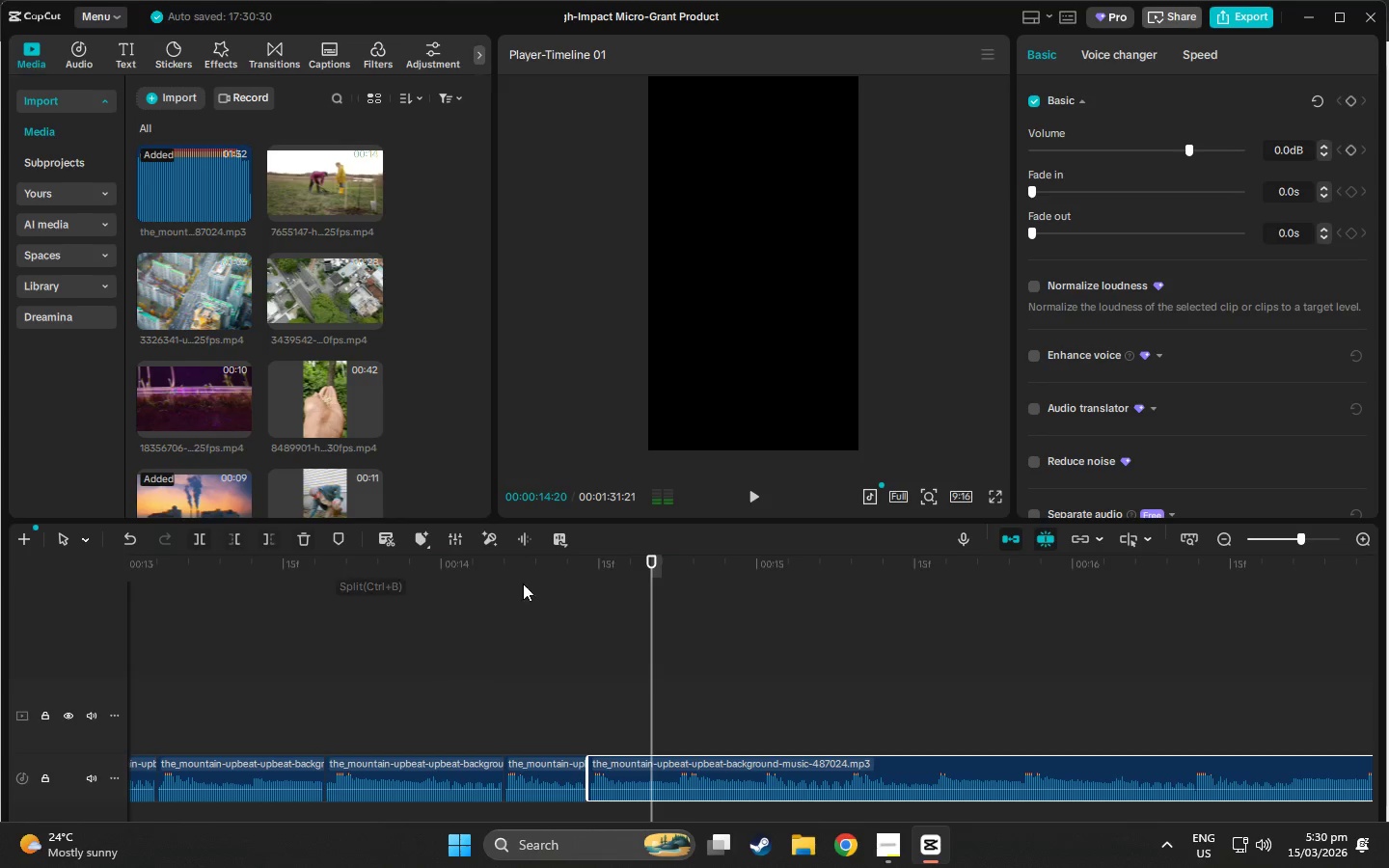 
key(Space)
 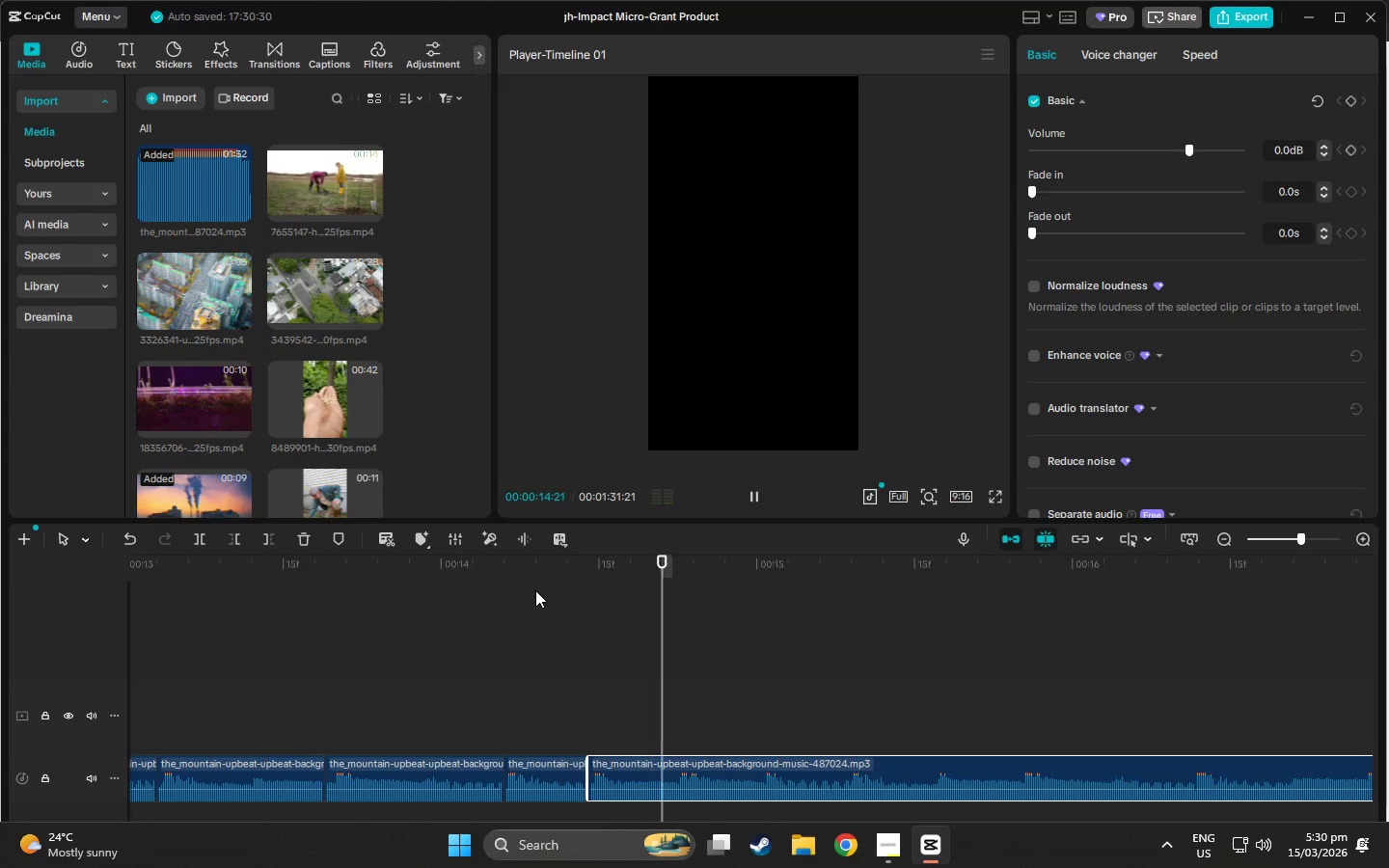 
key(Space)
 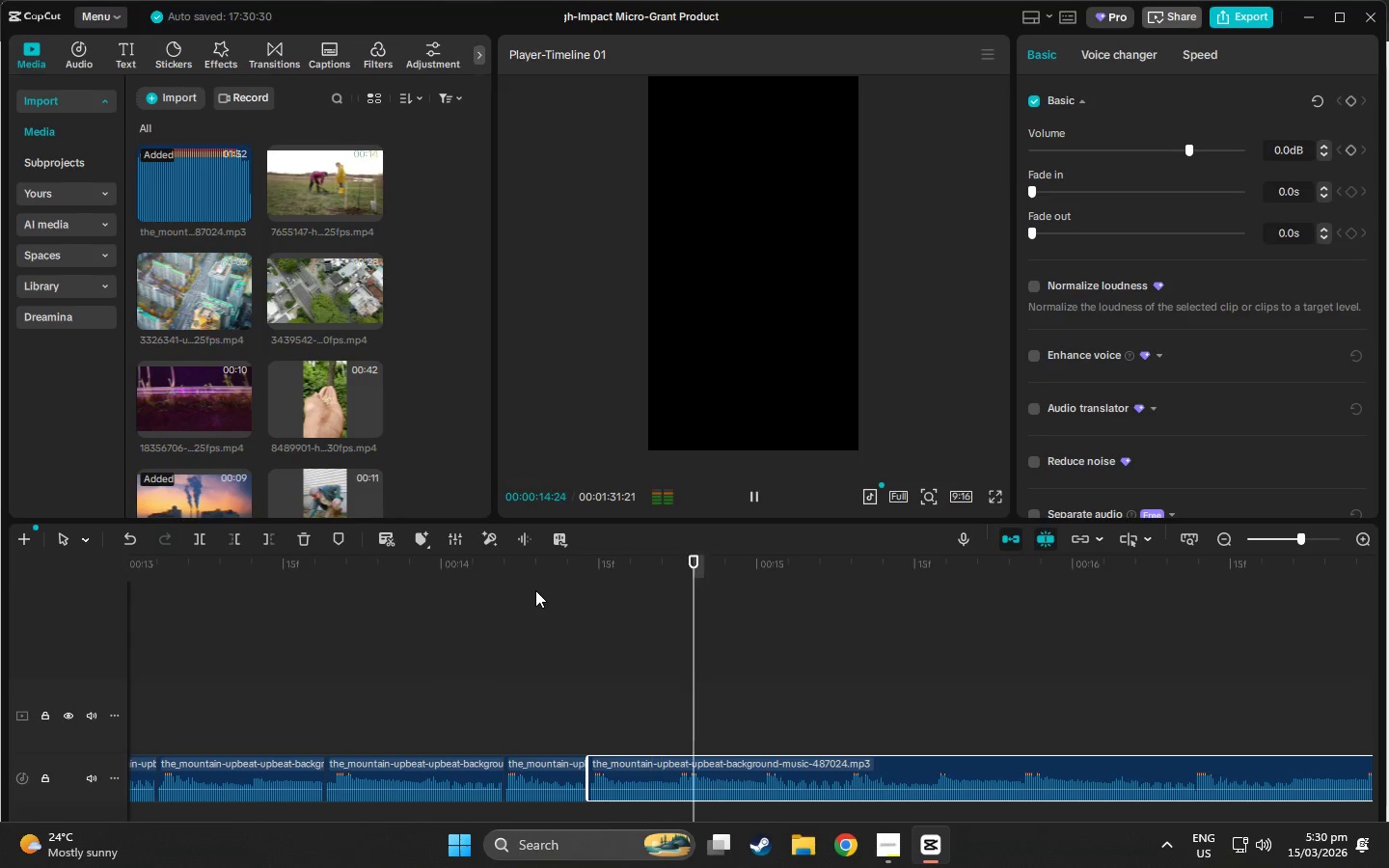 
key(Space)
 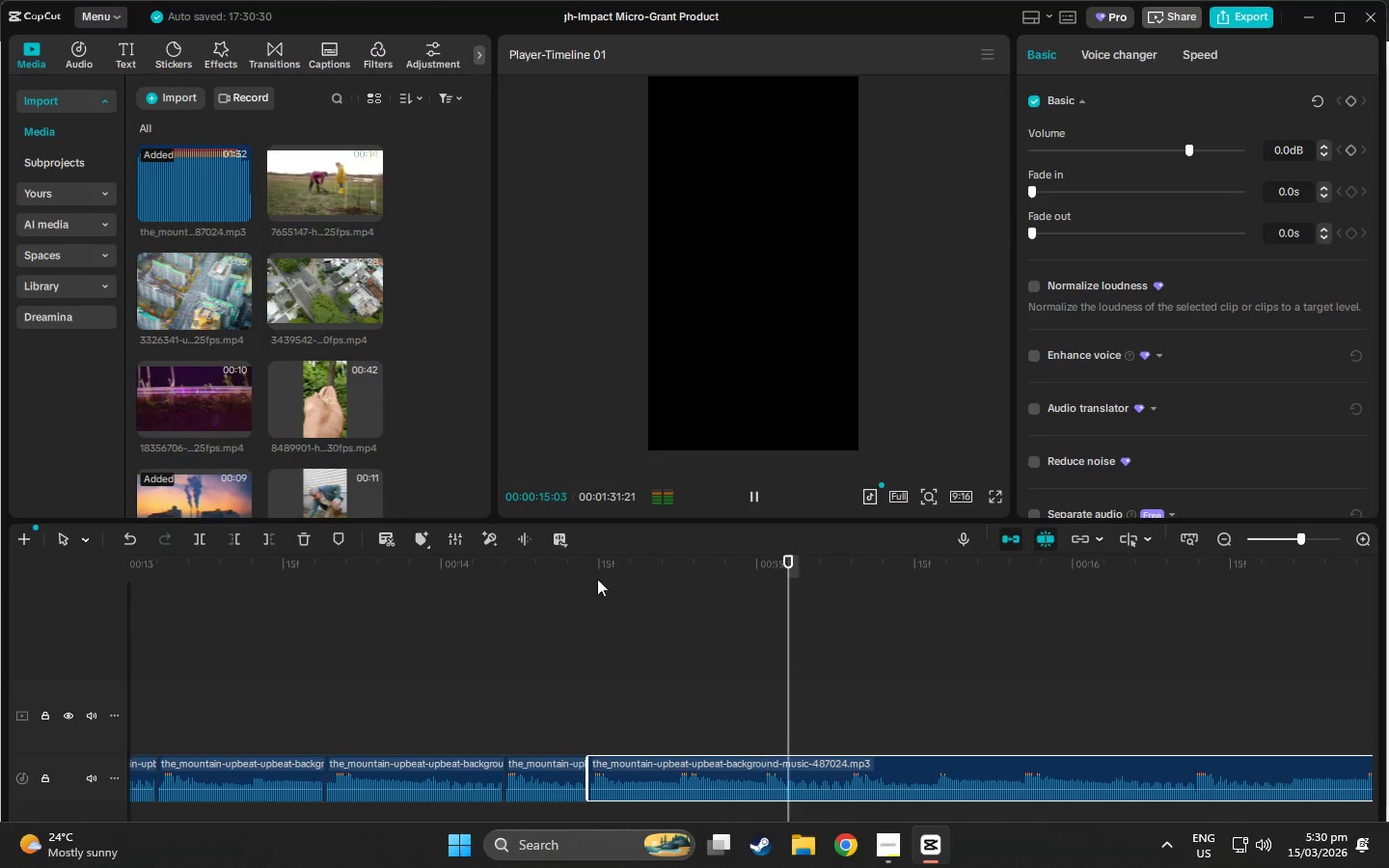 
key(Space)
 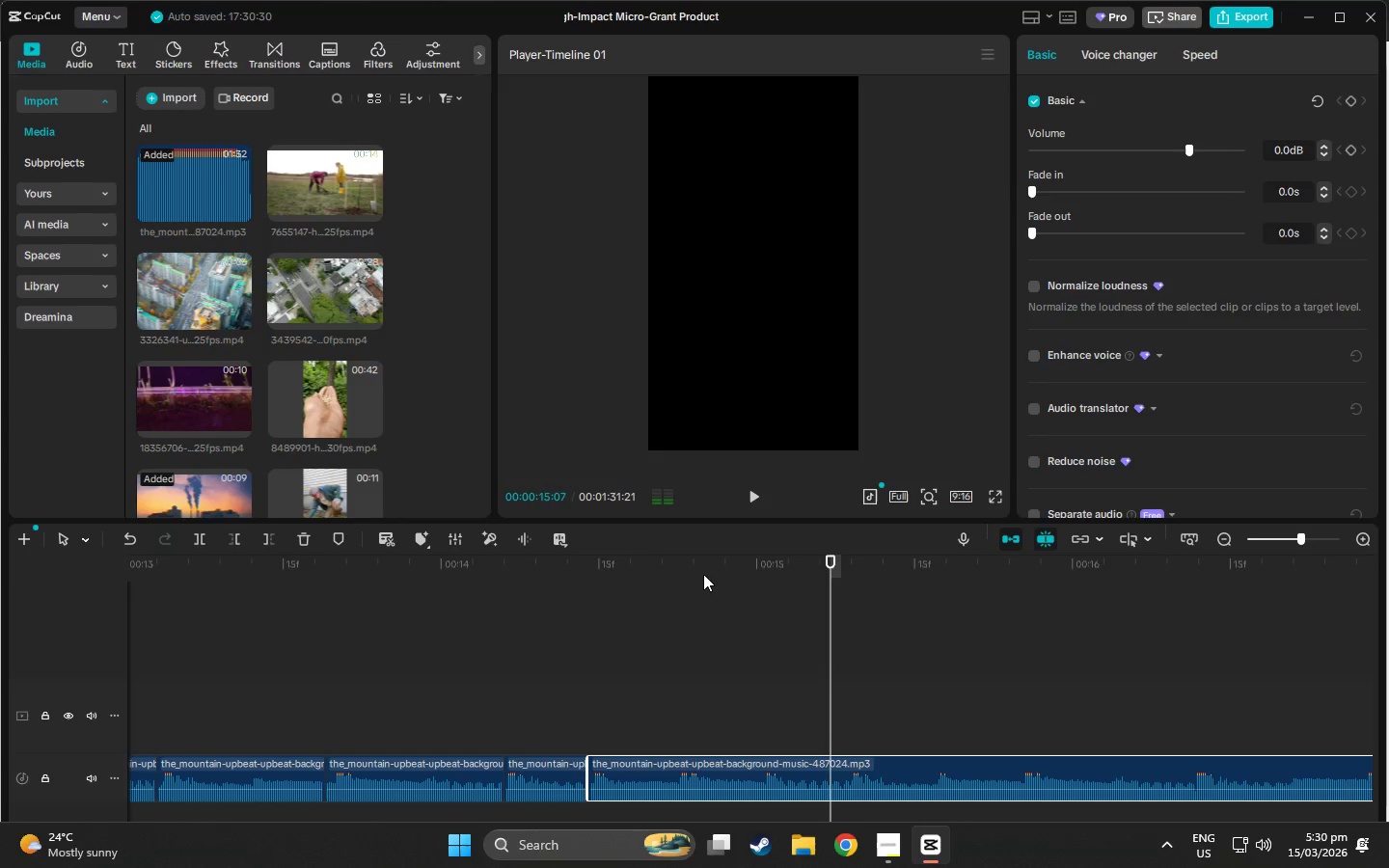 
left_click([671, 567])
 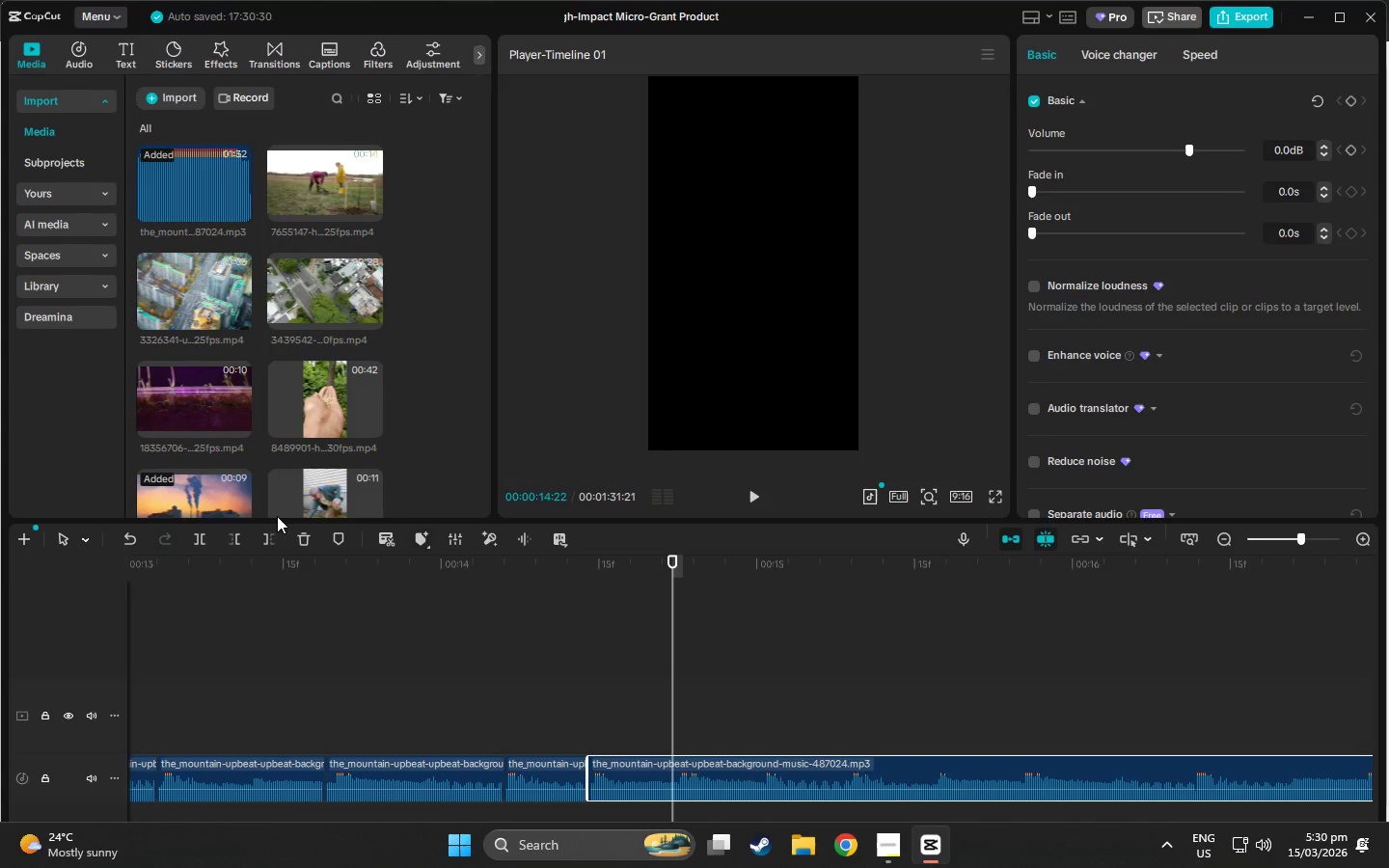 
left_click([196, 539])
 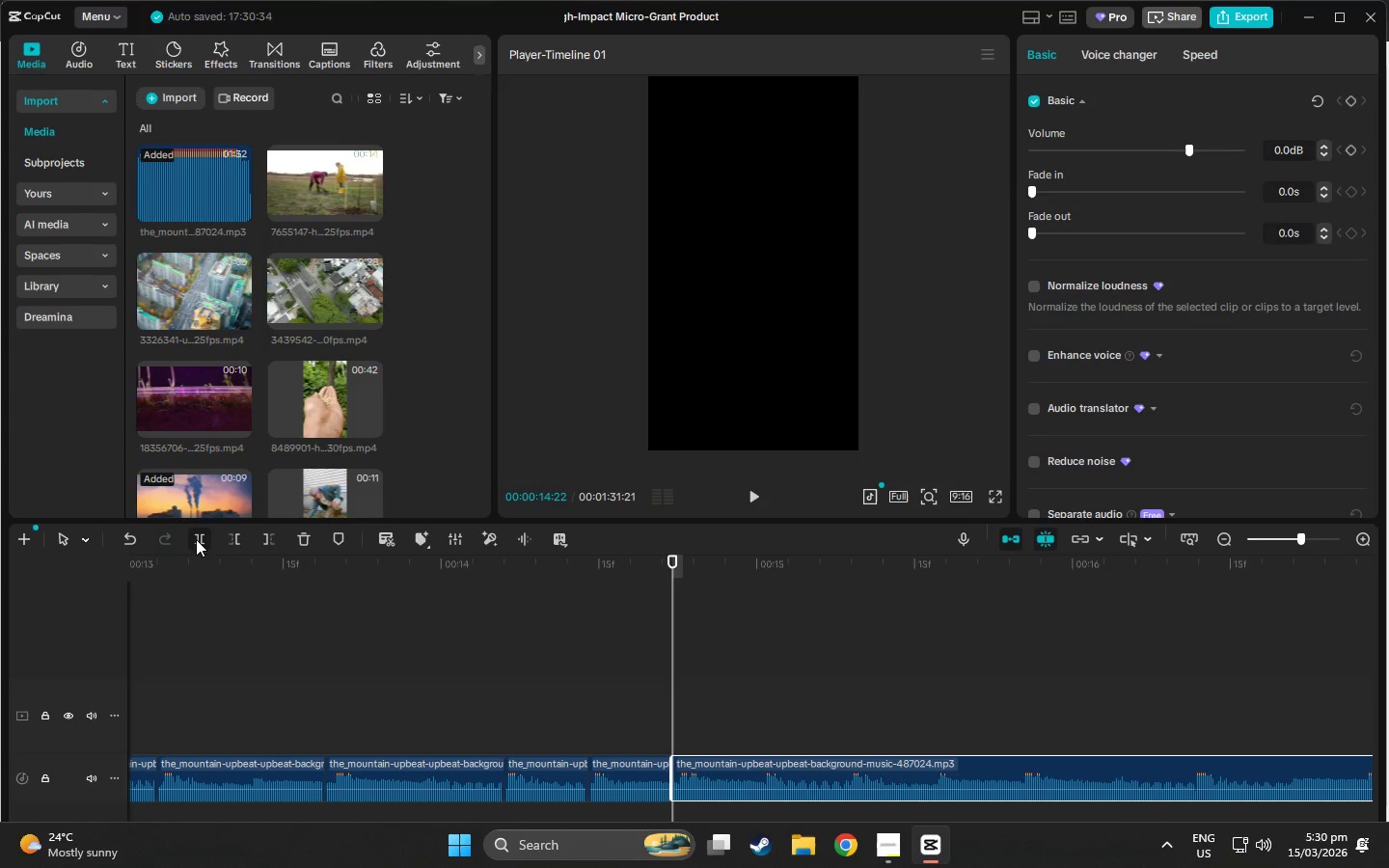 
key(Space)
 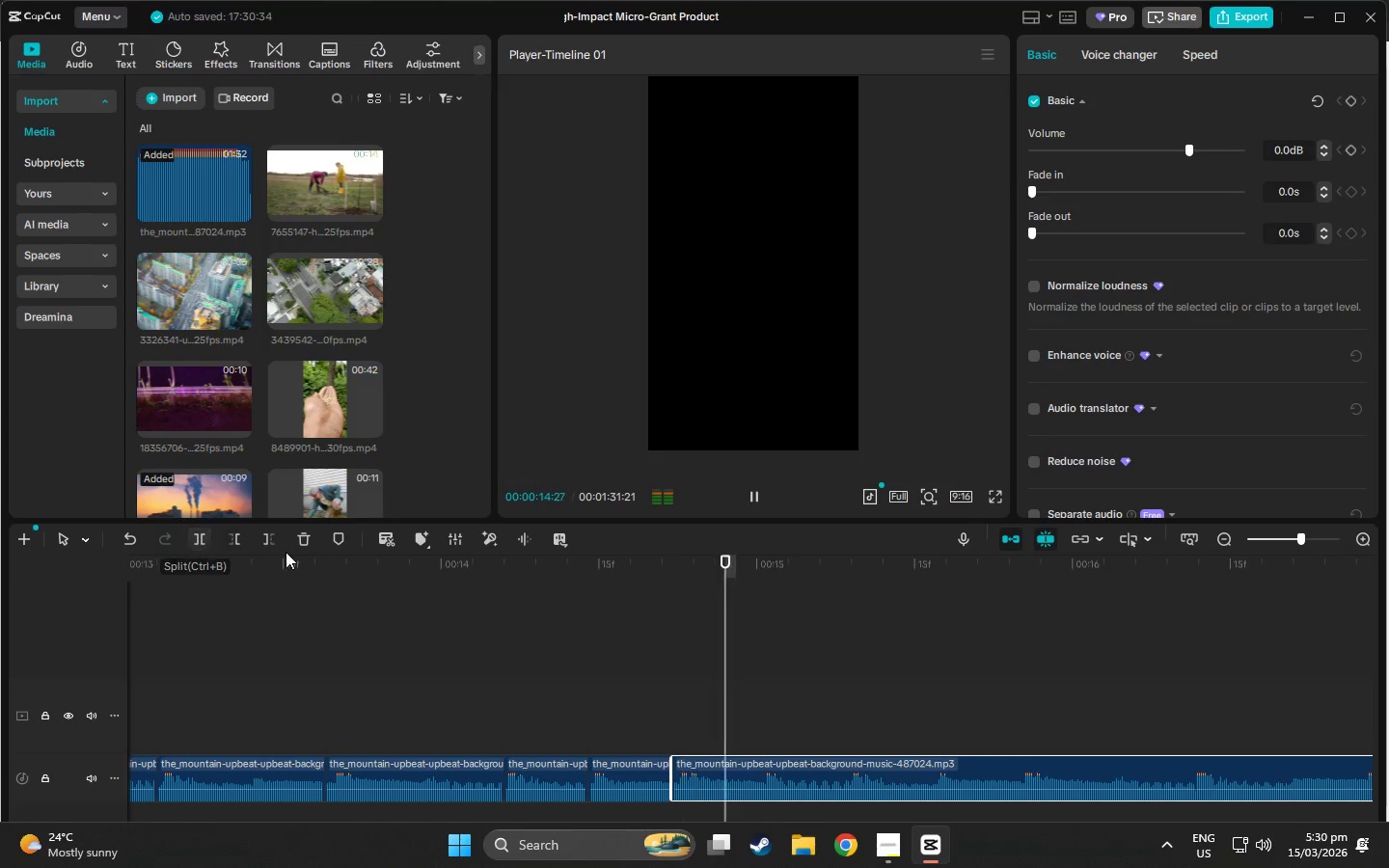 
key(Space)
 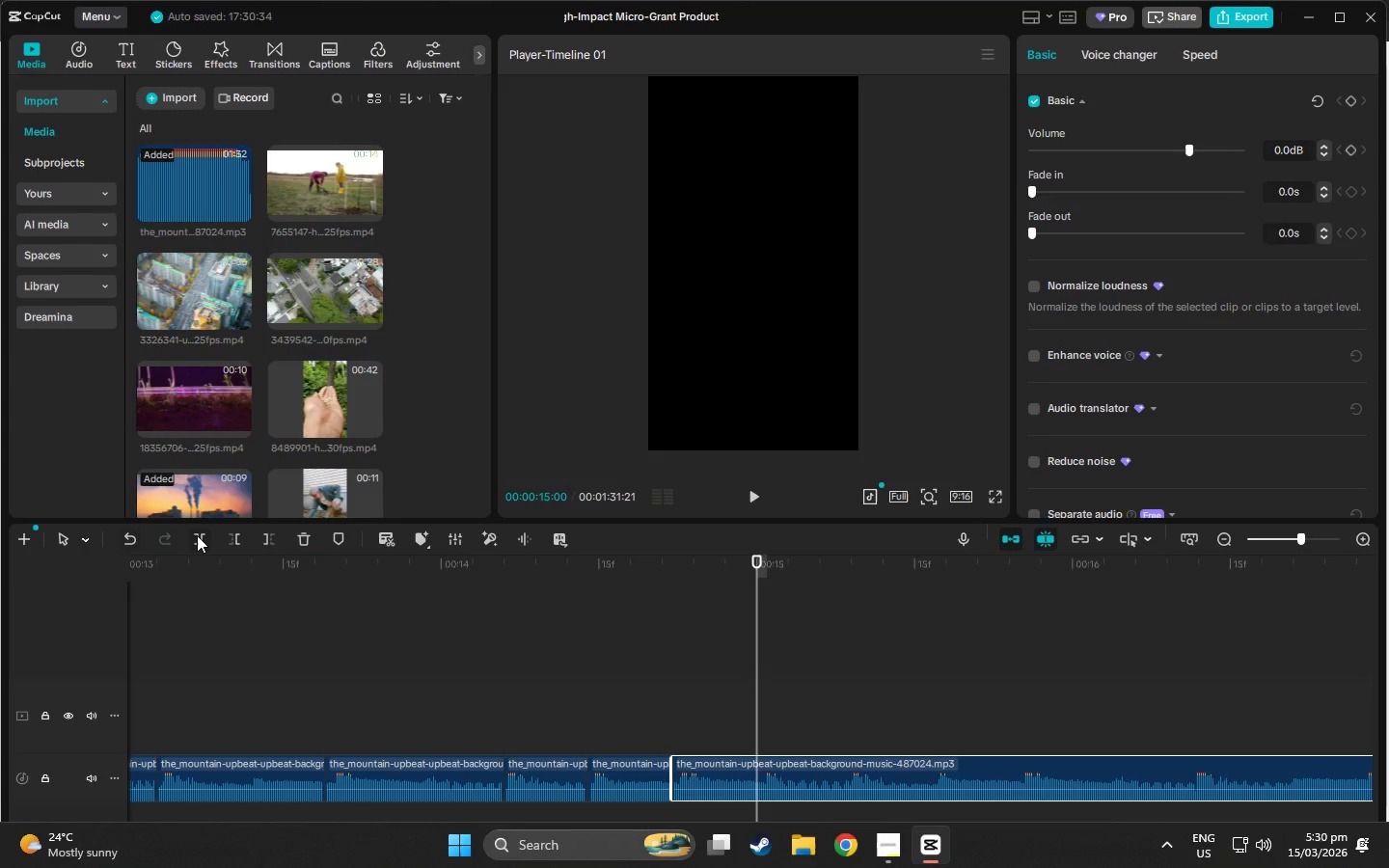 
left_click([196, 534])
 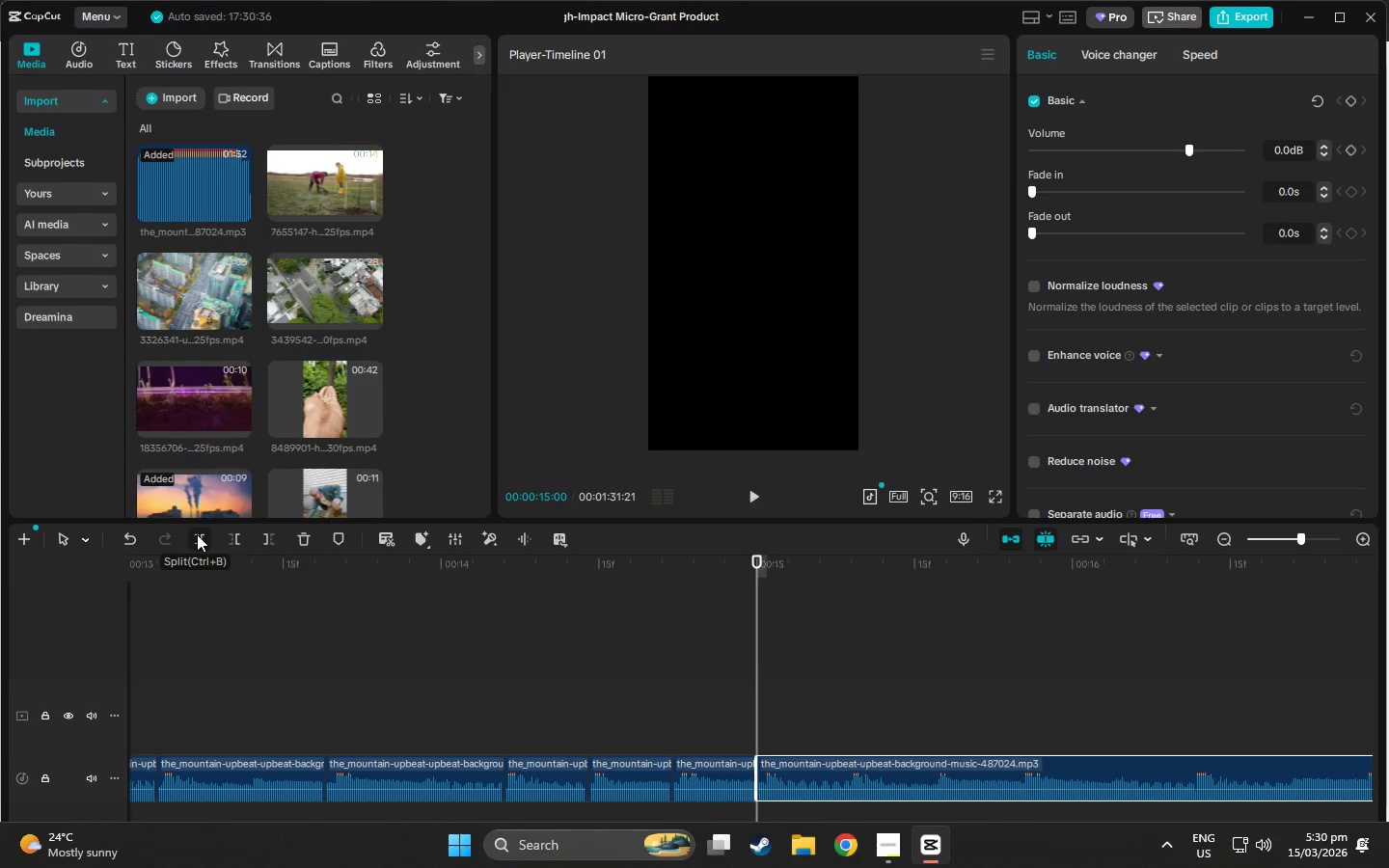 
key(Space)
 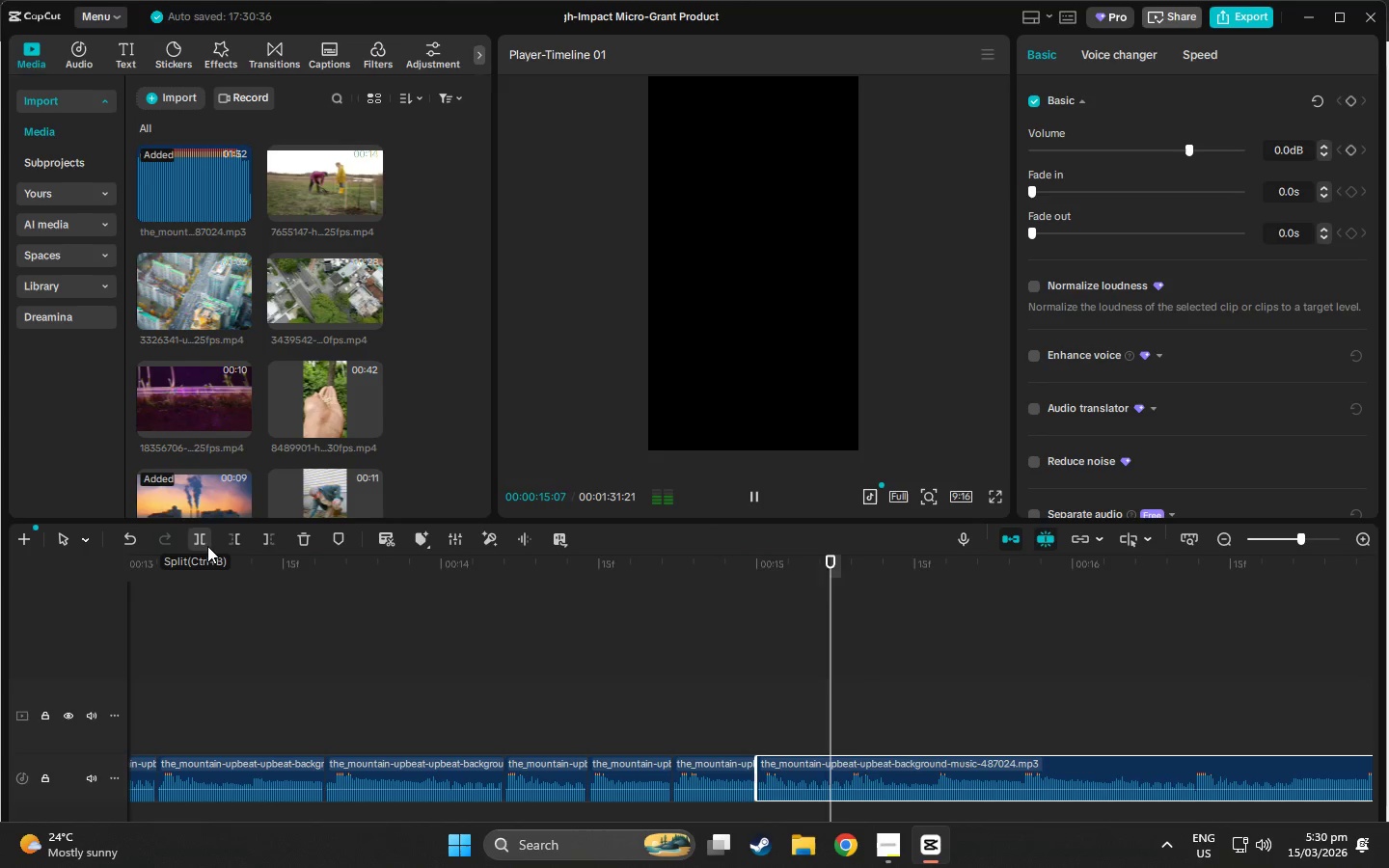 
key(Space)
 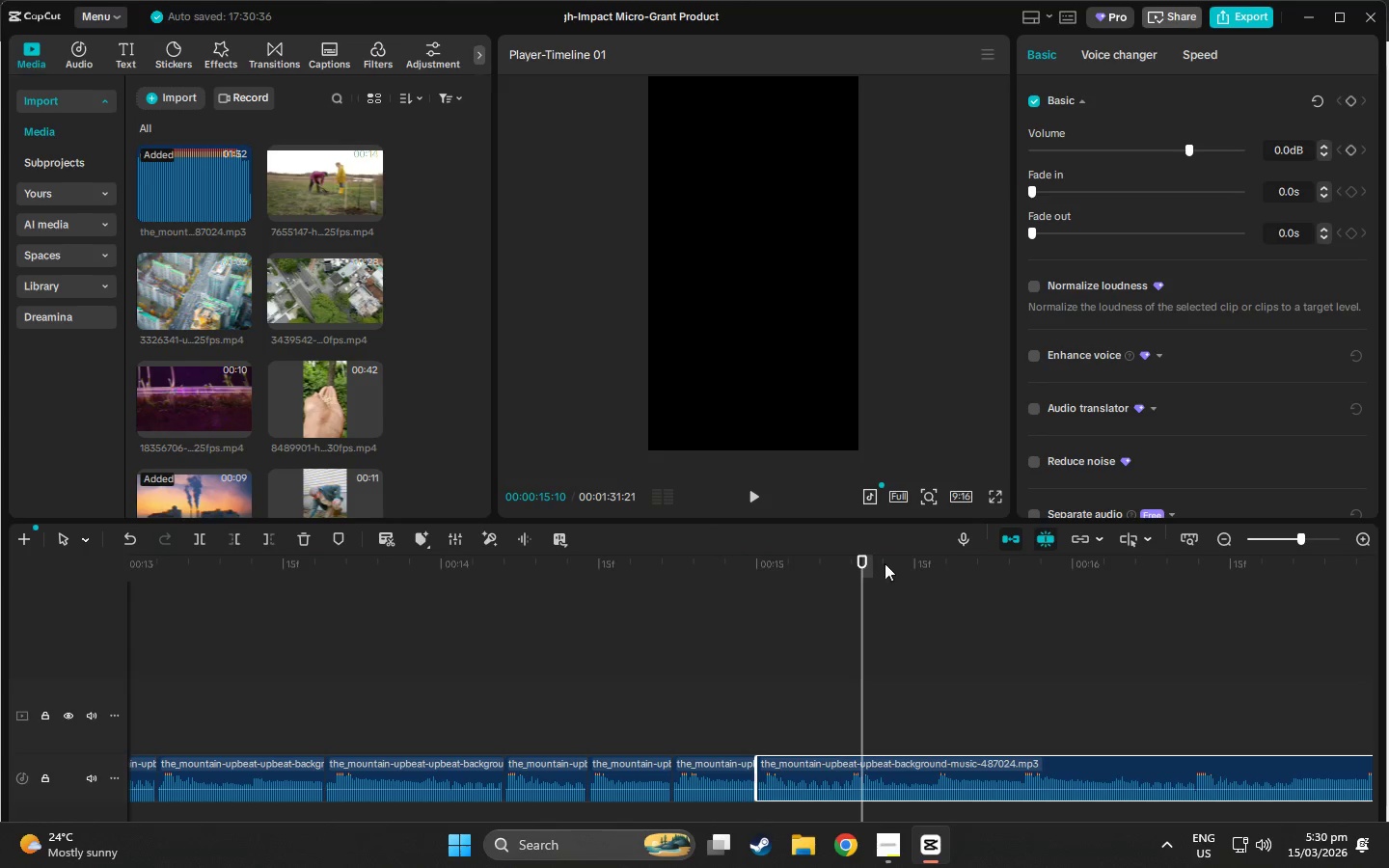 
left_click_drag(start_coordinate=[863, 563], to_coordinate=[846, 562])
 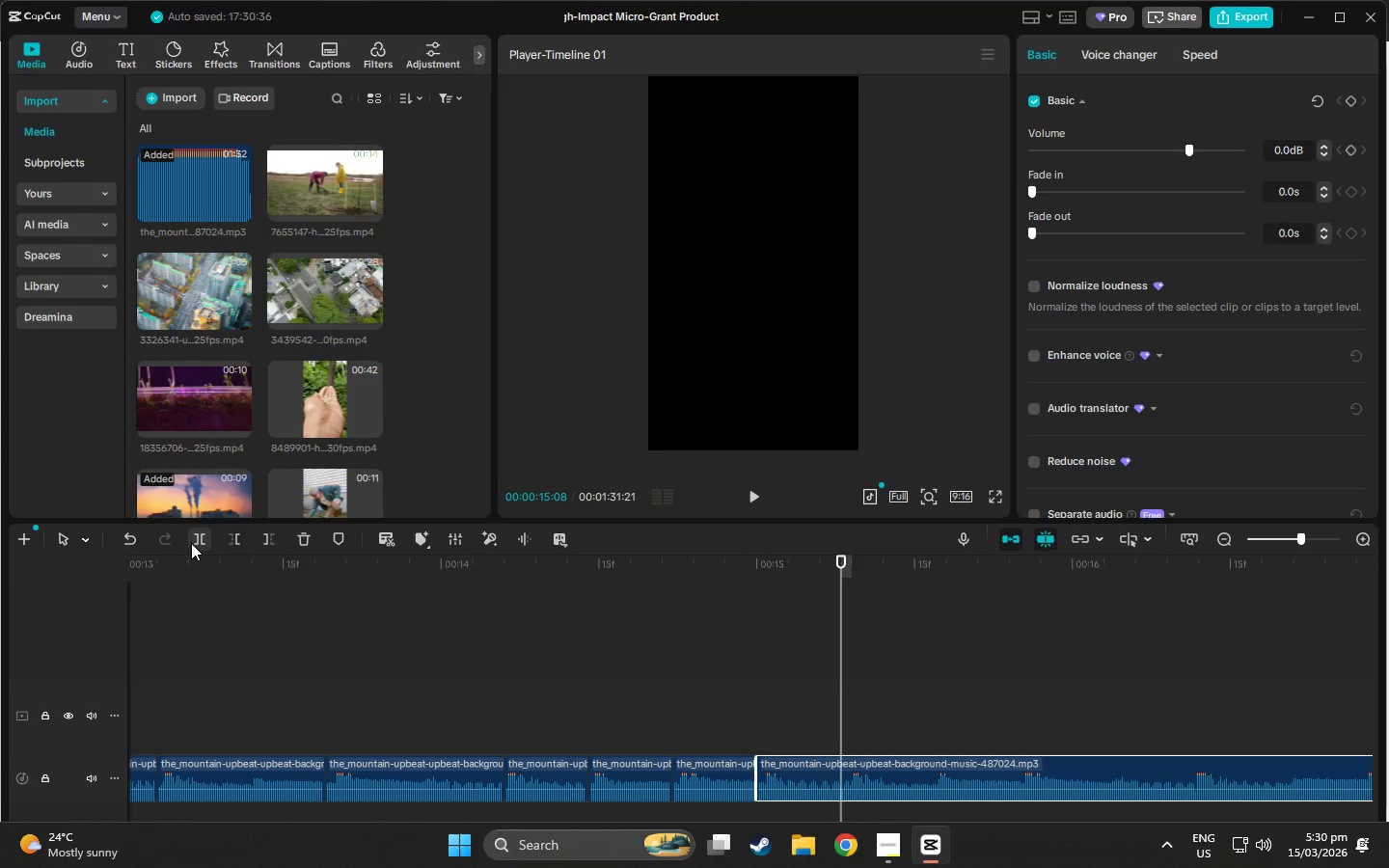 
left_click([191, 540])
 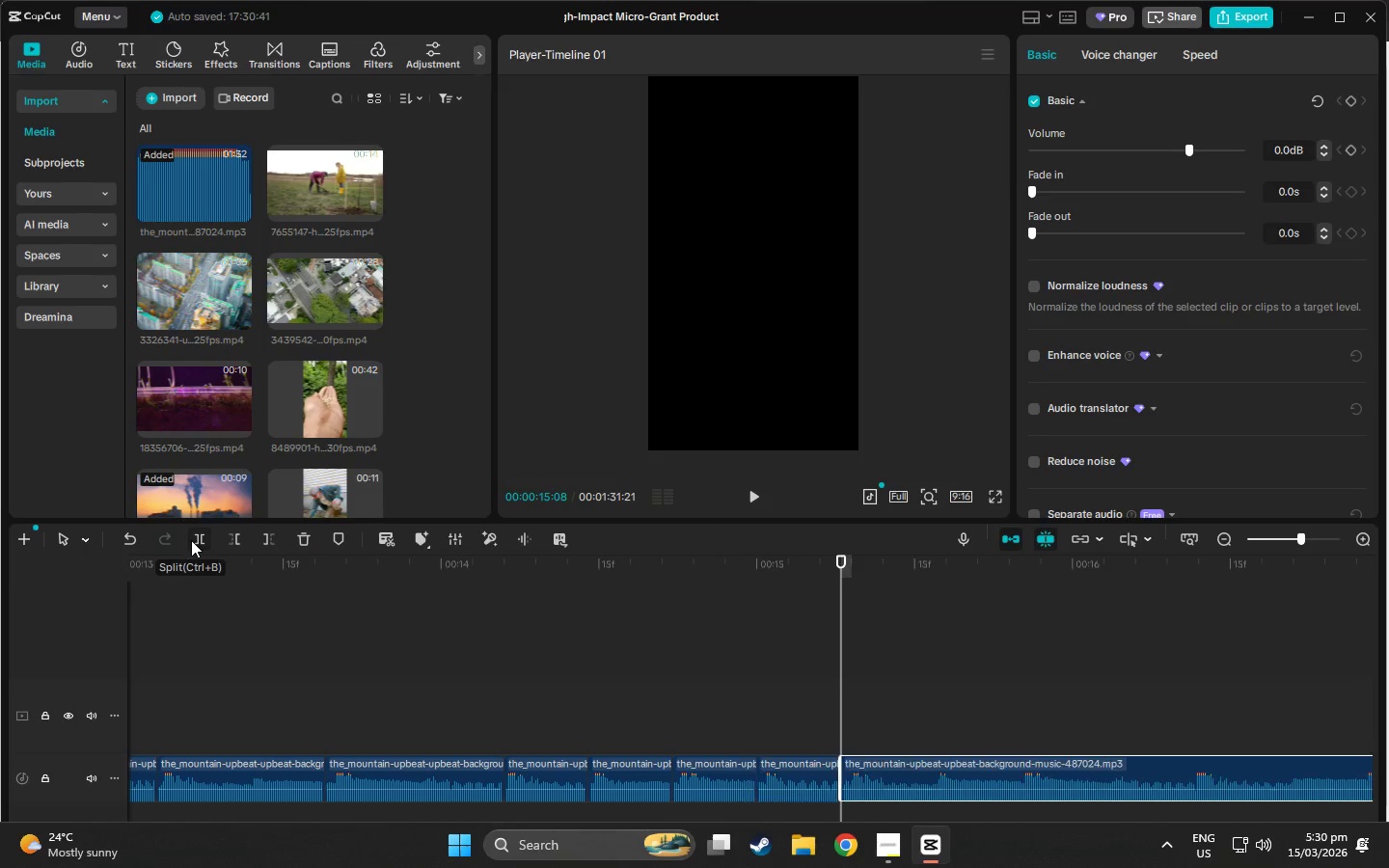 
key(Space)
 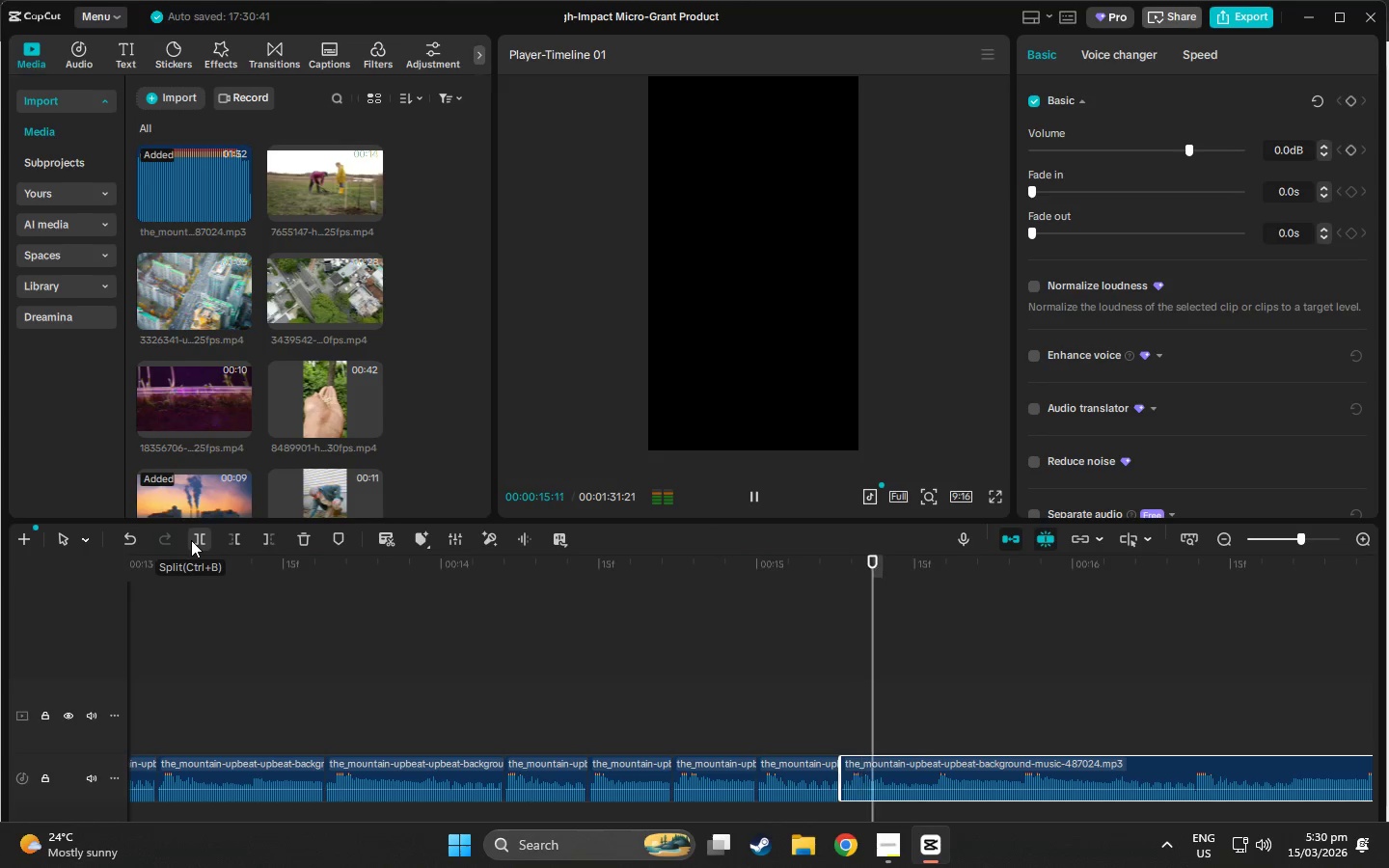 
key(Space)
 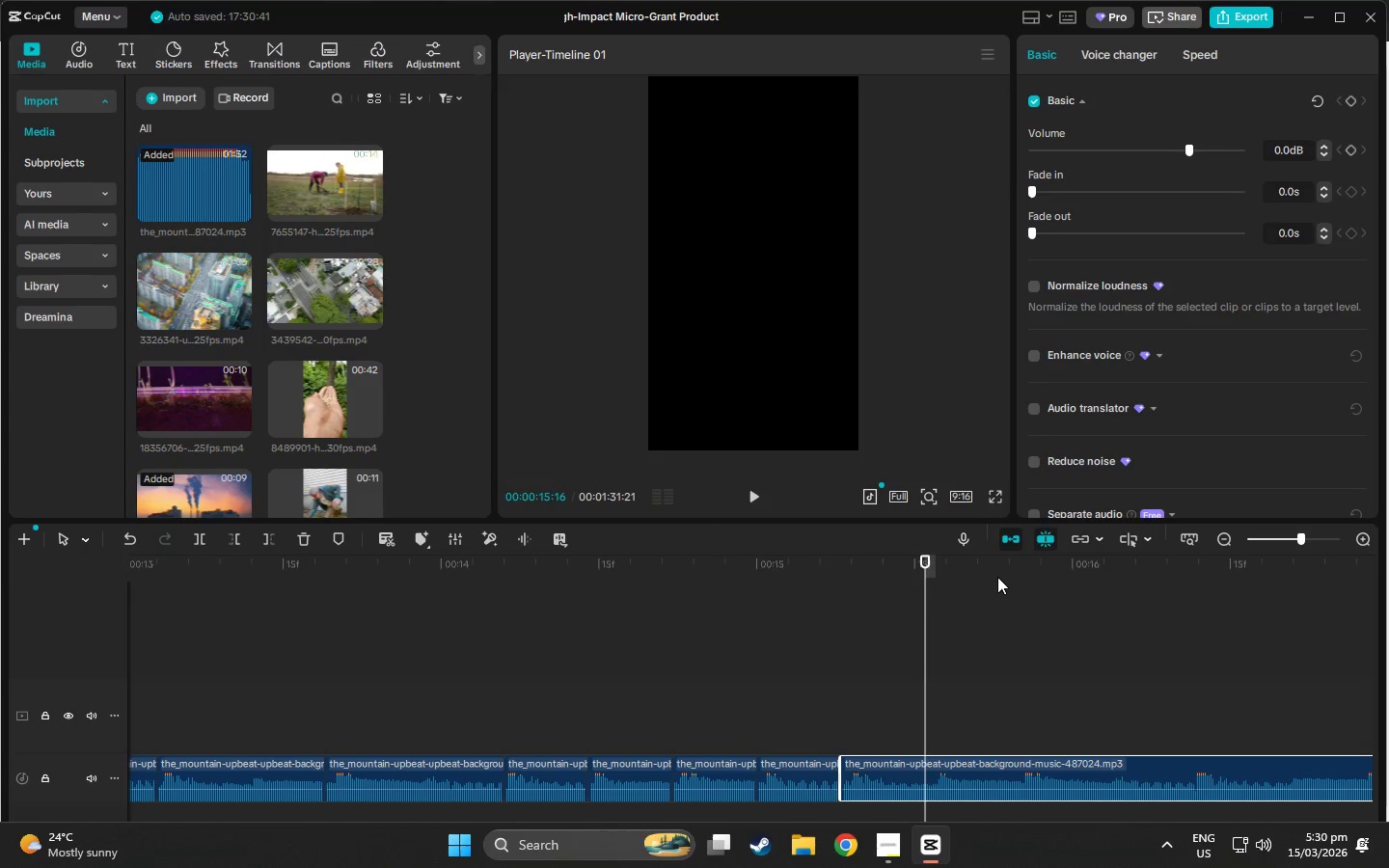 
left_click_drag(start_coordinate=[930, 567], to_coordinate=[936, 569])
 